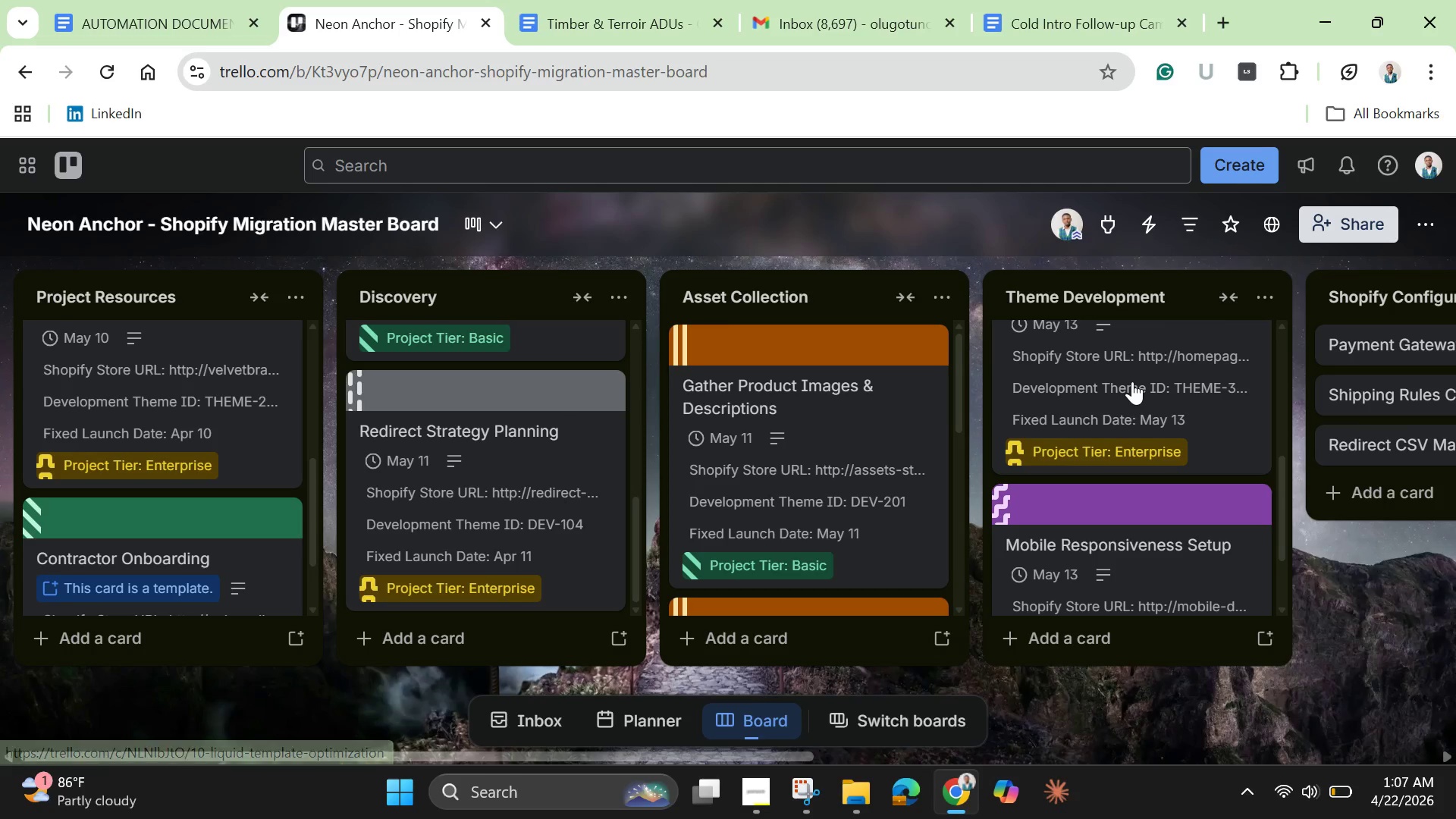 
scroll: coordinate [1132, 381], scroll_direction: up, amount: 2.0
 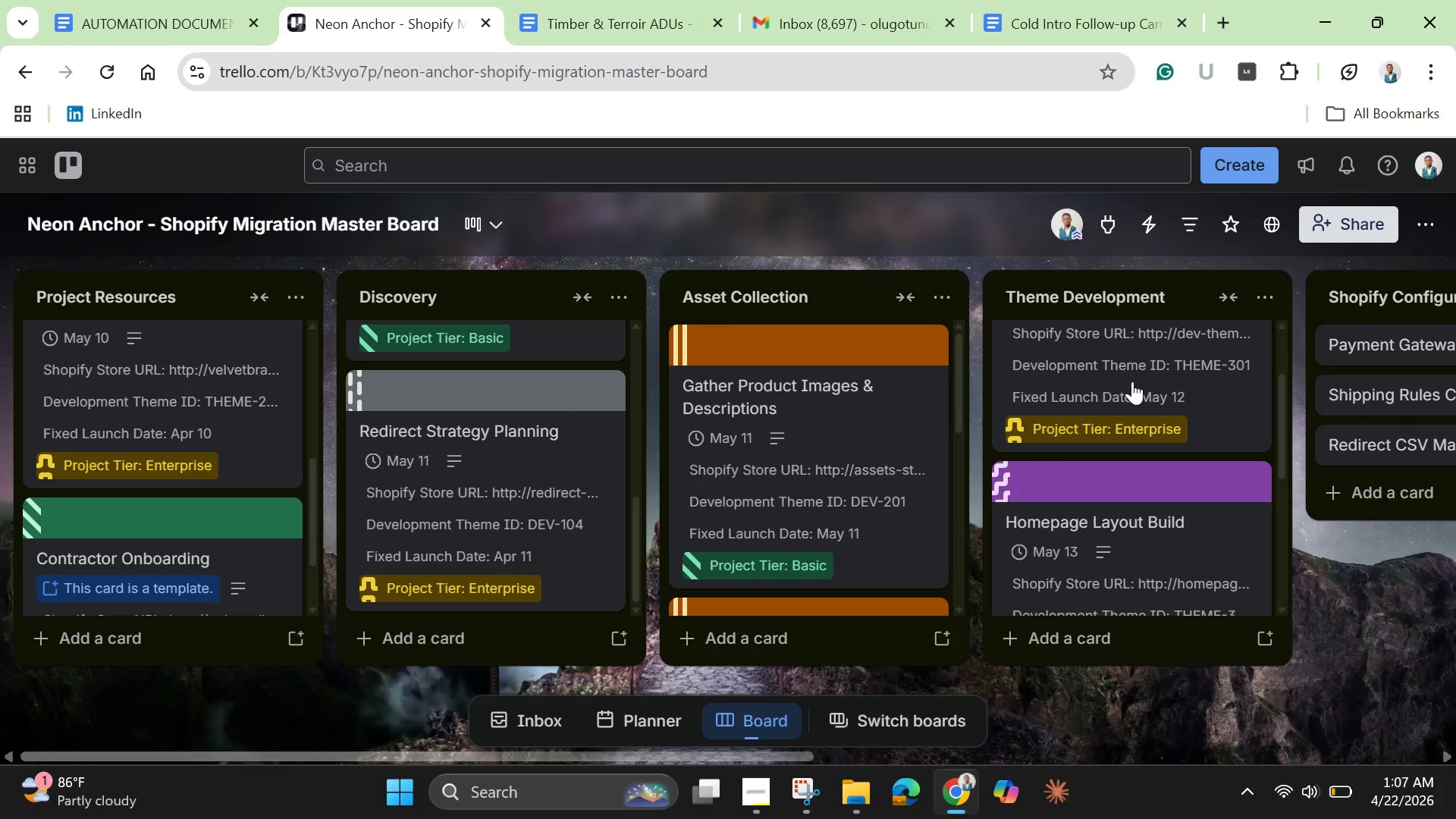 
wait(9.64)
 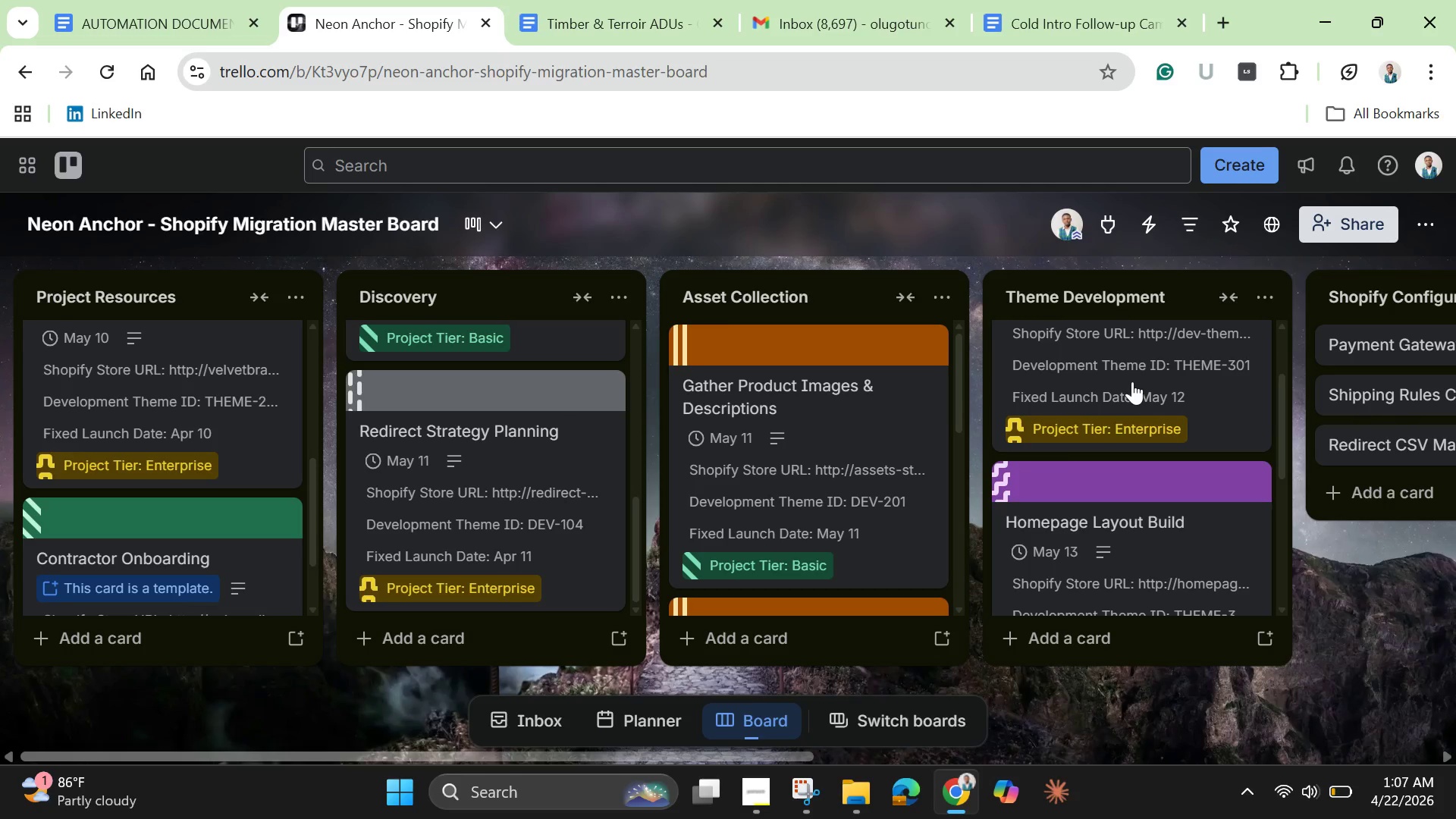 
scroll: coordinate [1159, 507], scroll_direction: down, amount: 4.0
 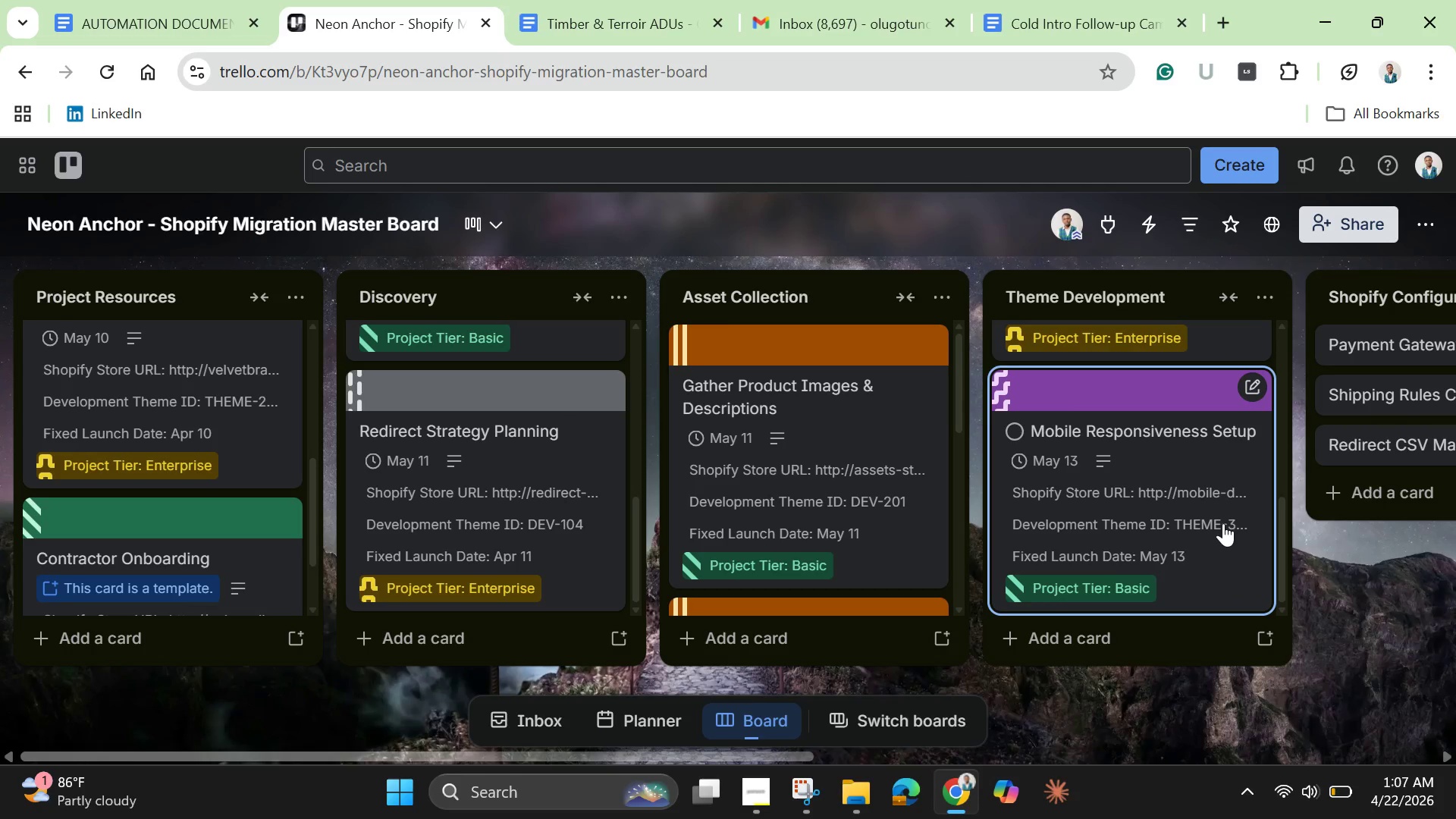 
wait(17.42)
 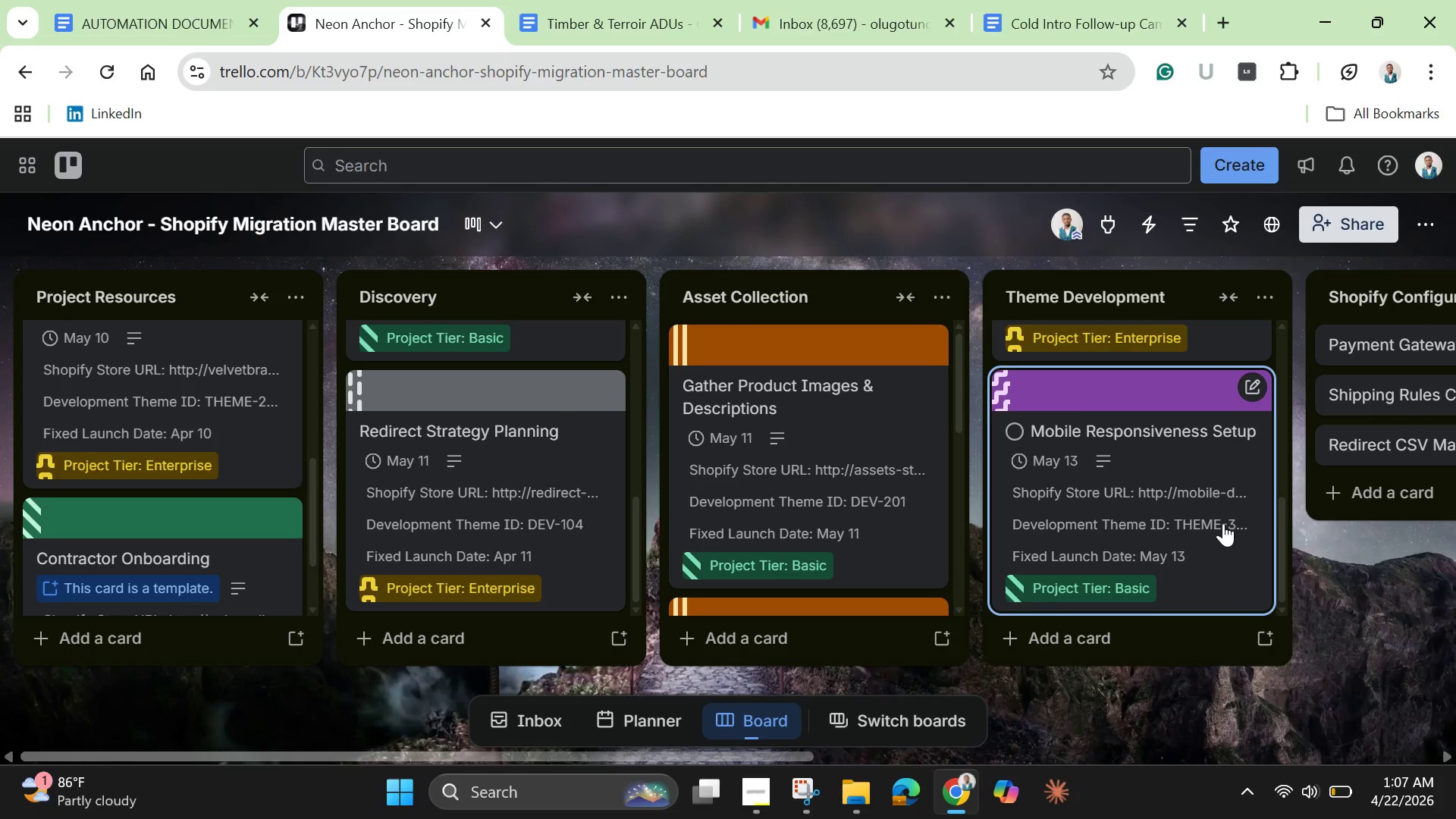 
left_click_drag(start_coordinate=[538, 750], to_coordinate=[1046, 811])
 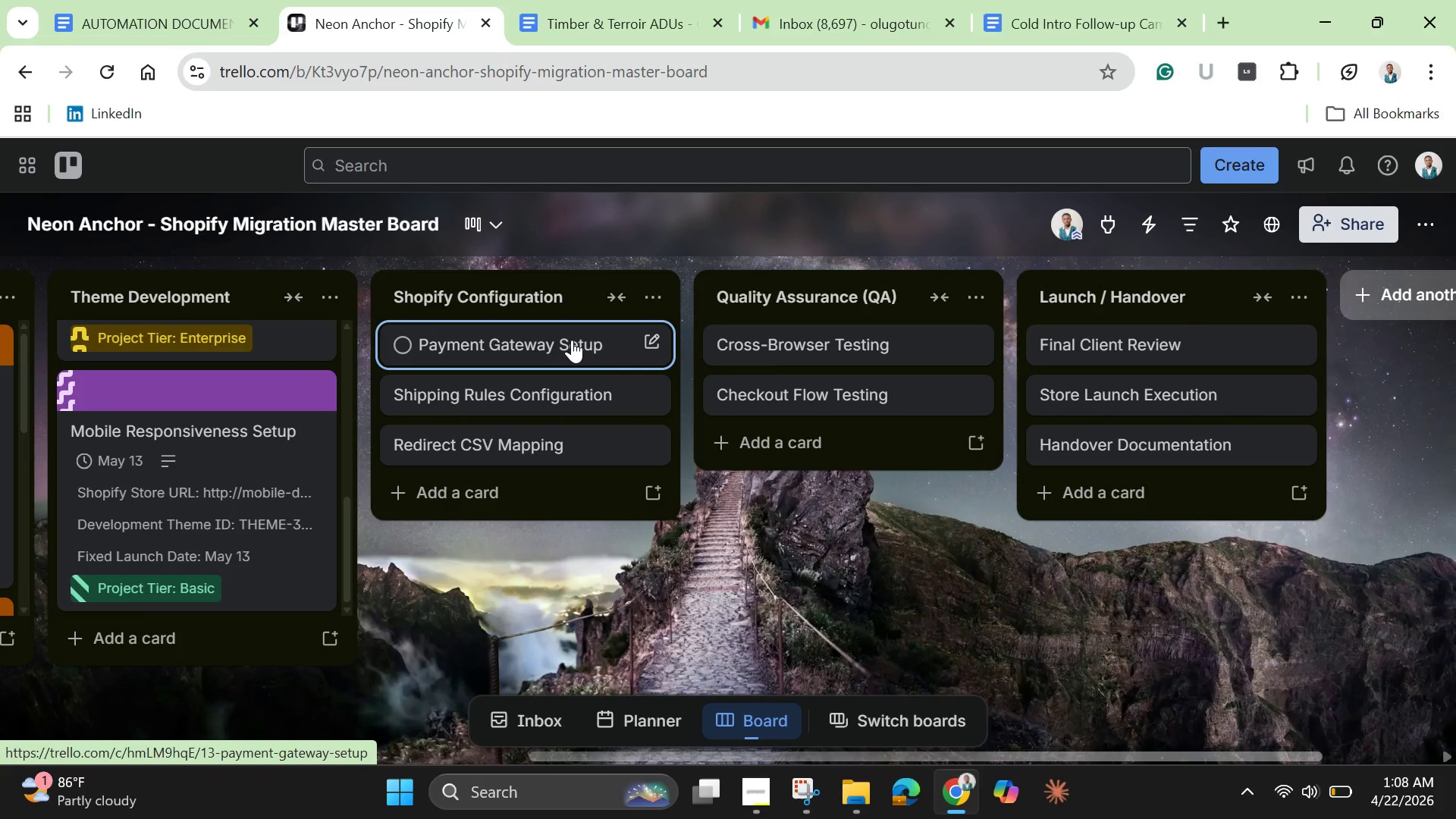 
left_click([572, 340])
 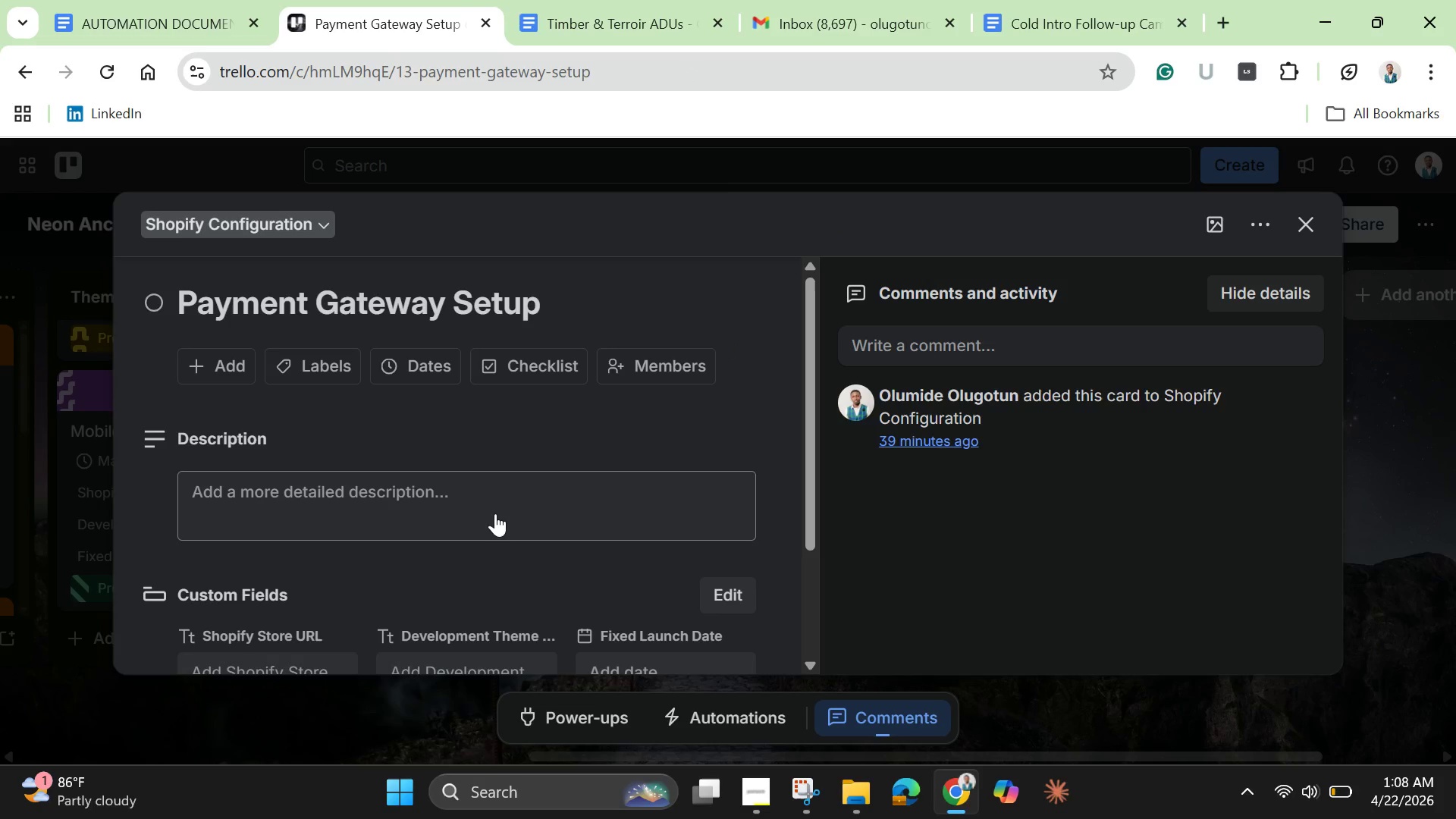 
left_click([495, 518])
 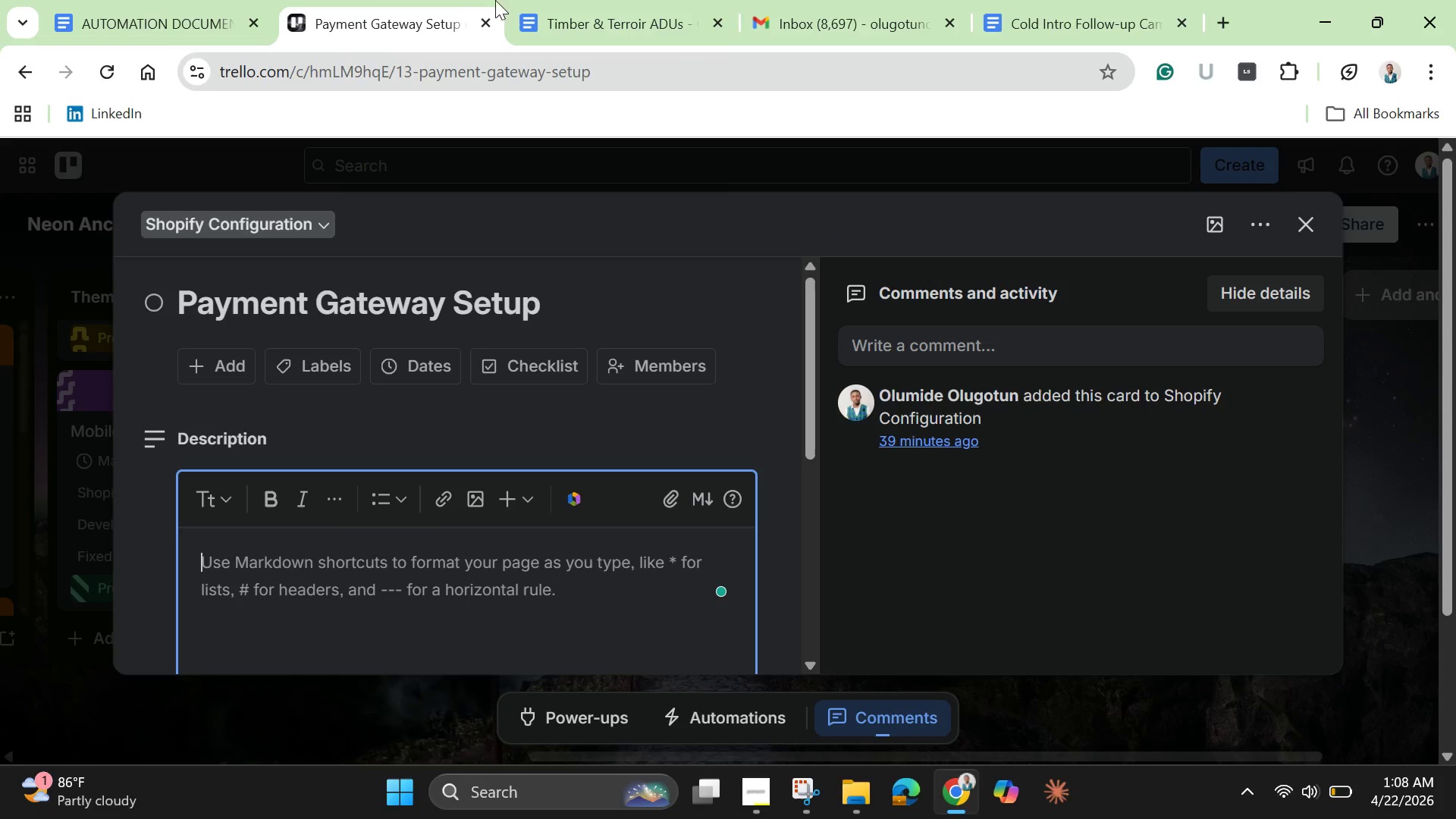 
left_click([559, 8])
 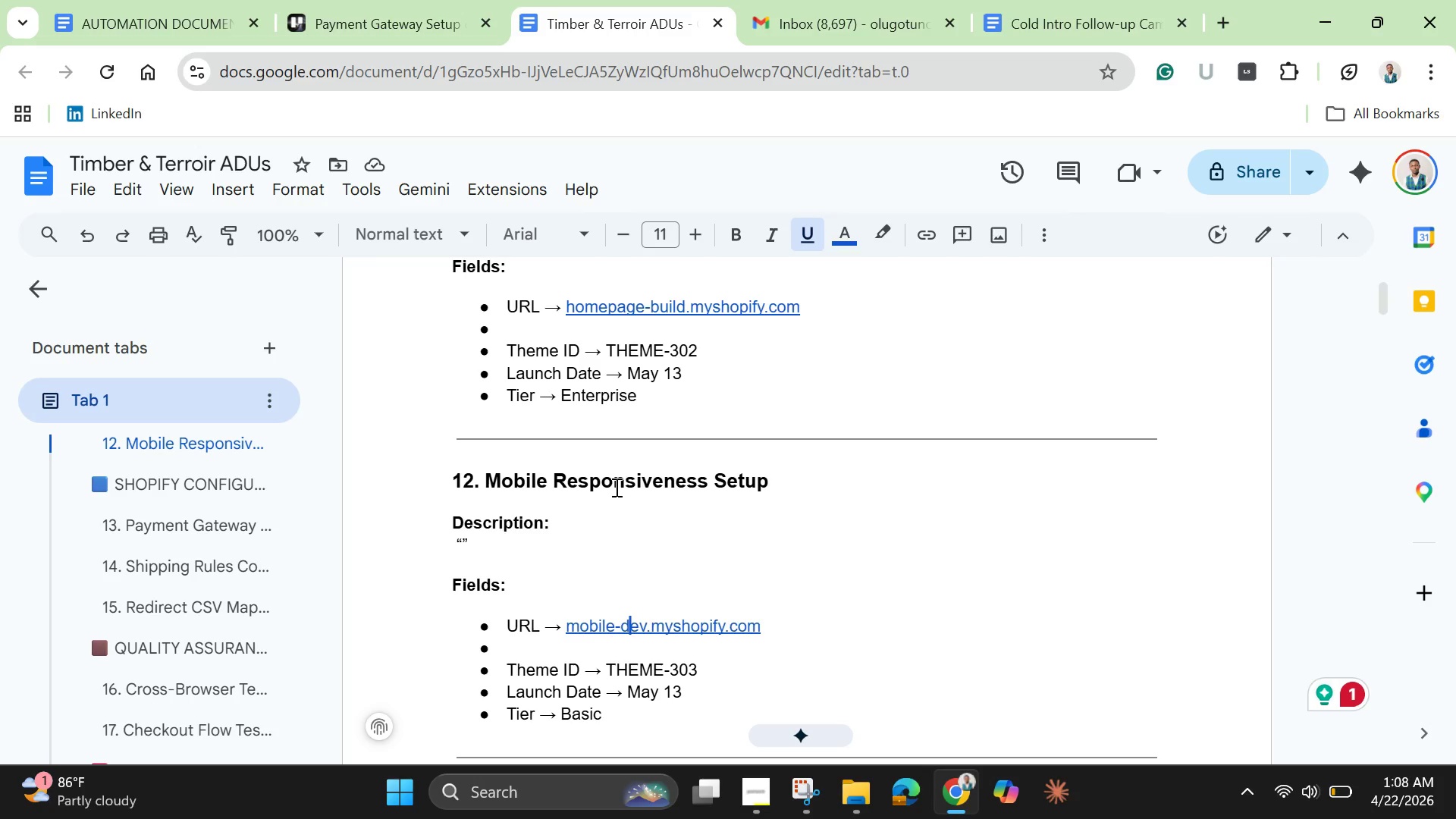 
scroll: coordinate [614, 512], scroll_direction: down, amount: 2.0
 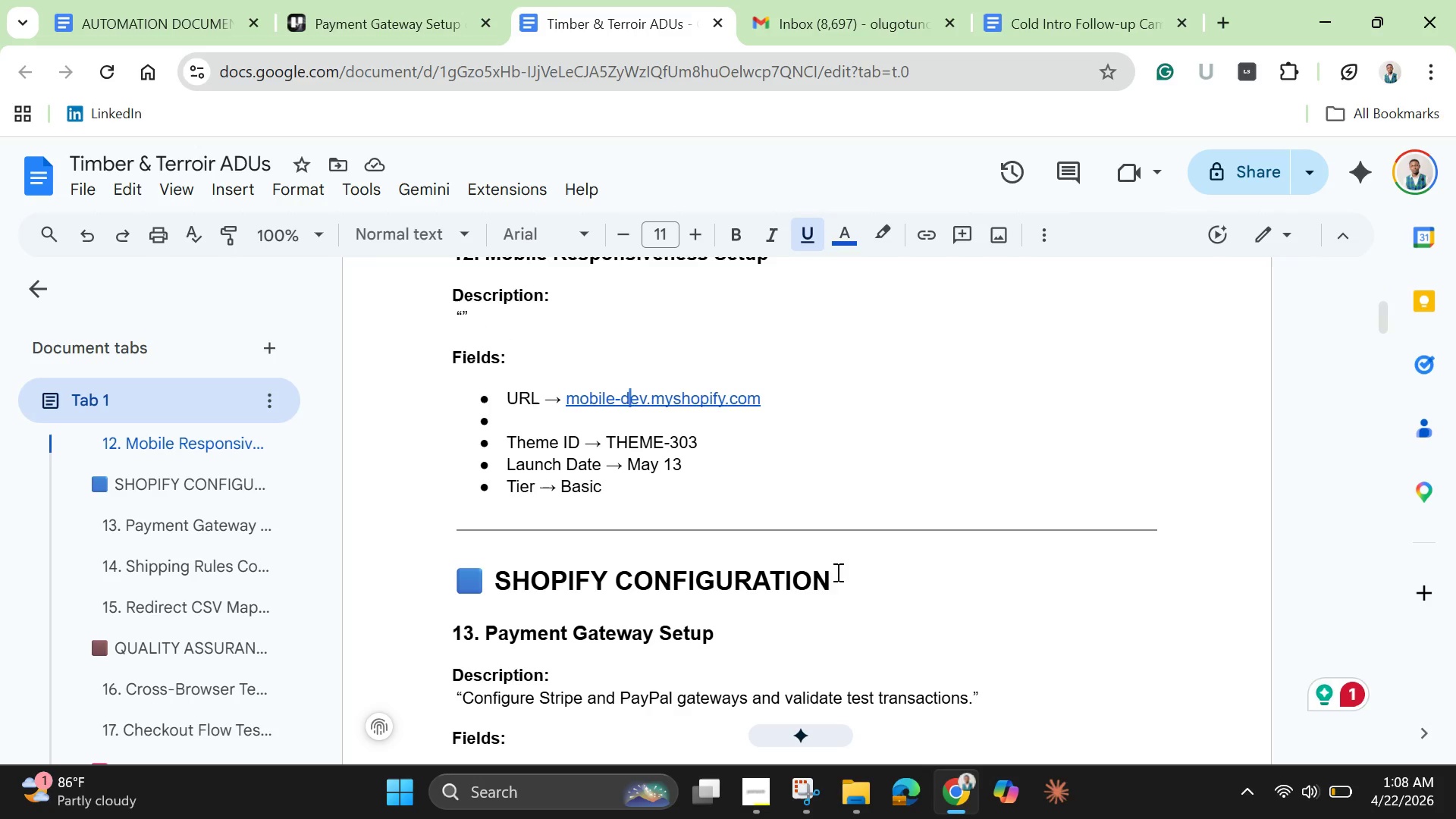 
left_click_drag(start_coordinate=[836, 572], to_coordinate=[402, 221])
 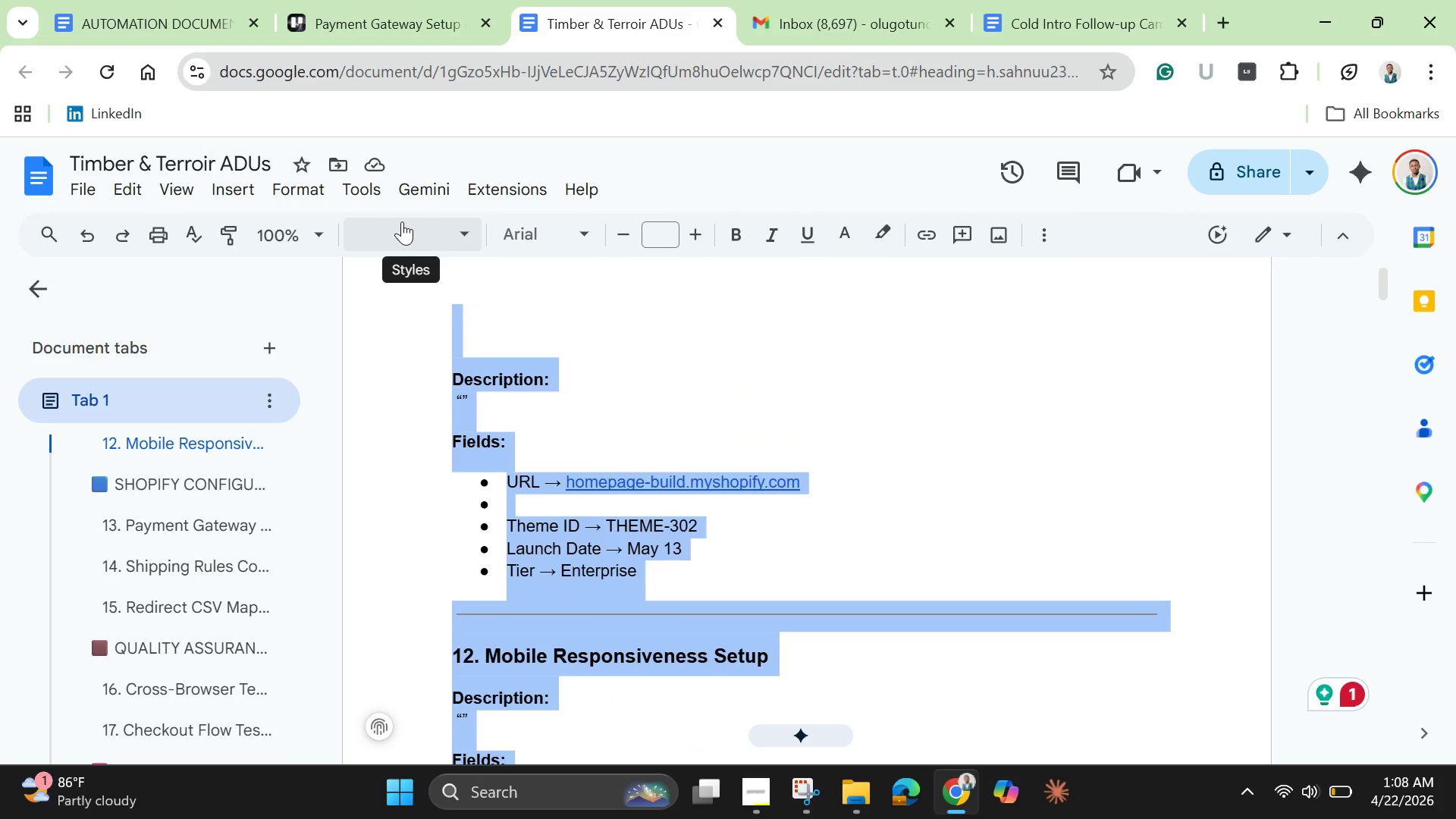 
key(Backspace)
 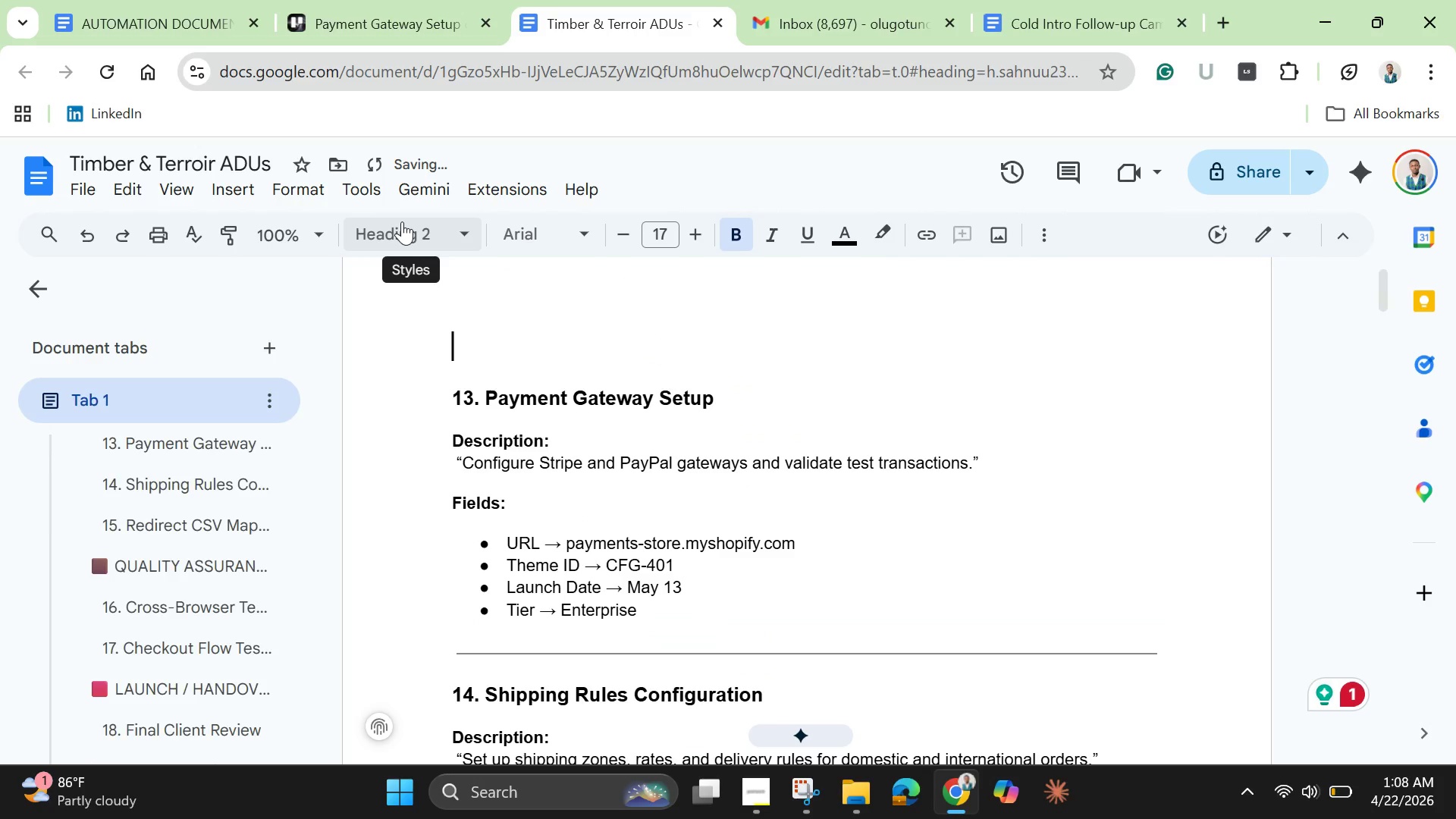 
key(Backspace)
 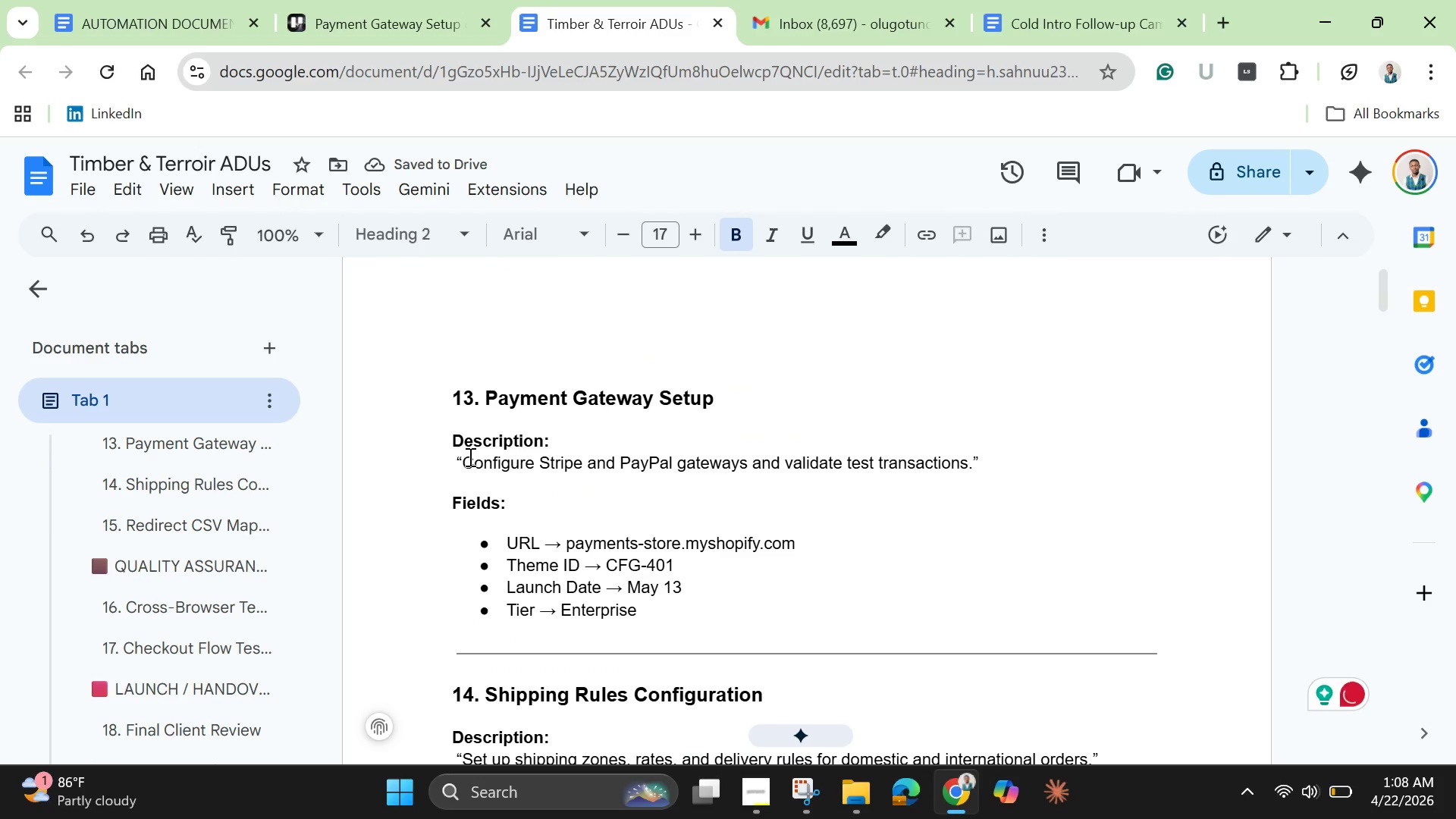 
left_click_drag(start_coordinate=[463, 458], to_coordinate=[973, 478])
 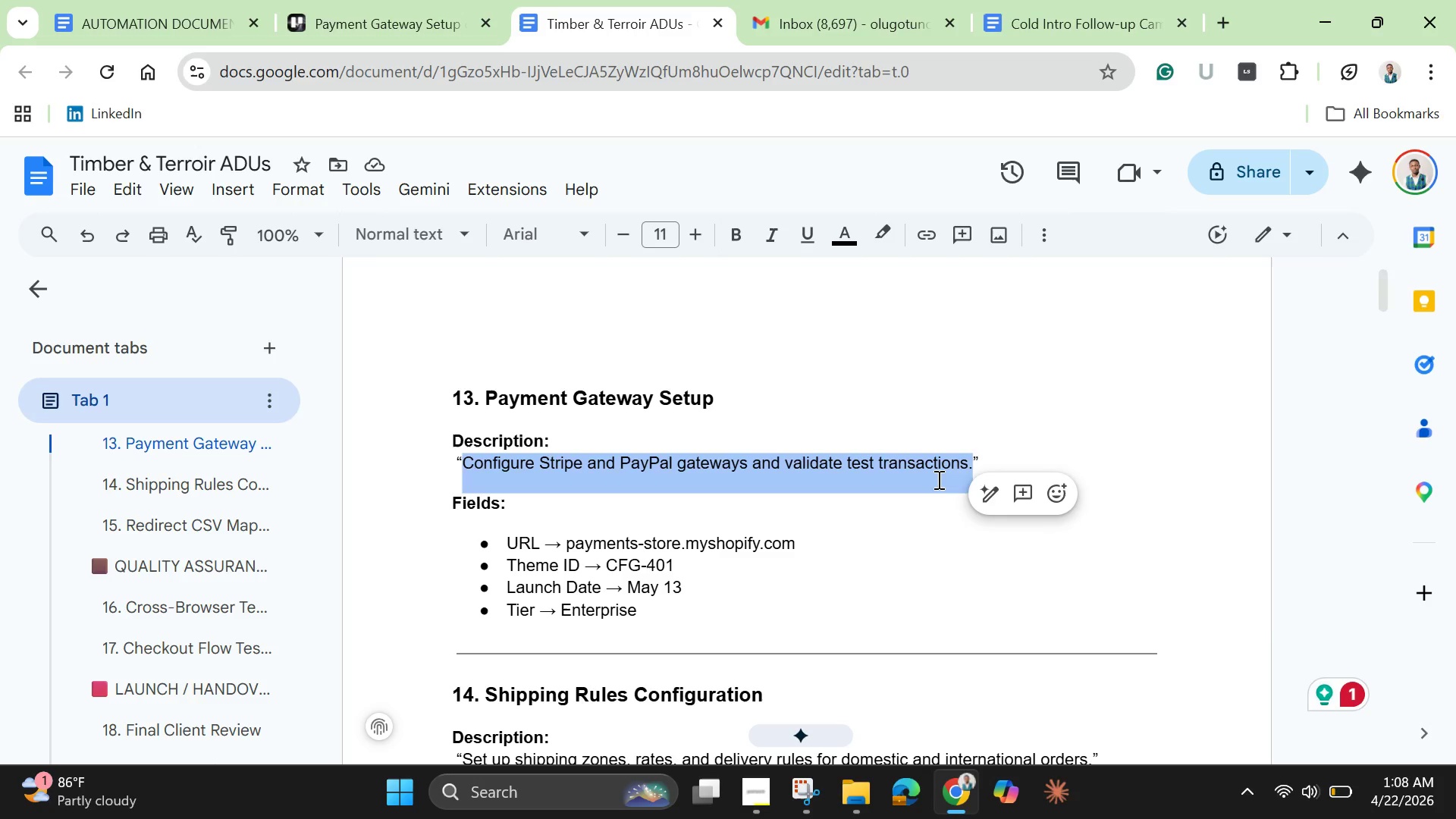 
right_click([937, 479])
 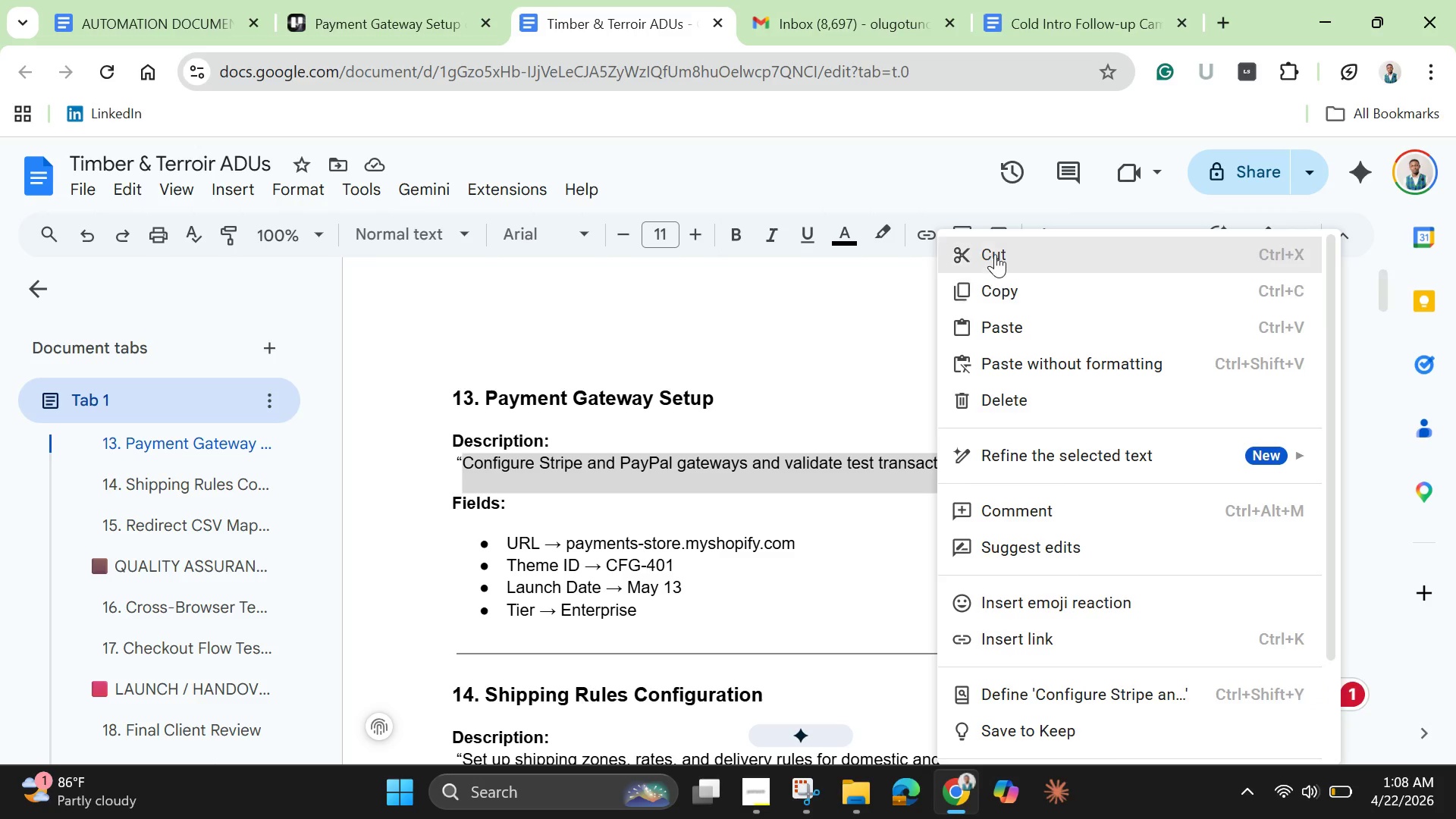 
left_click([997, 254])
 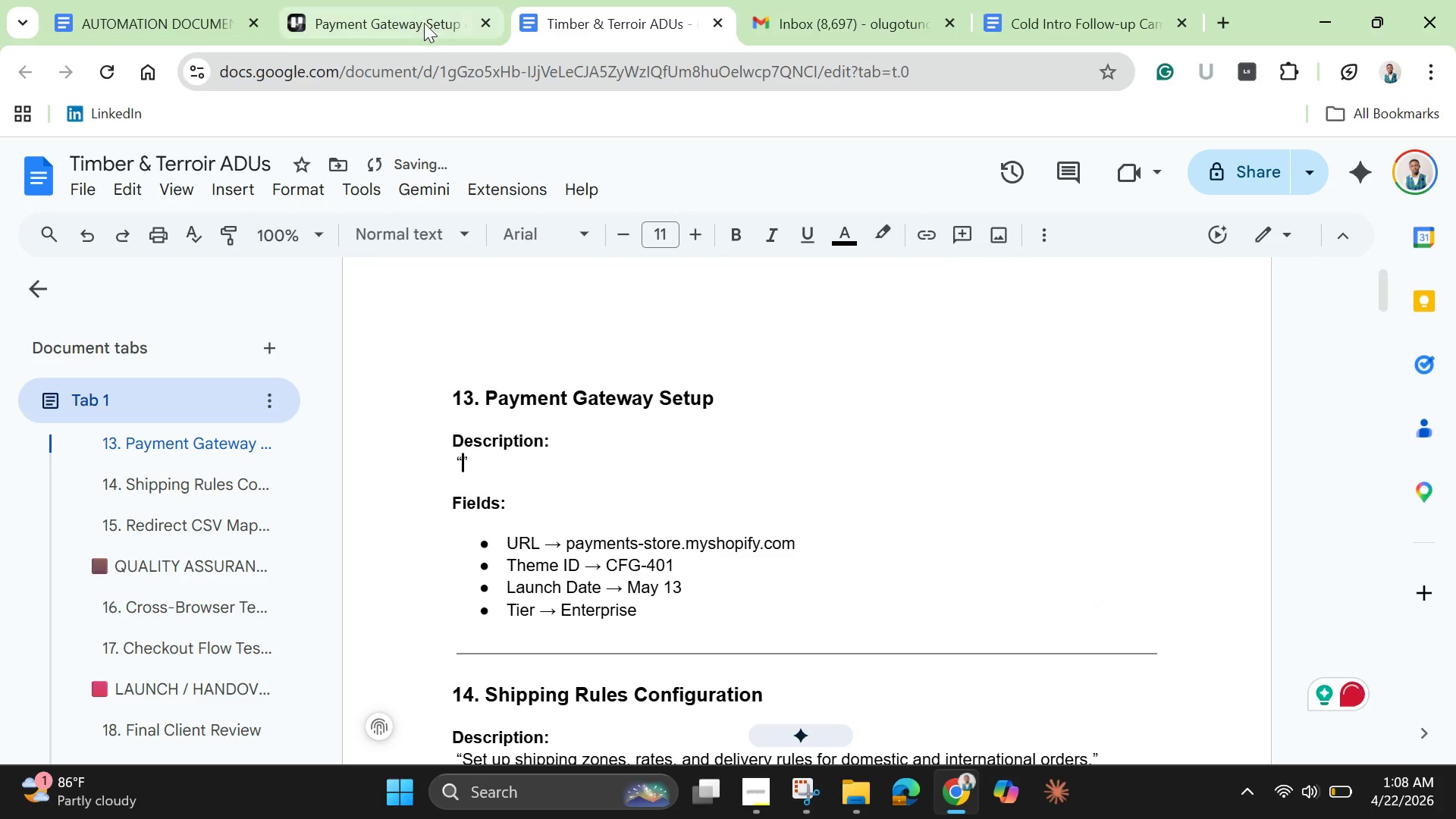 
left_click([416, 16])
 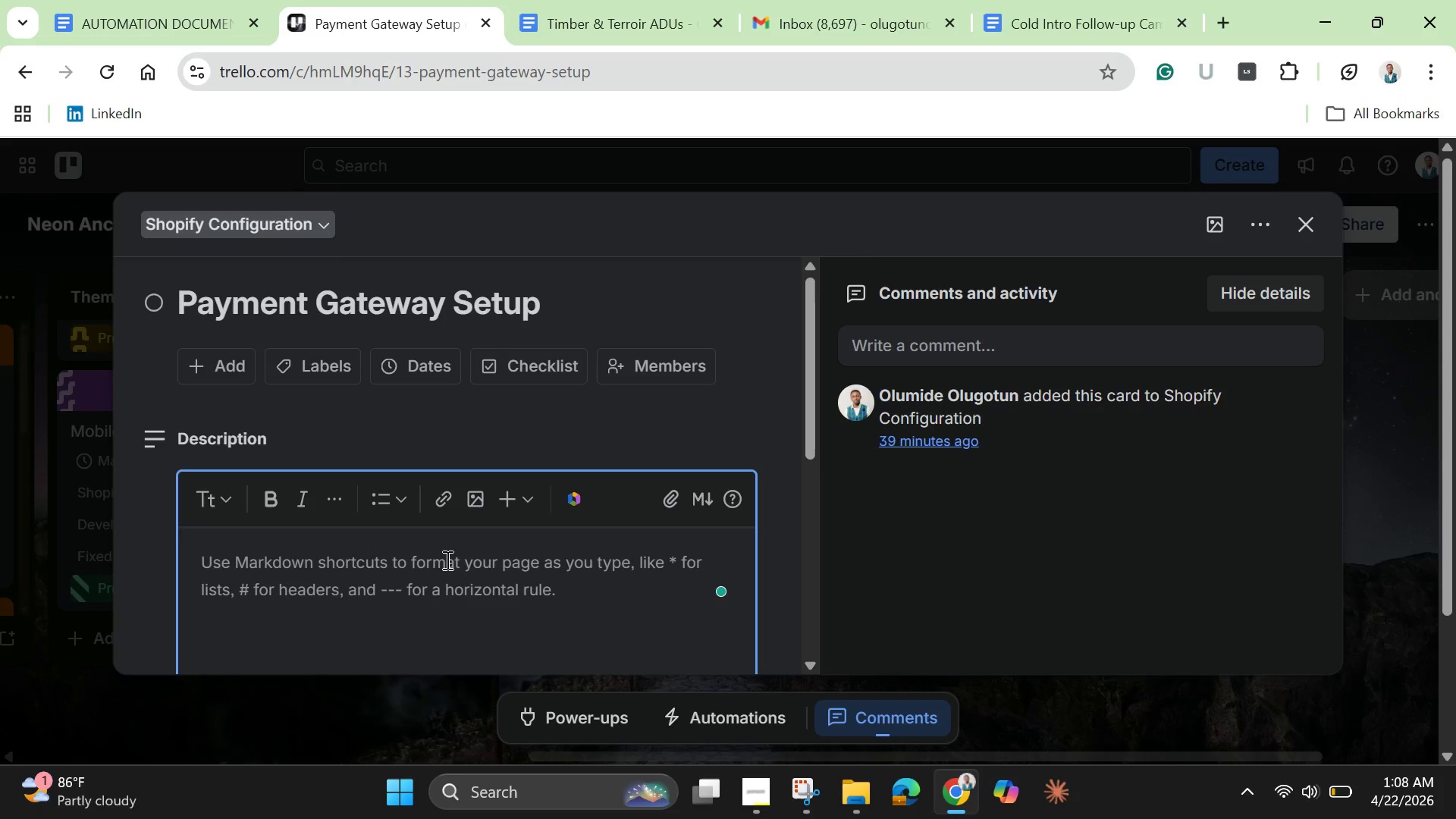 
key(Control+V)
 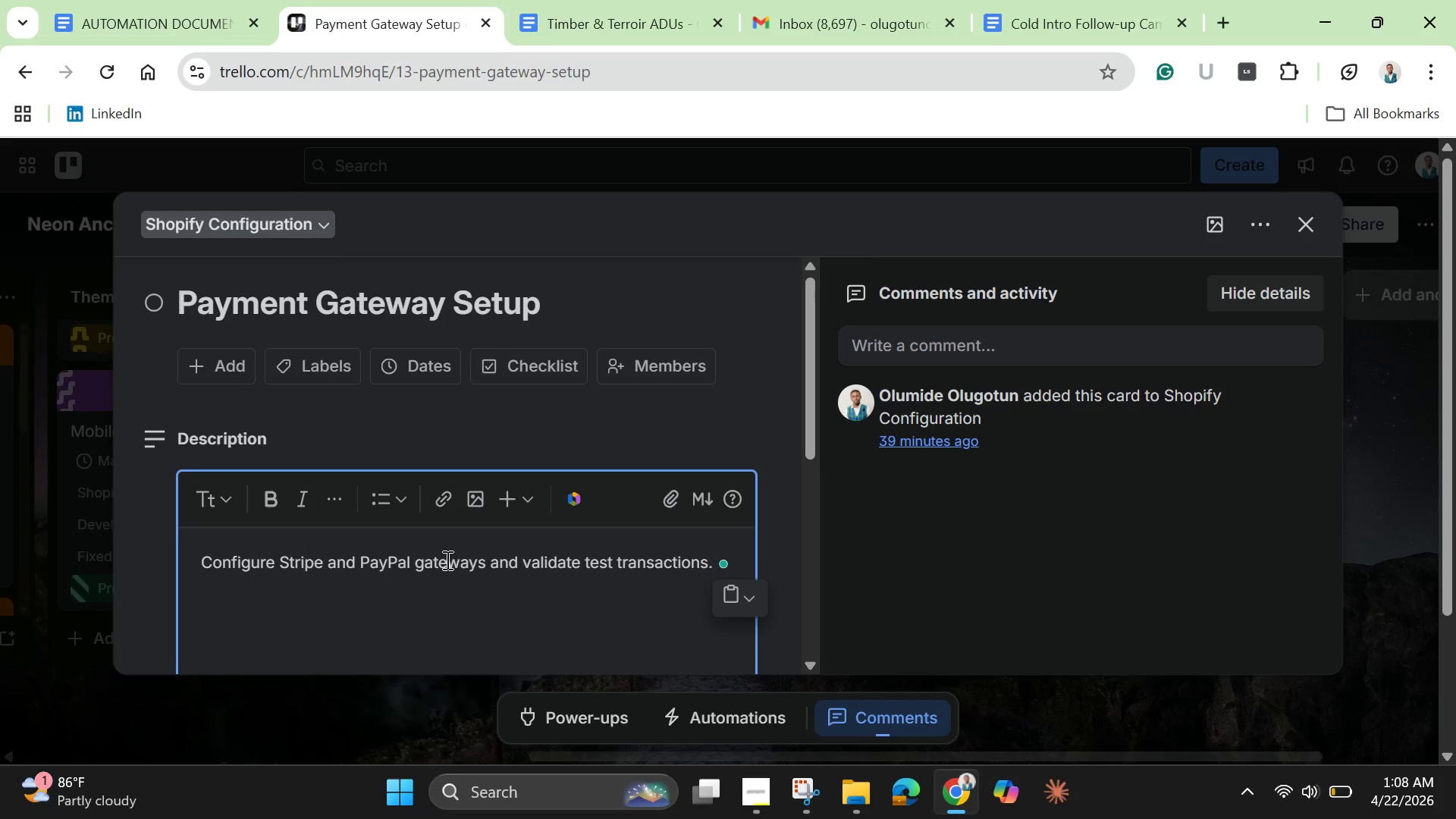 
scroll: coordinate [446, 560], scroll_direction: down, amount: 2.0
 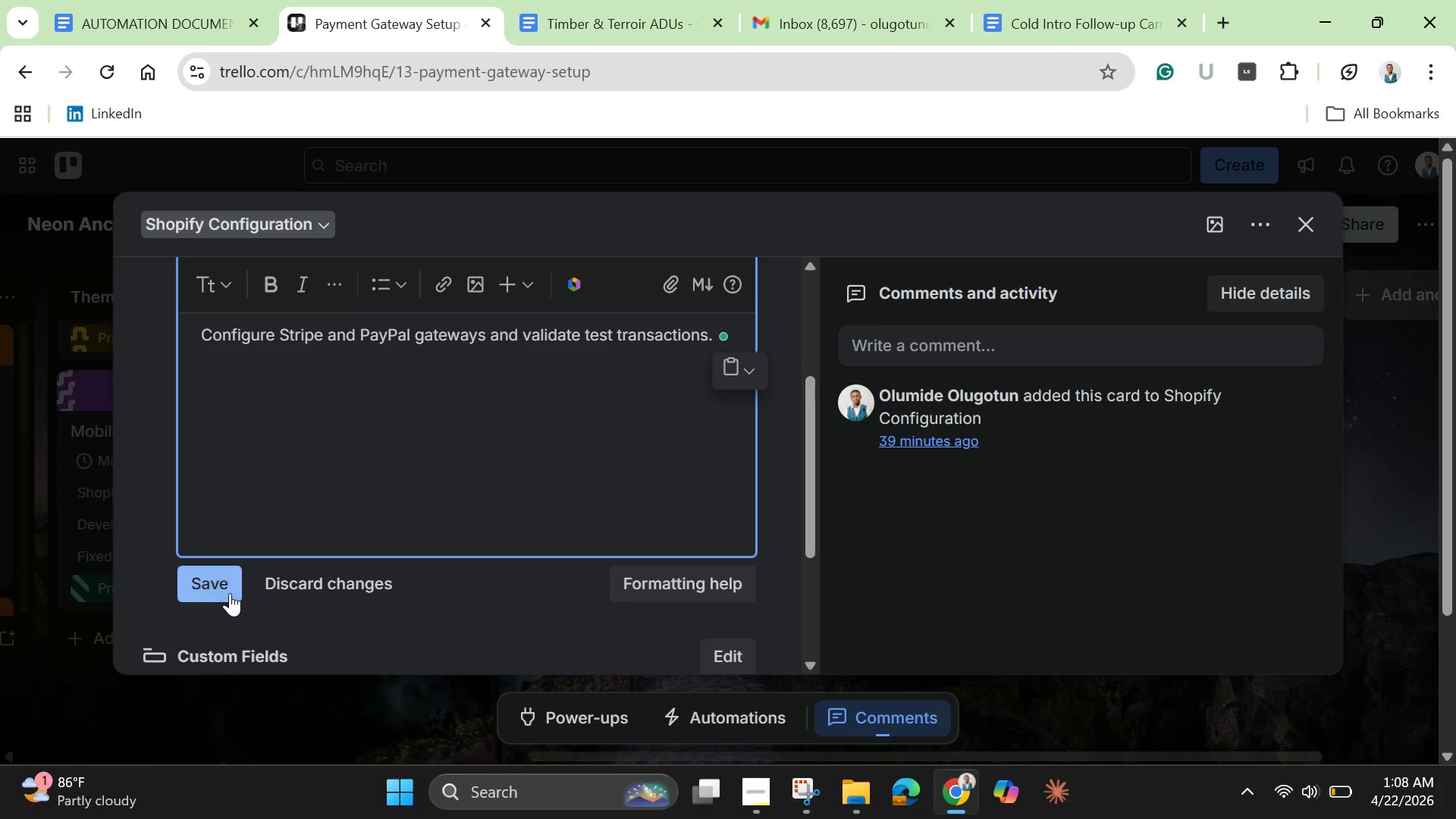 
left_click([227, 592])
 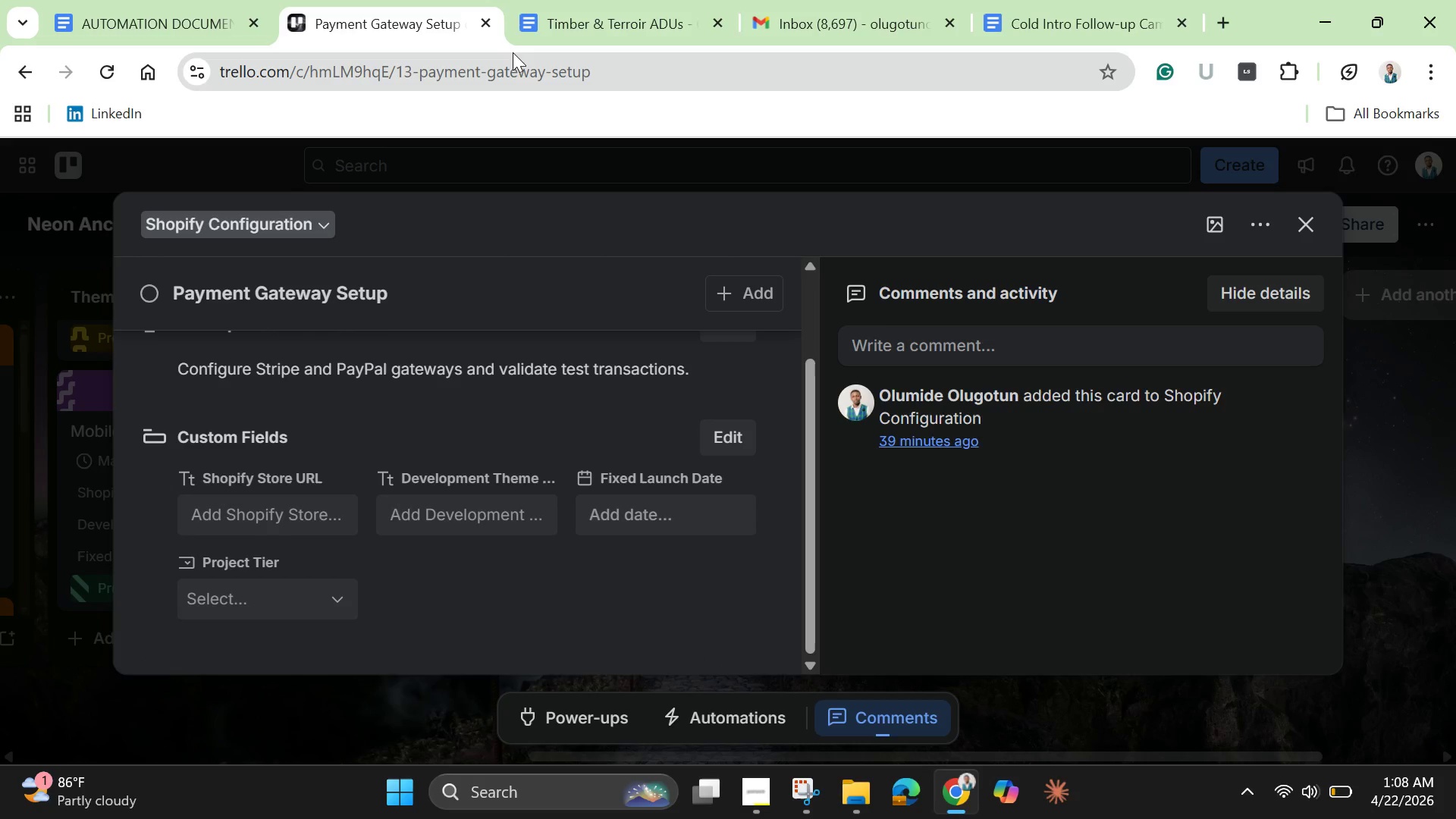 
left_click([593, 6])
 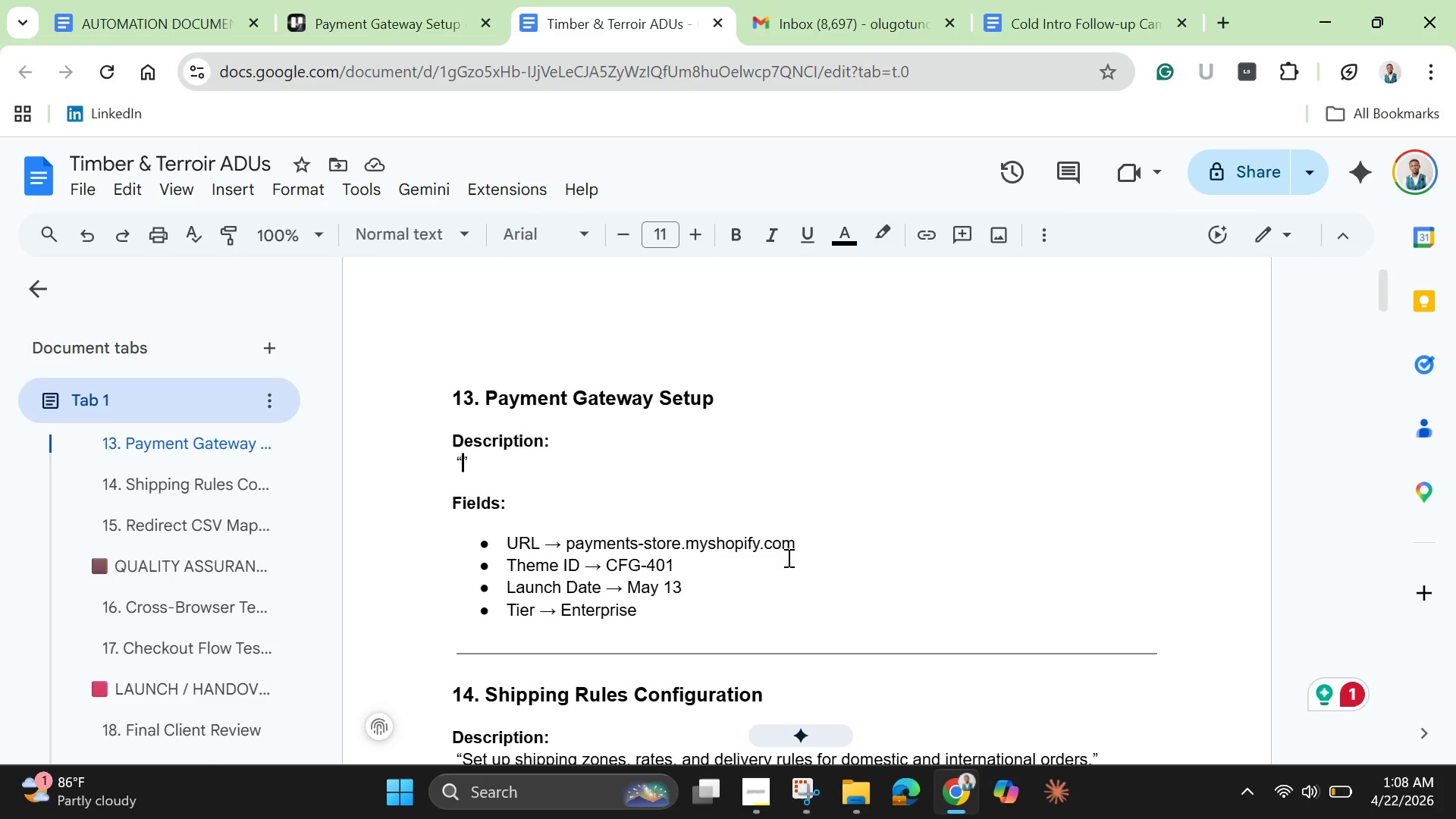 
left_click([792, 554])
 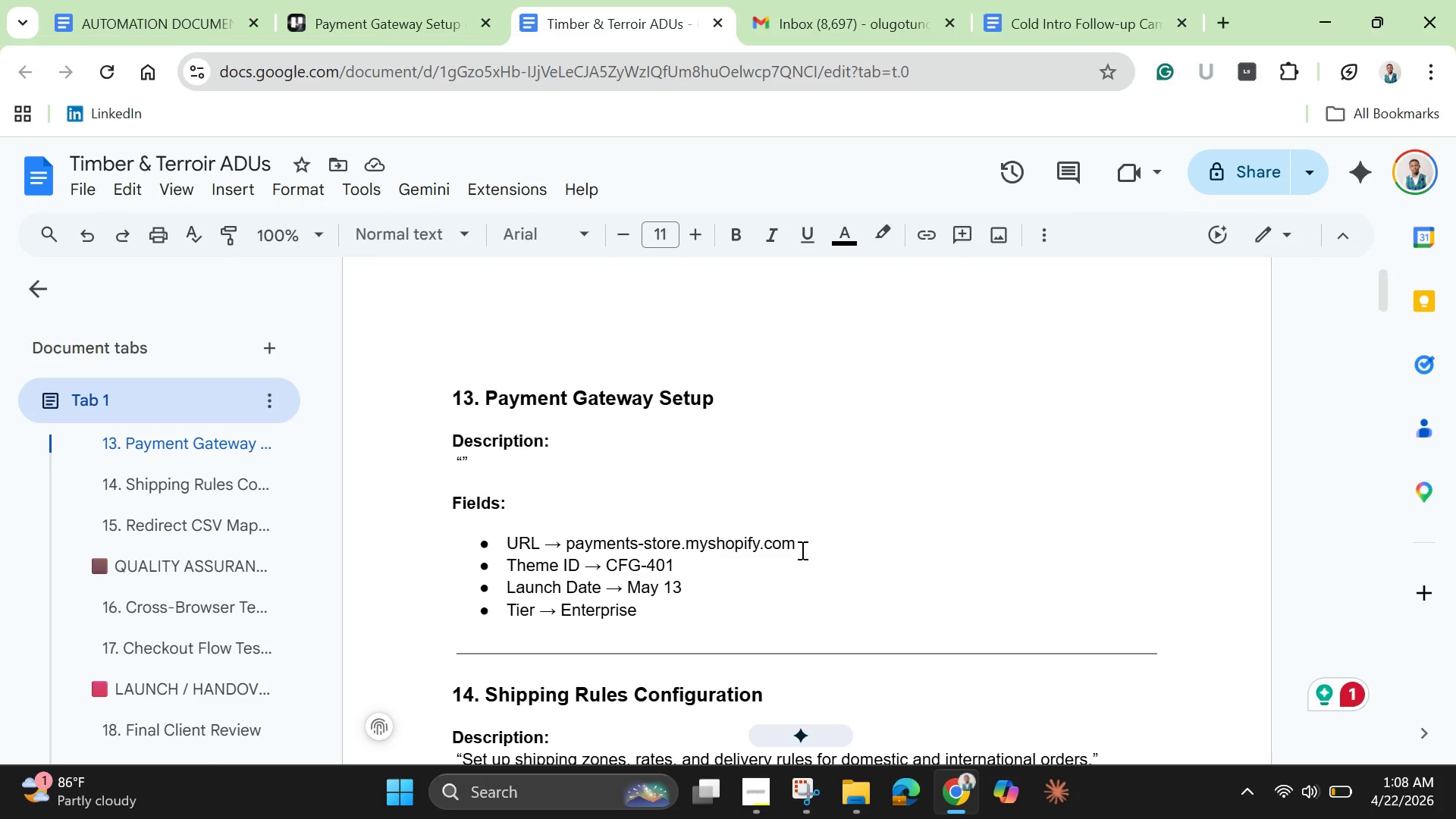 
key(Enter)
 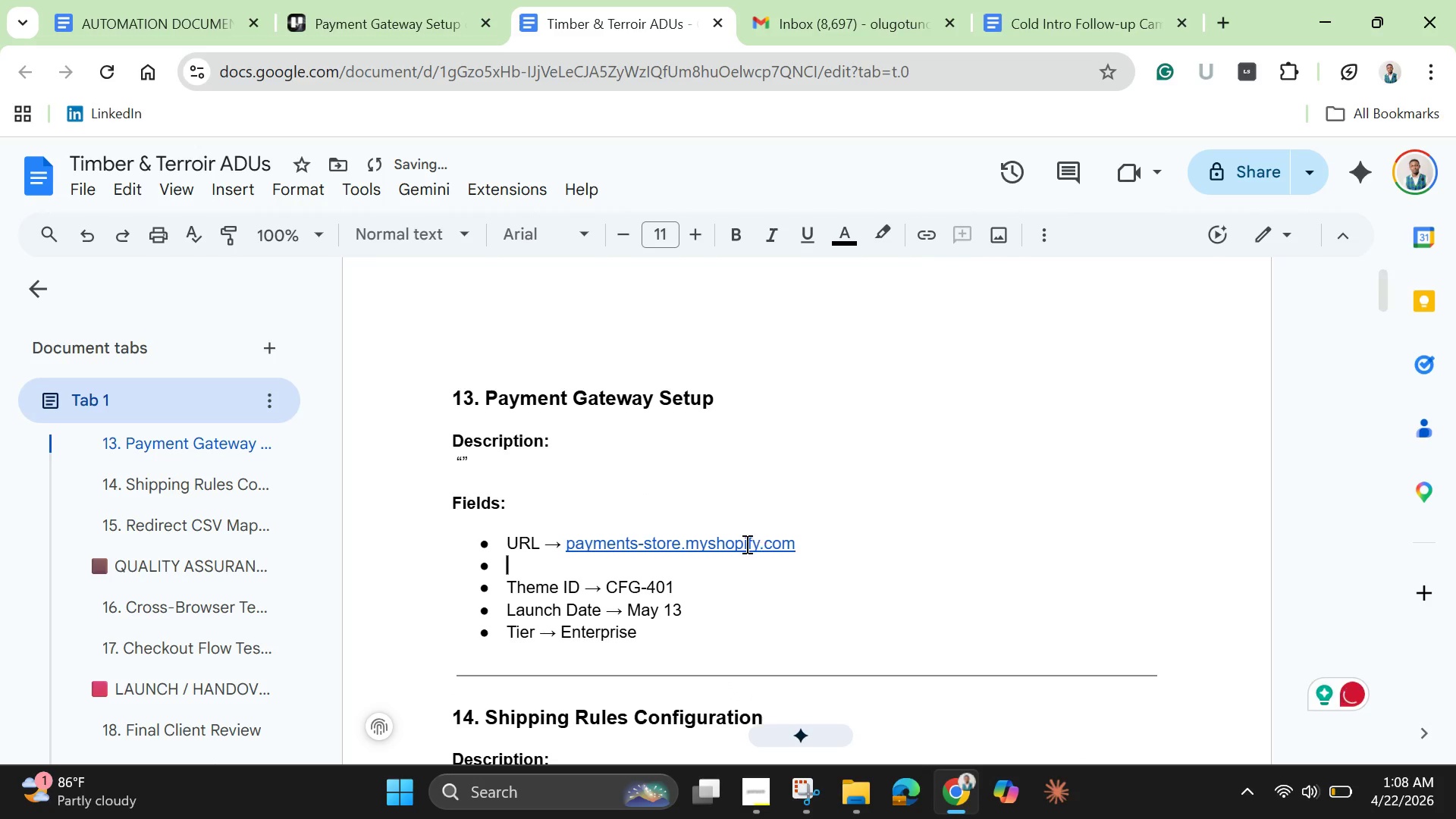 
left_click([740, 544])
 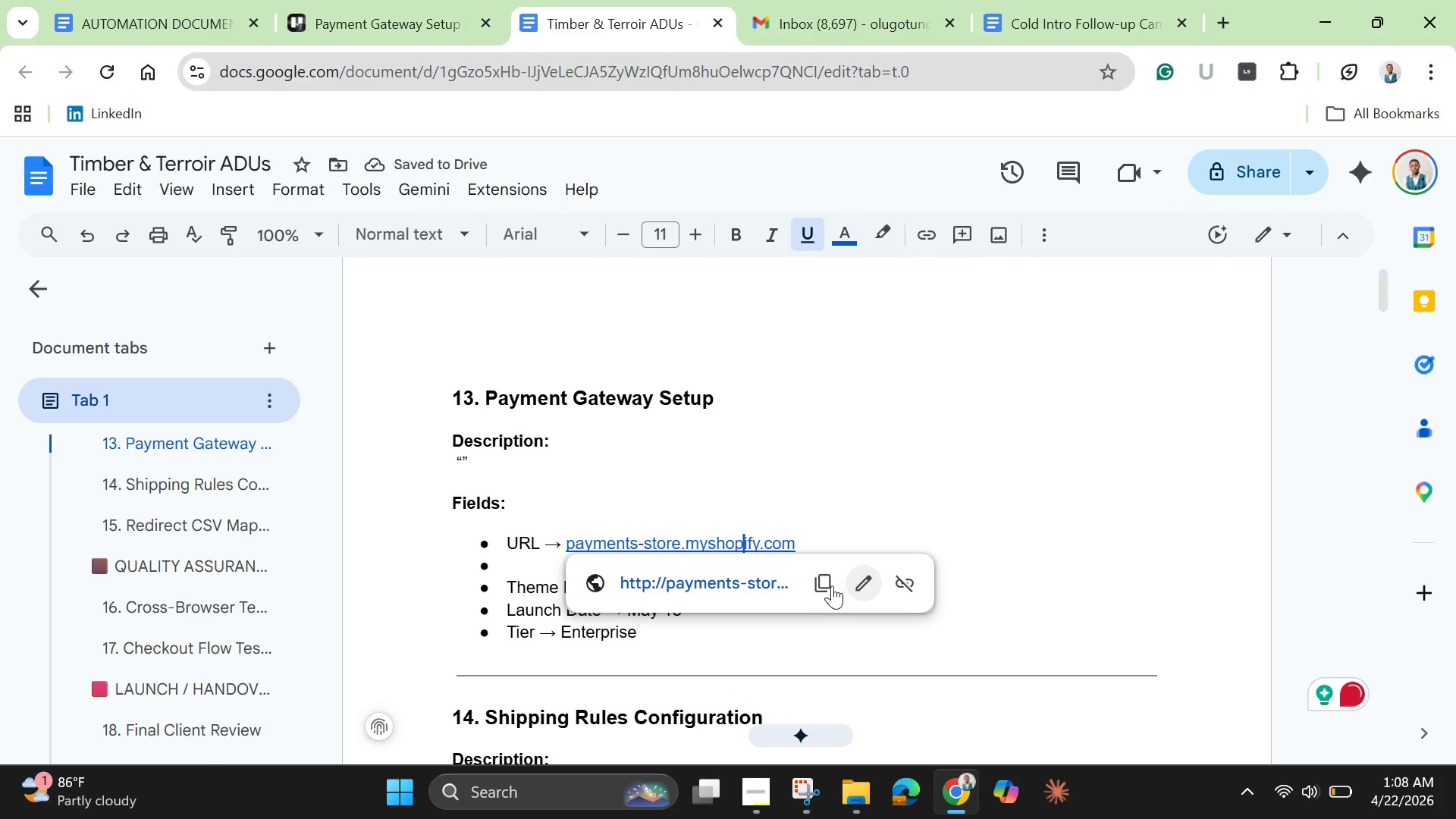 
left_click([830, 584])
 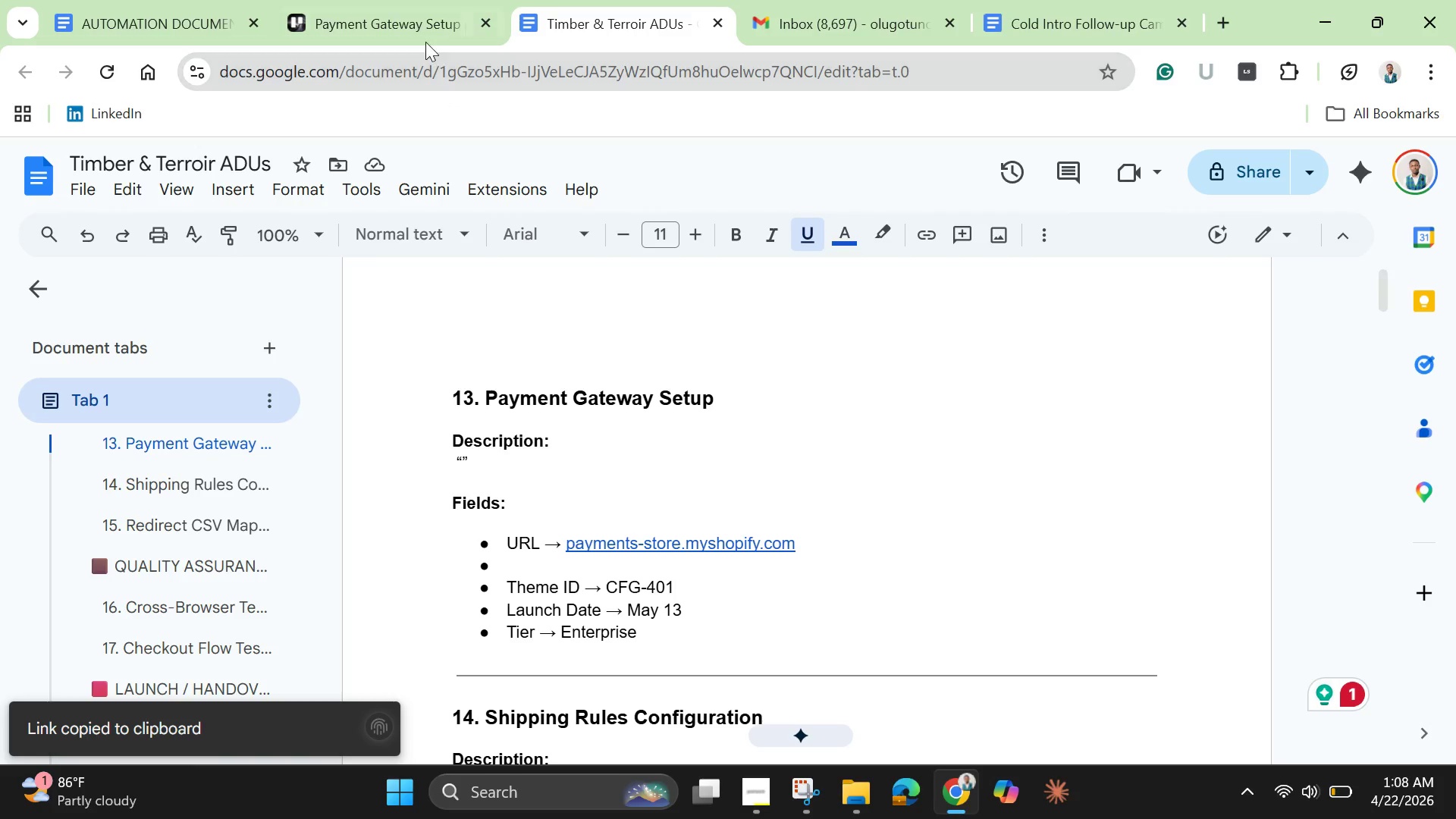 
left_click([417, 21])
 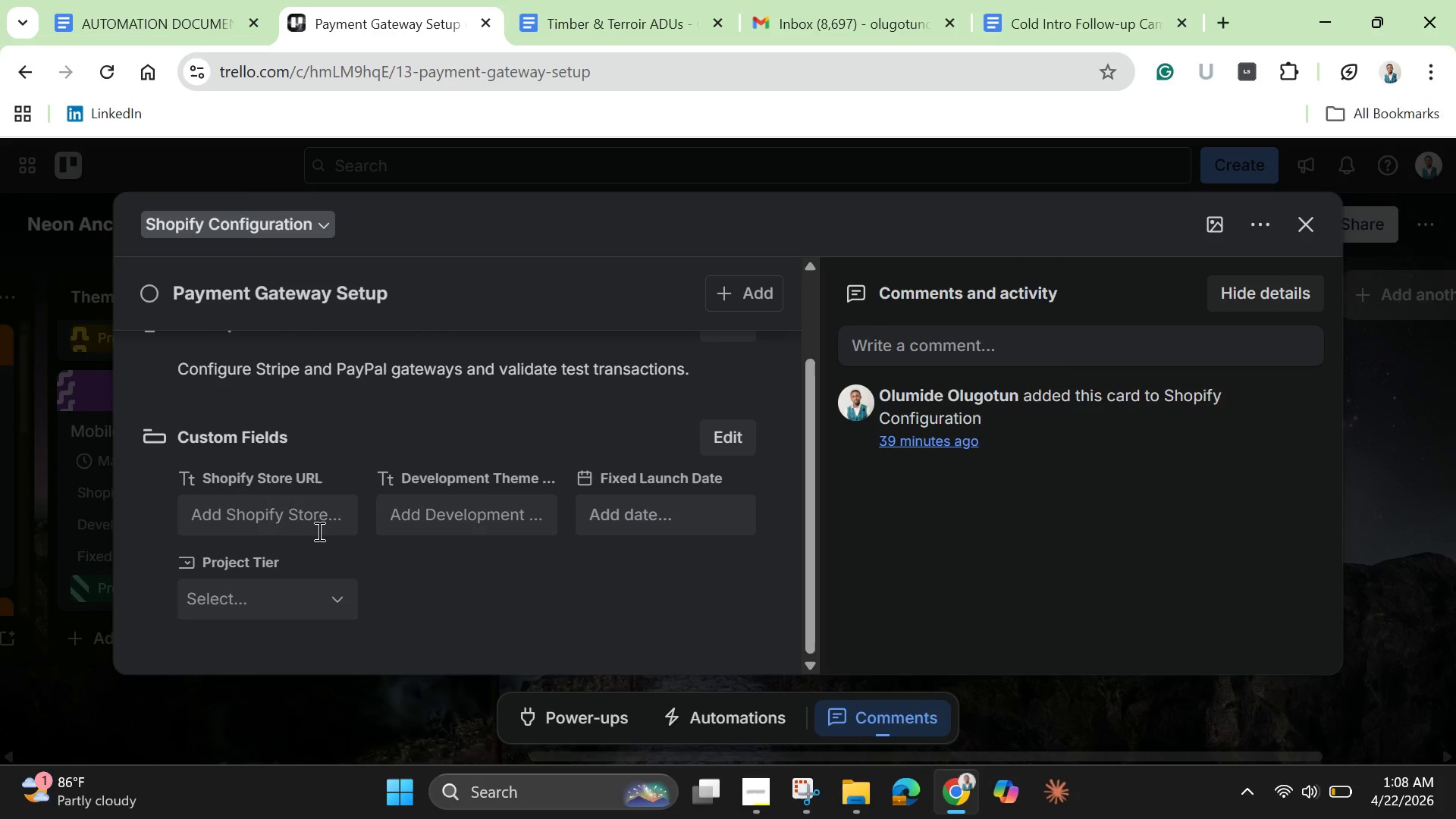 
left_click([312, 526])
 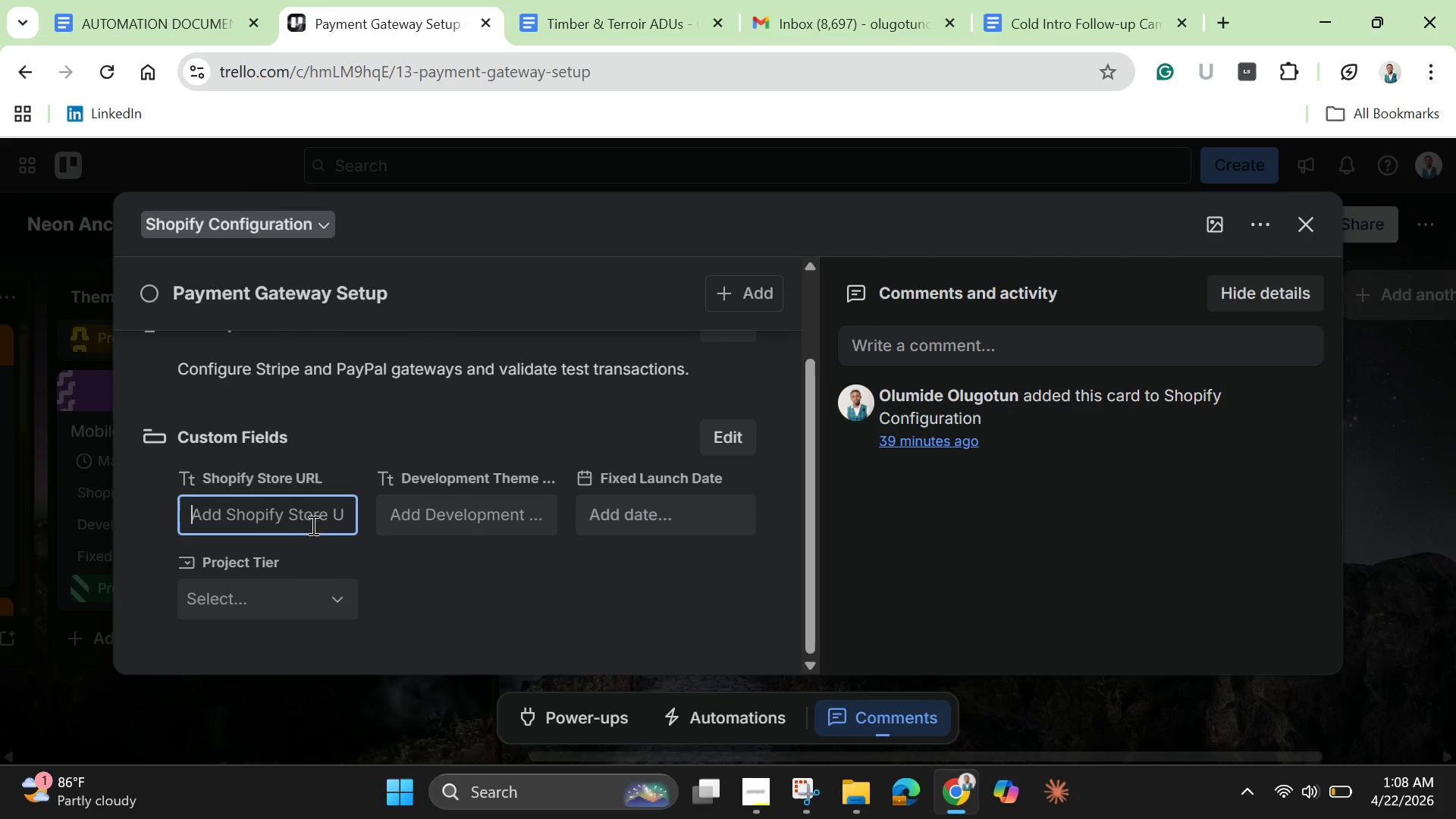 
key(Control+V)
 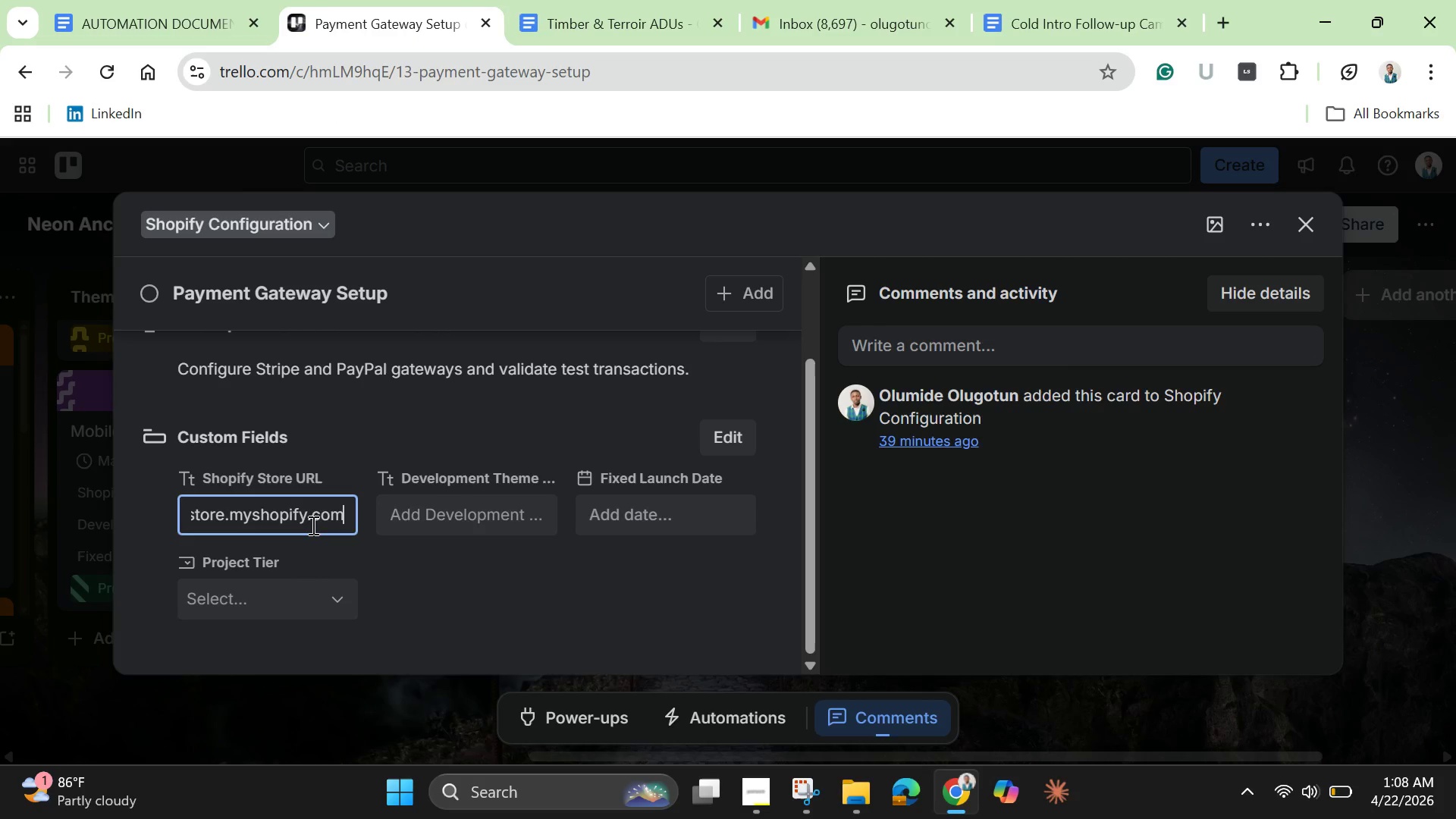 
key(Enter)
 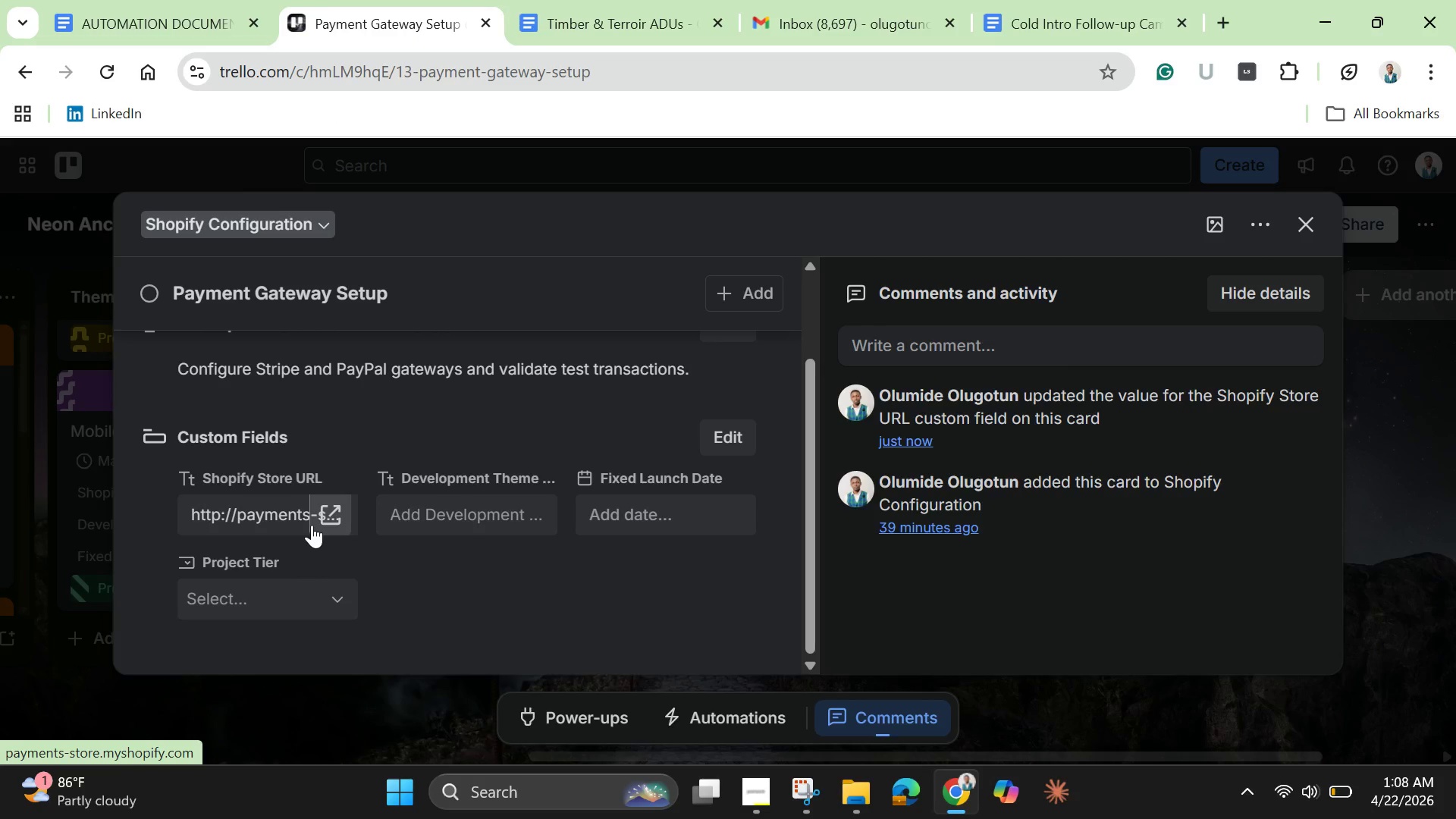 
wait(8.02)
 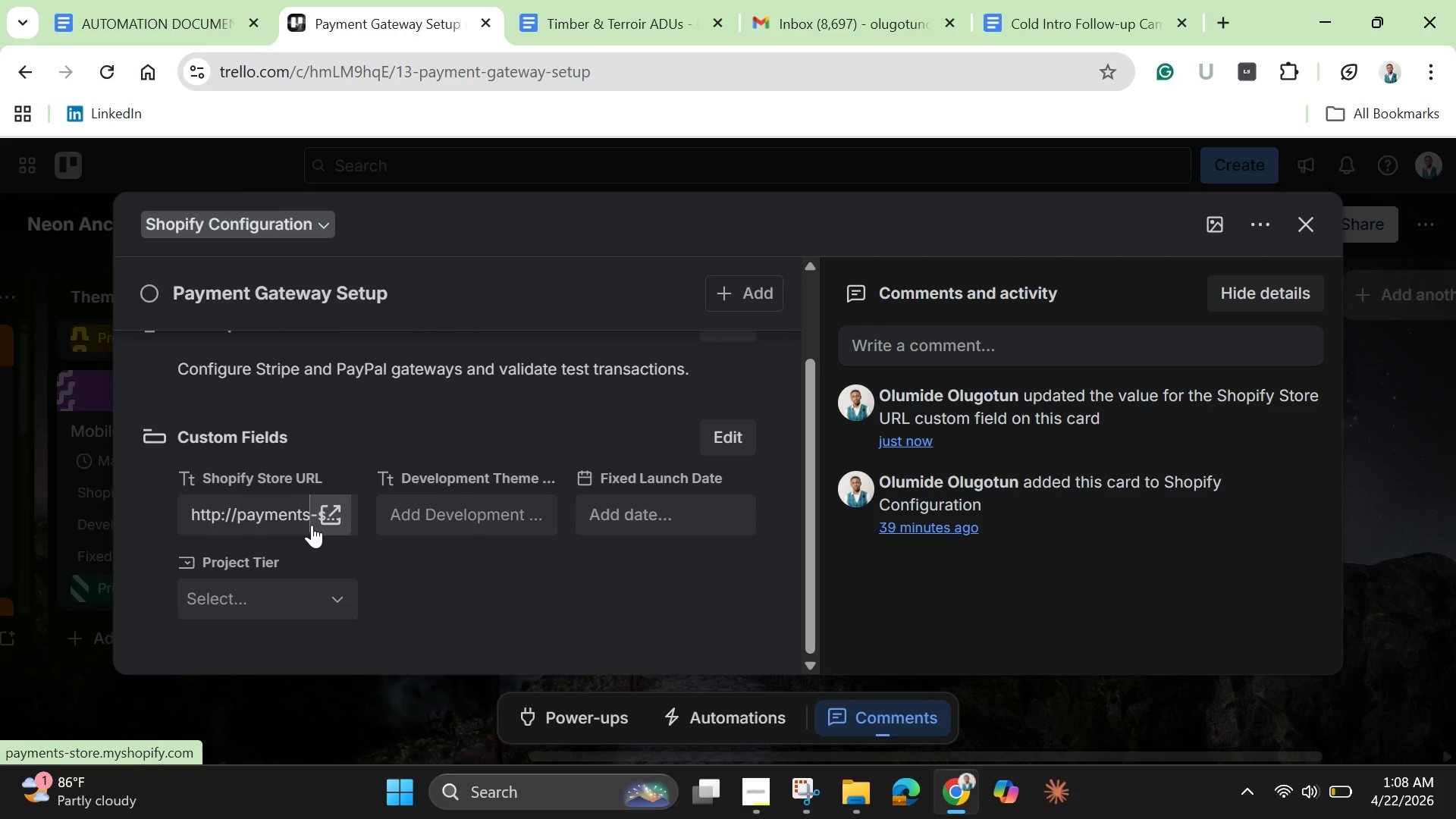 
left_click([463, 526])
 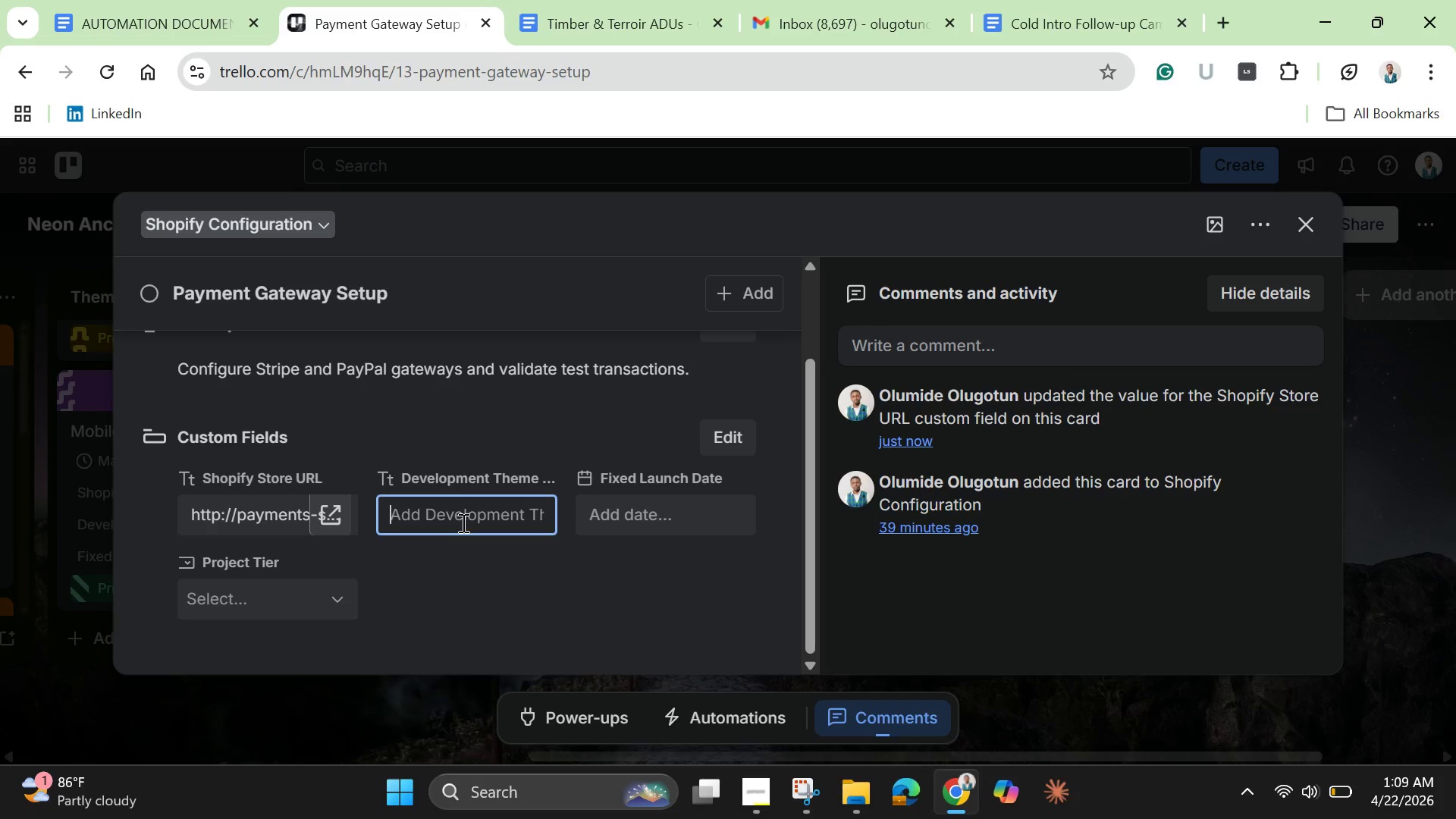 
type(CFG)
 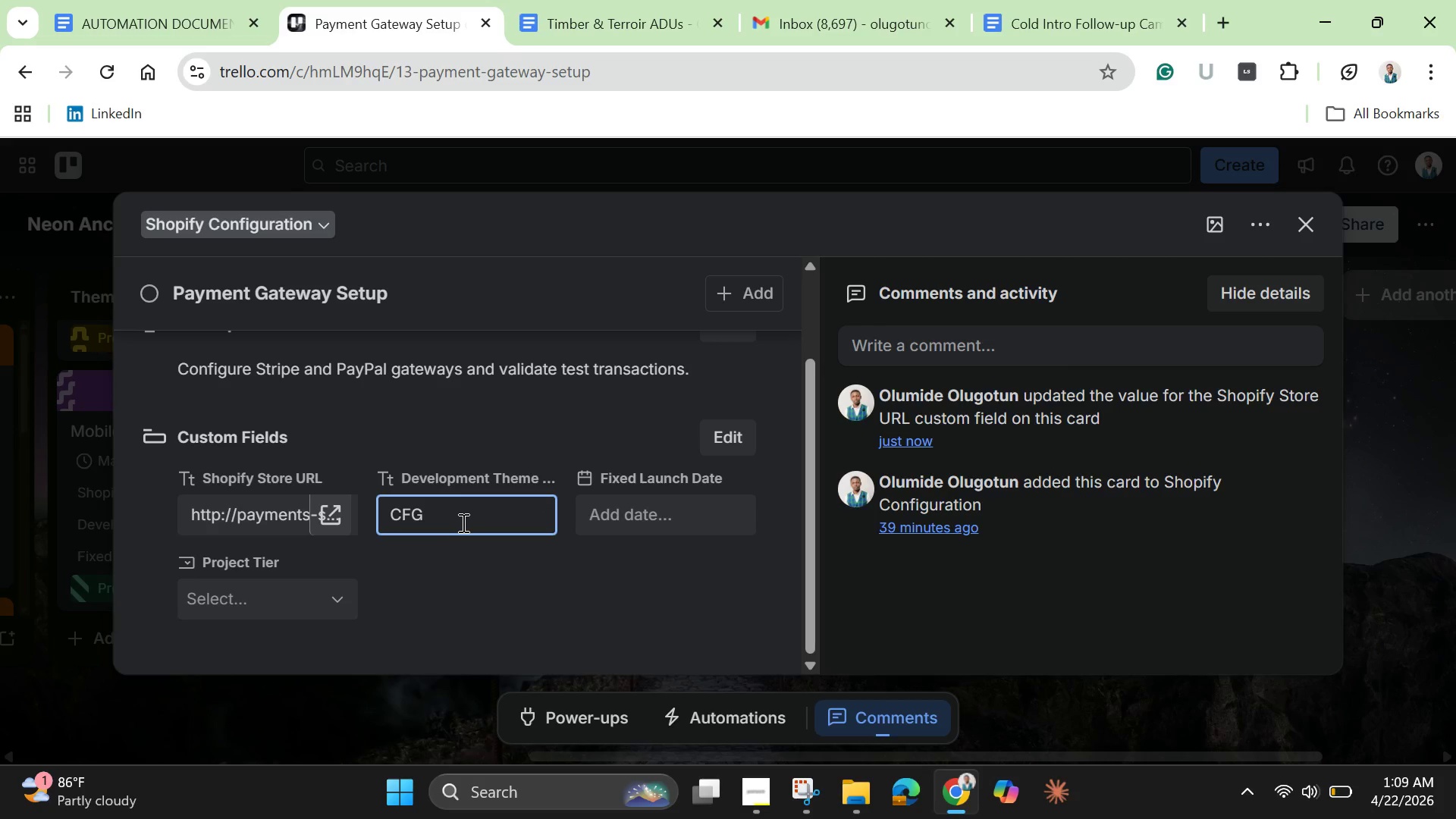 
type(-401)
 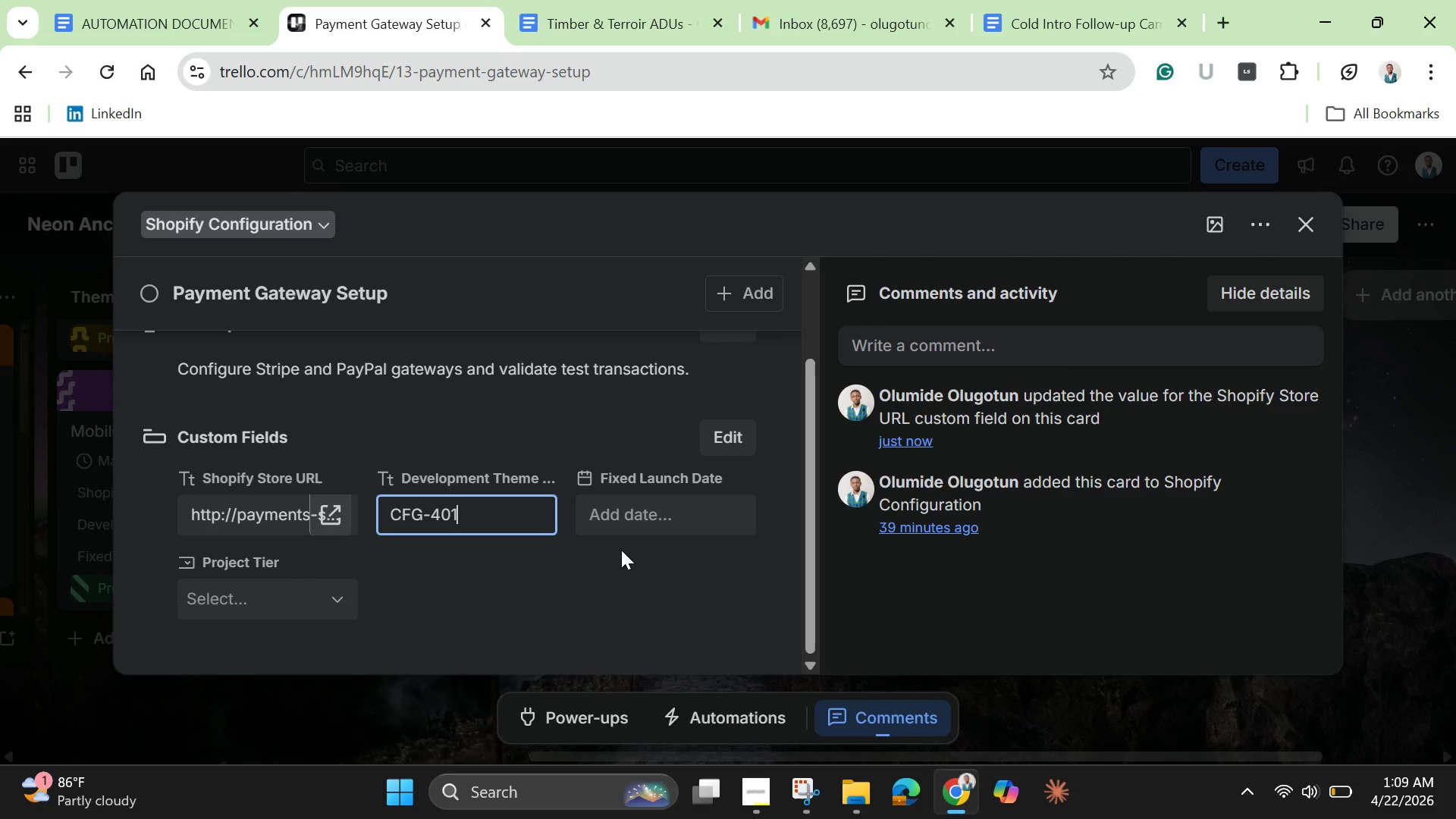 
left_click([646, 516])
 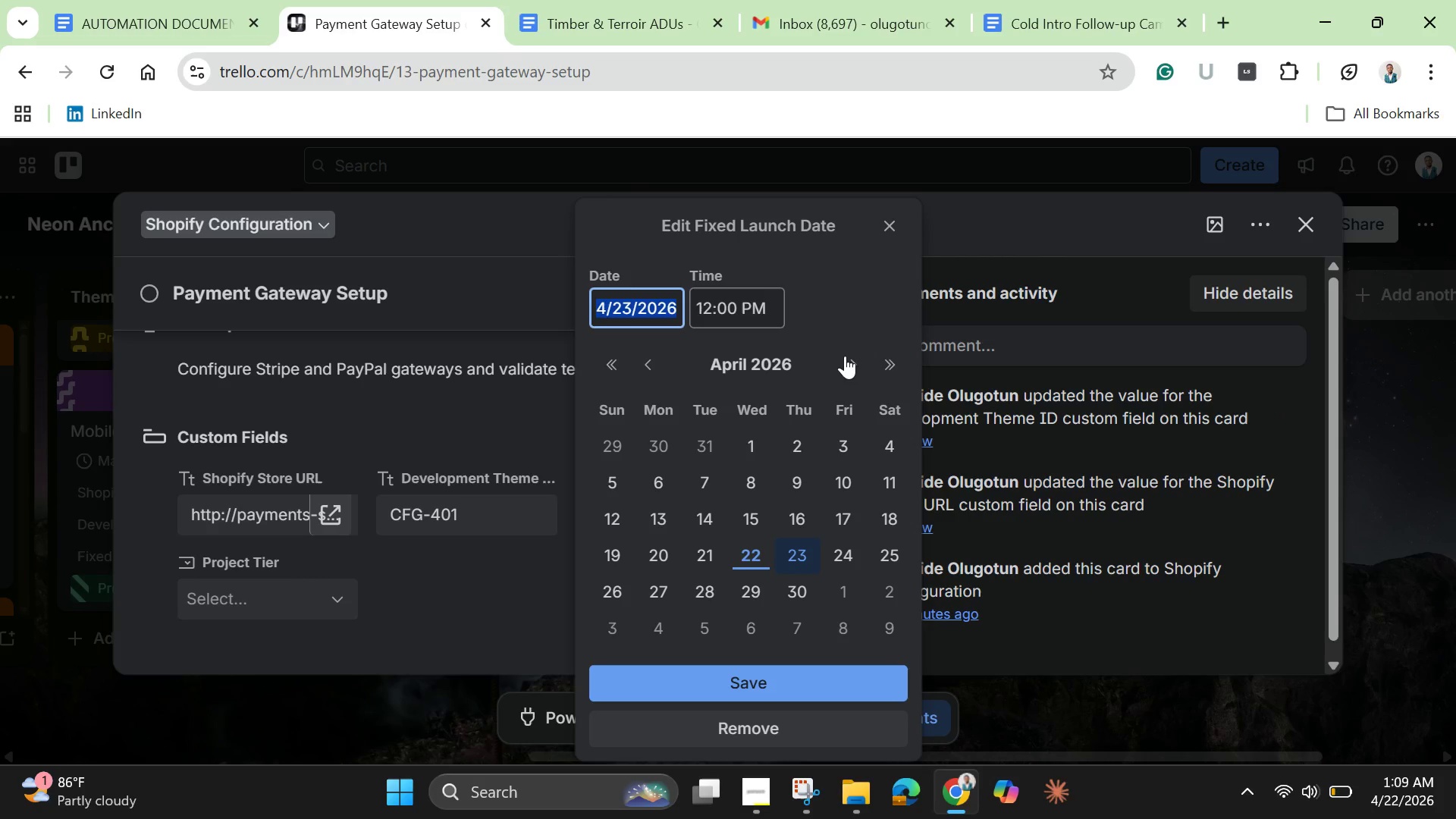 
left_click([855, 356])
 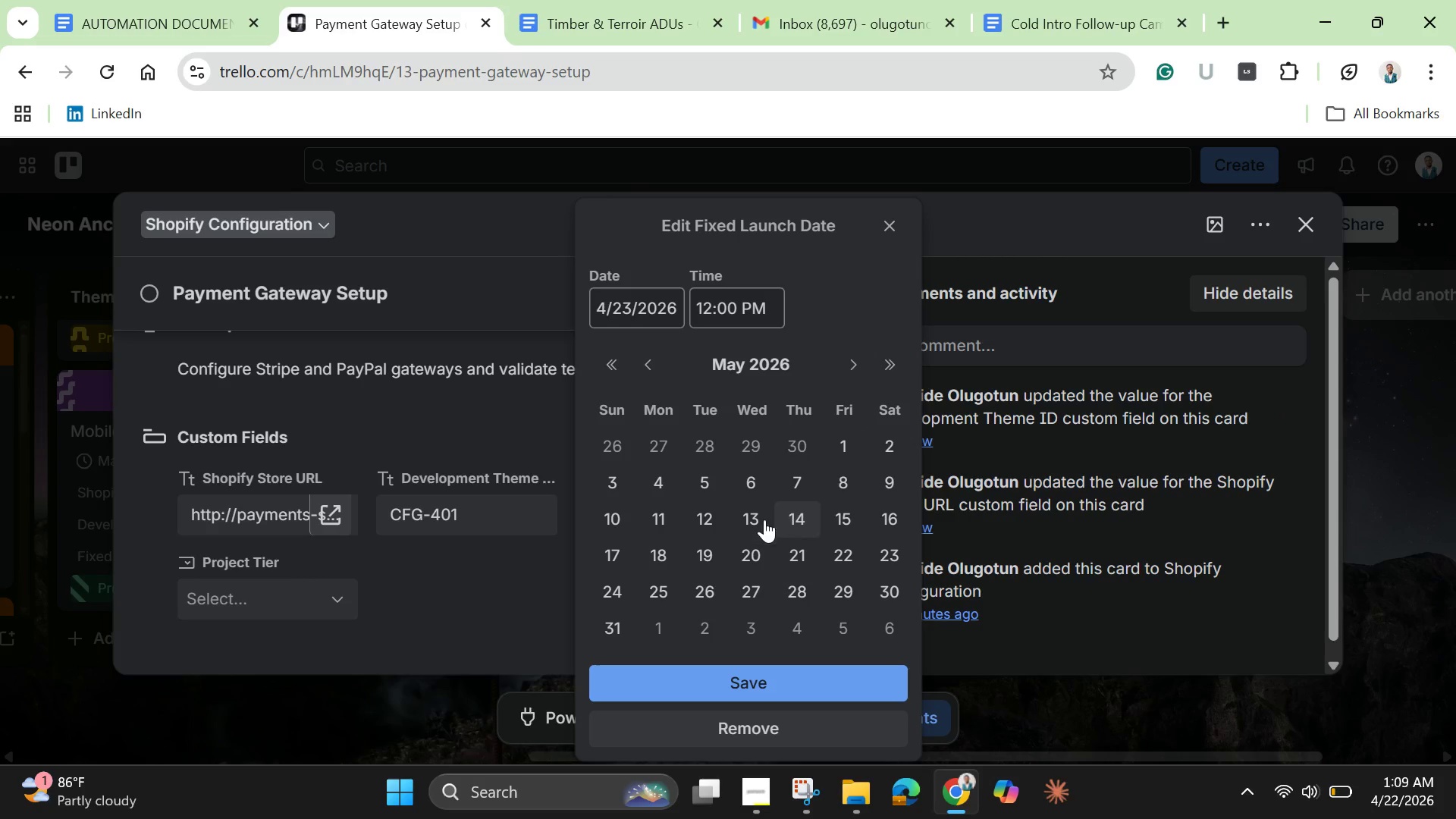 
left_click([758, 517])
 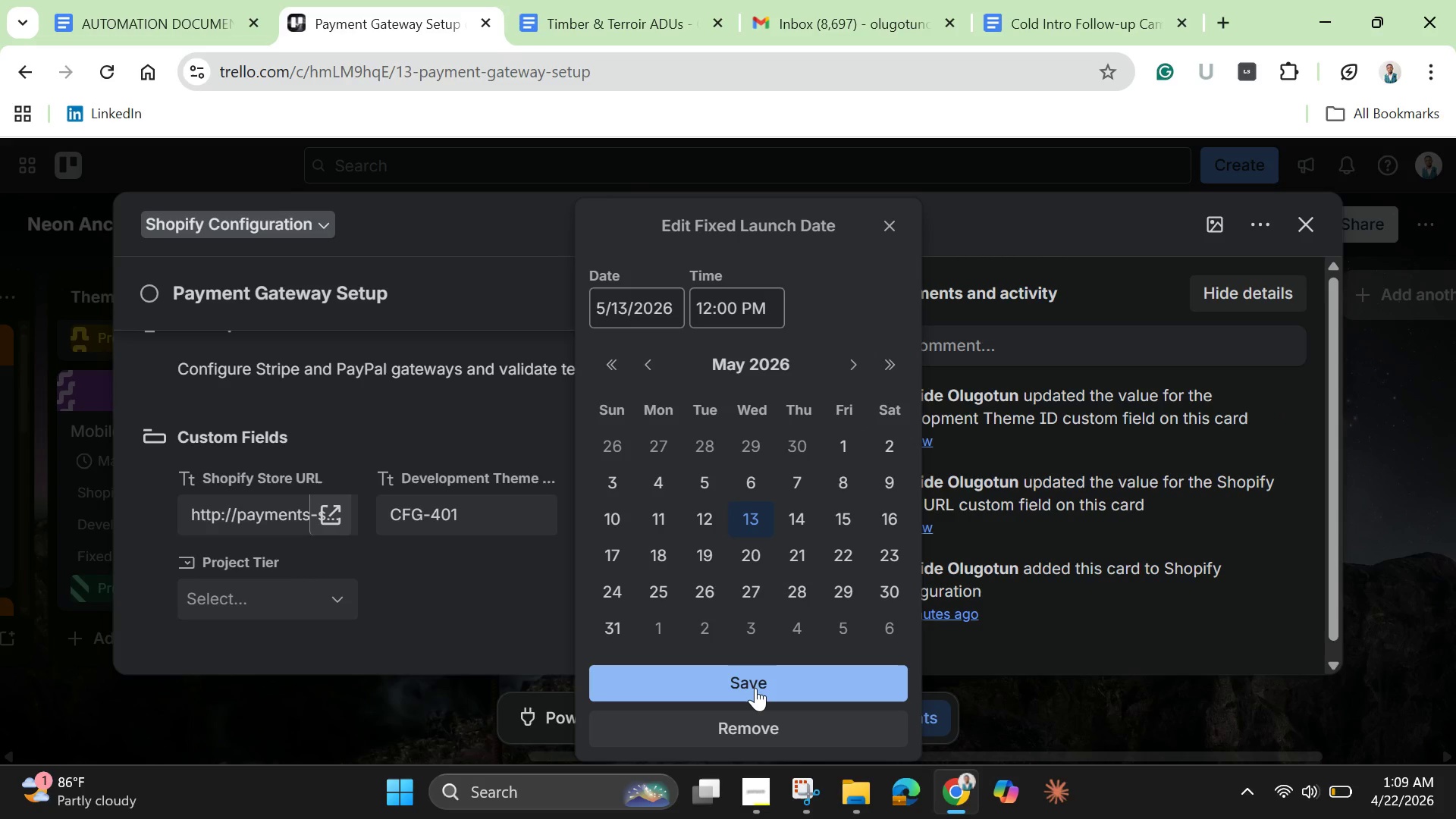 
left_click([755, 688])
 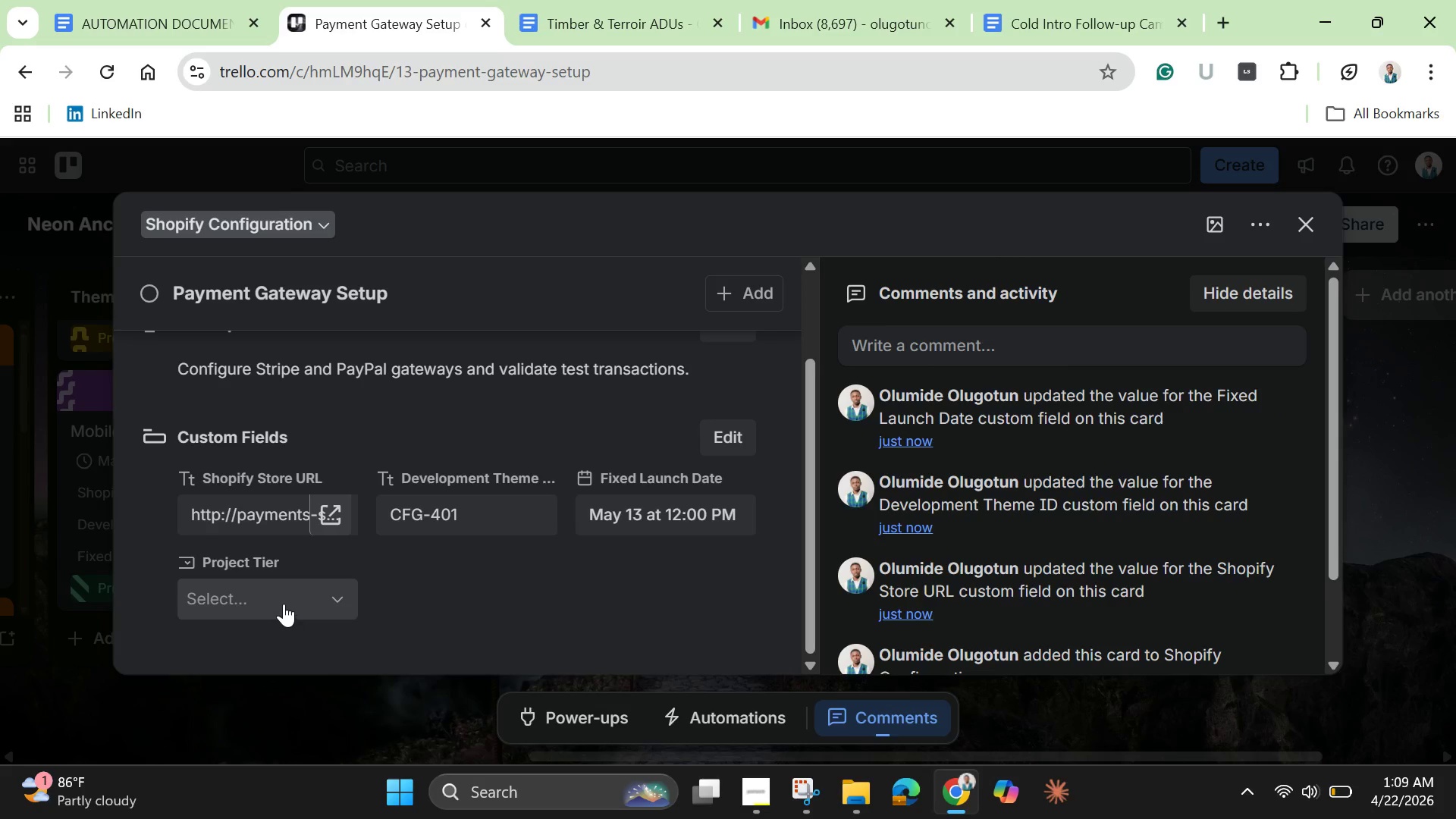 
left_click([286, 604])
 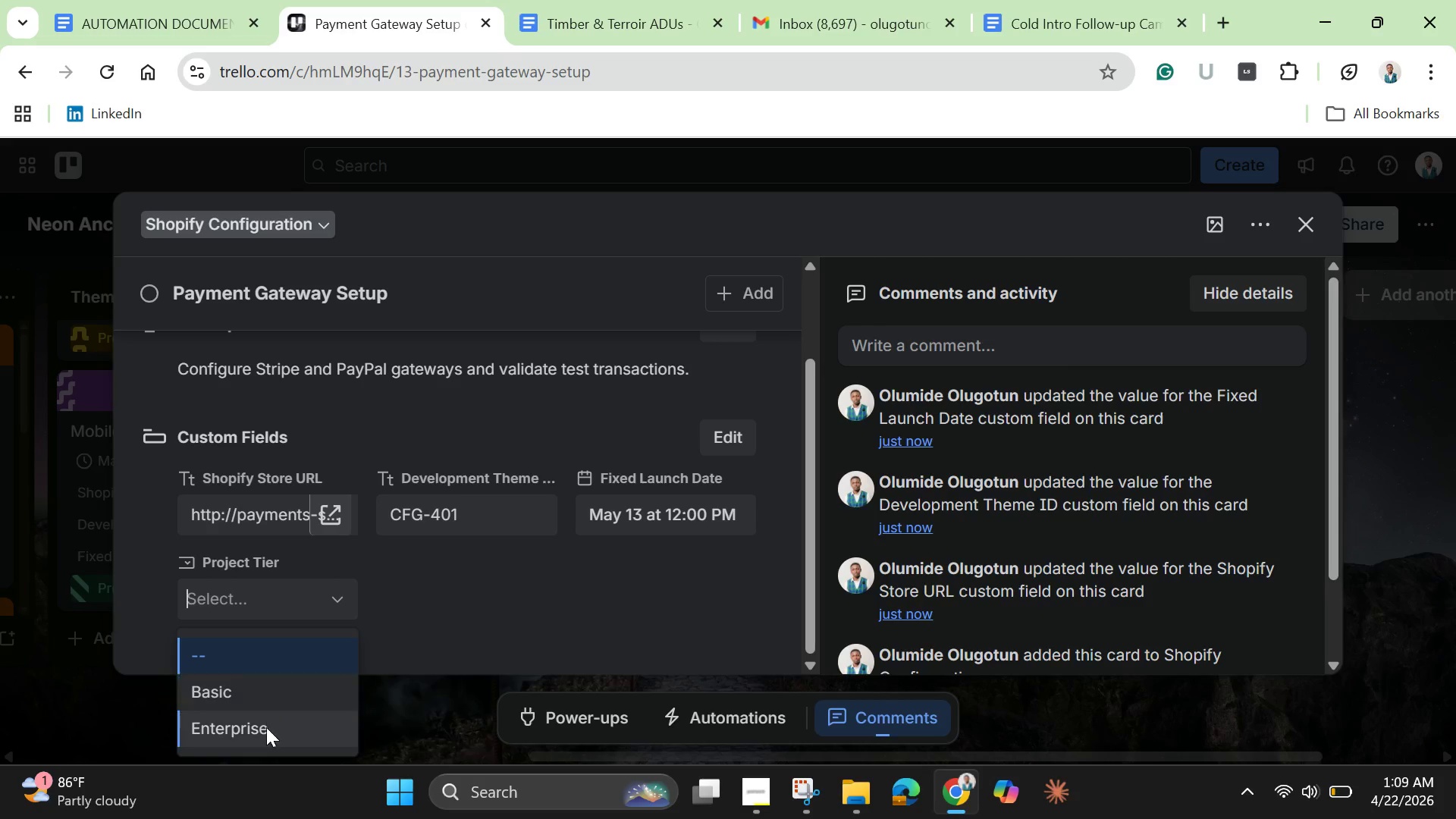 
left_click([263, 731])
 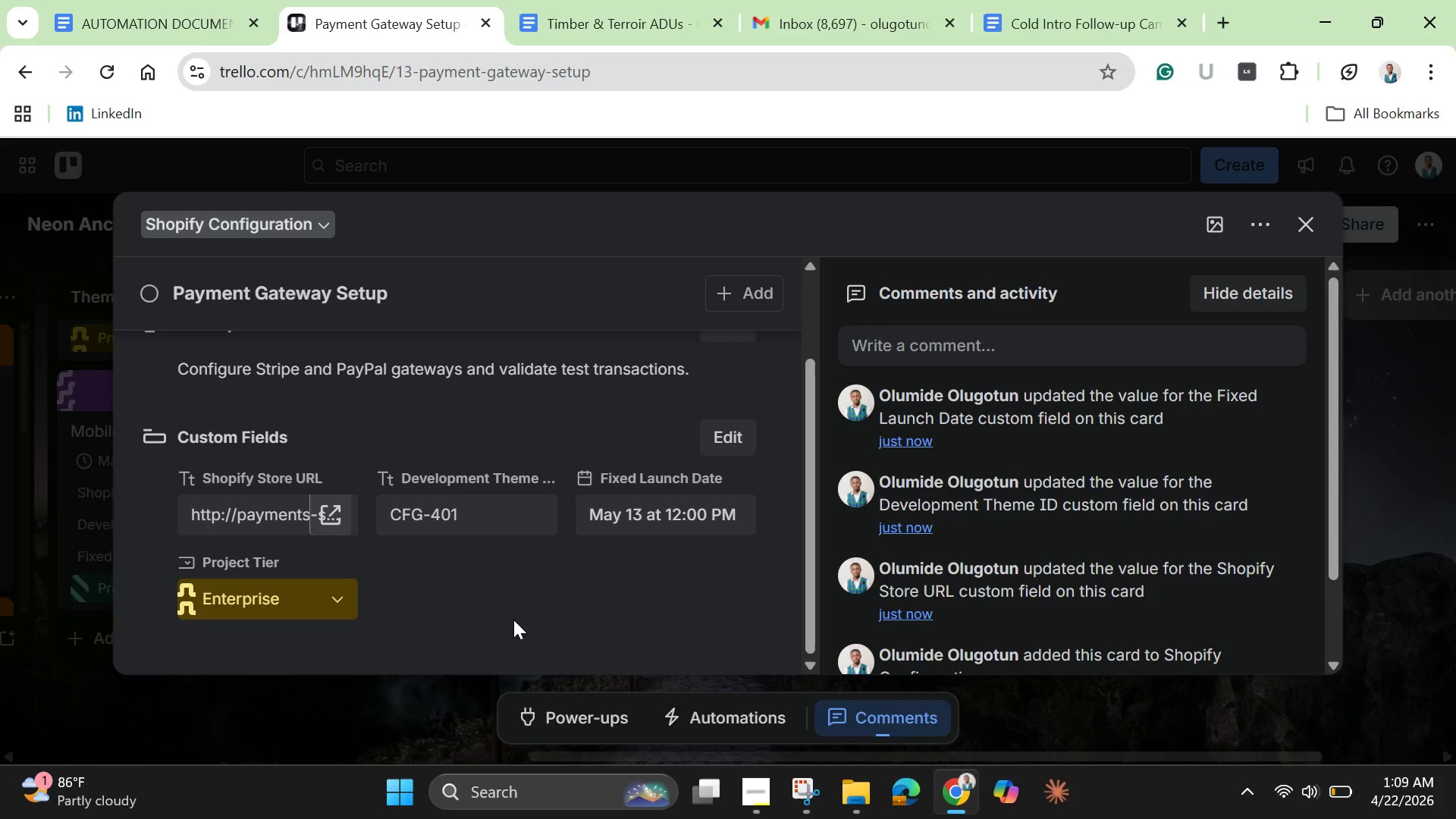 
left_click([513, 620])
 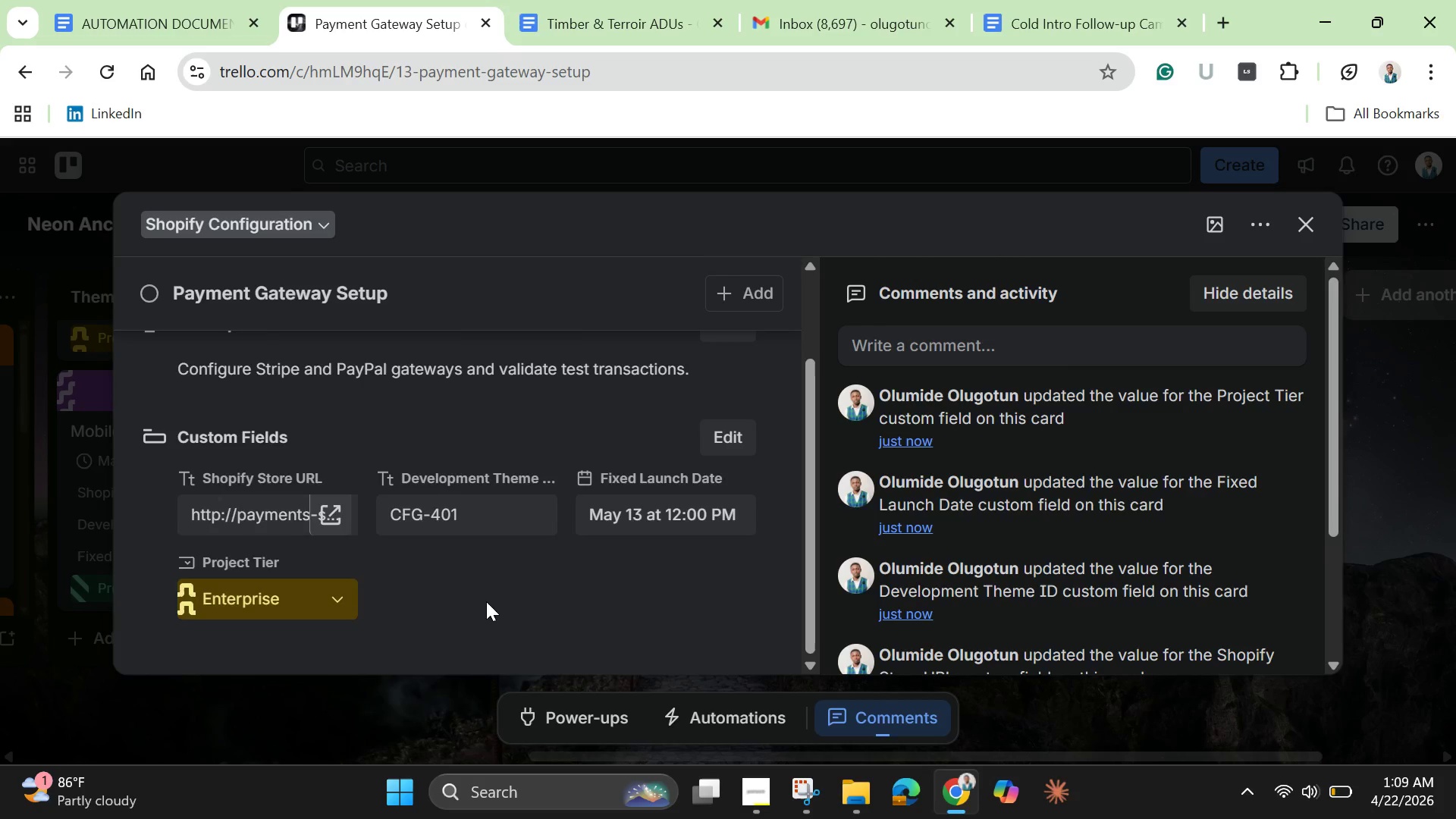 
scroll: coordinate [477, 595], scroll_direction: up, amount: 3.0
 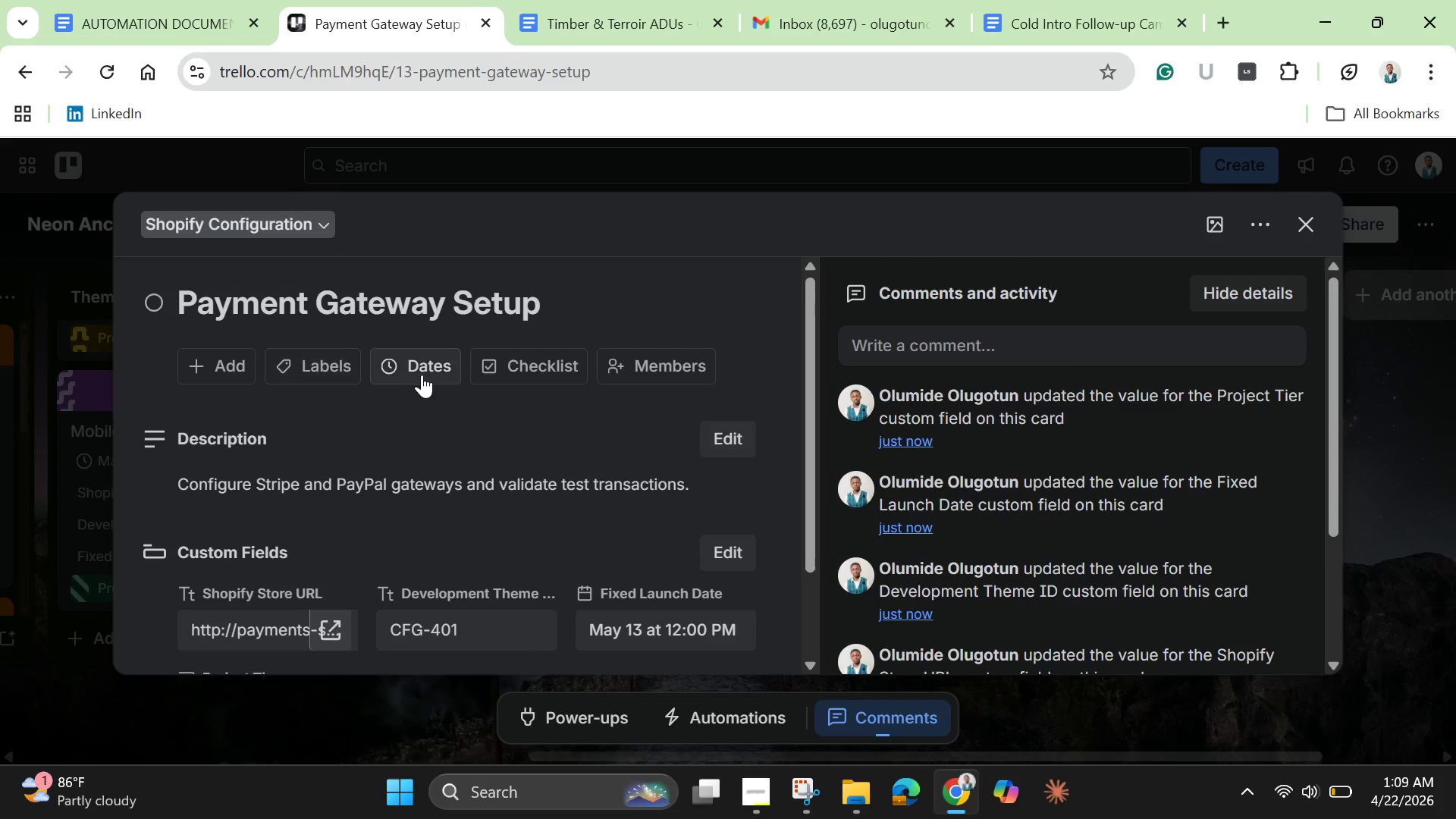 
left_click([422, 375])
 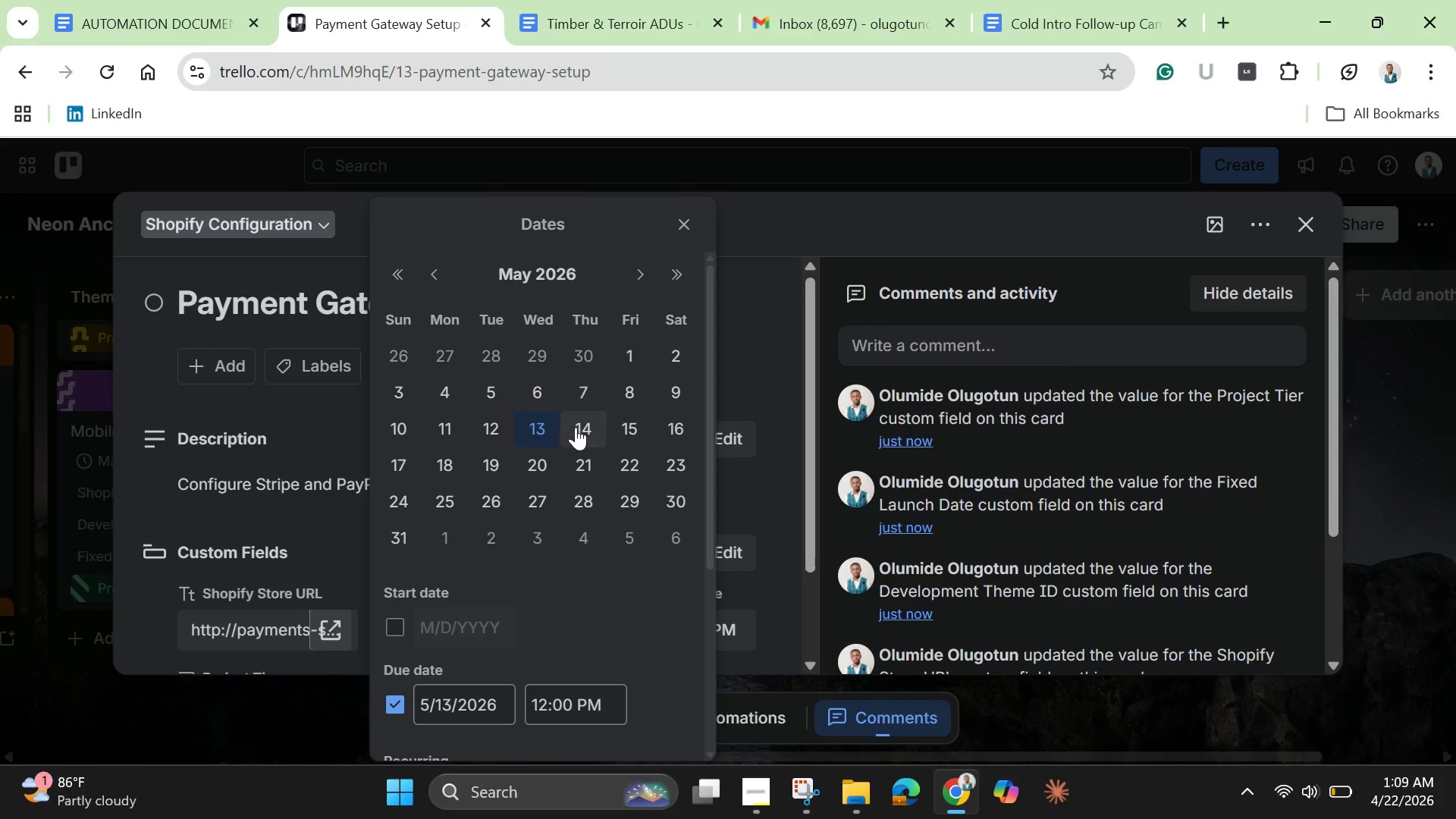 
scroll: coordinate [576, 470], scroll_direction: down, amount: 2.0
 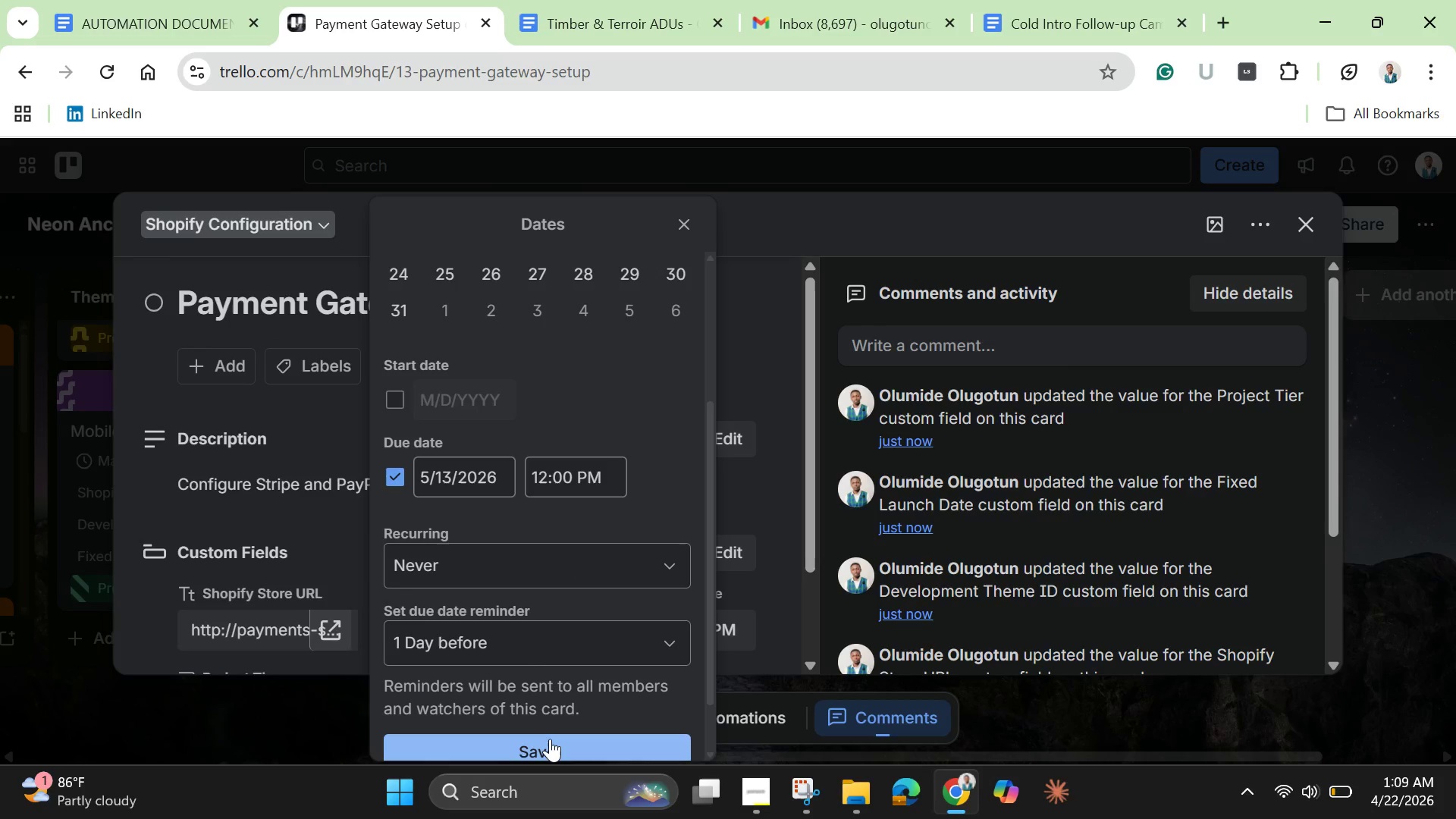 
left_click([550, 739])
 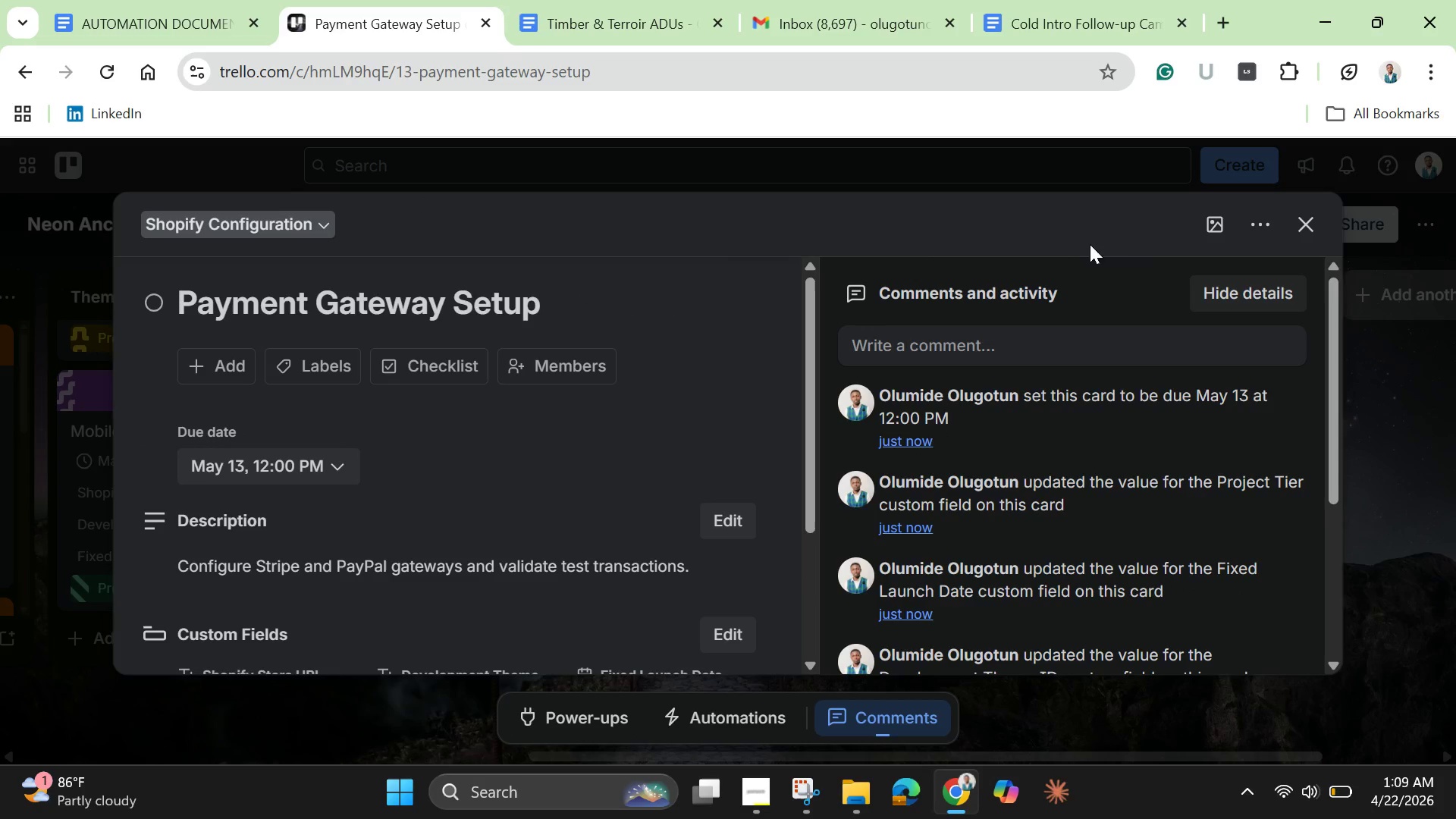 
mouse_move([1218, 225])
 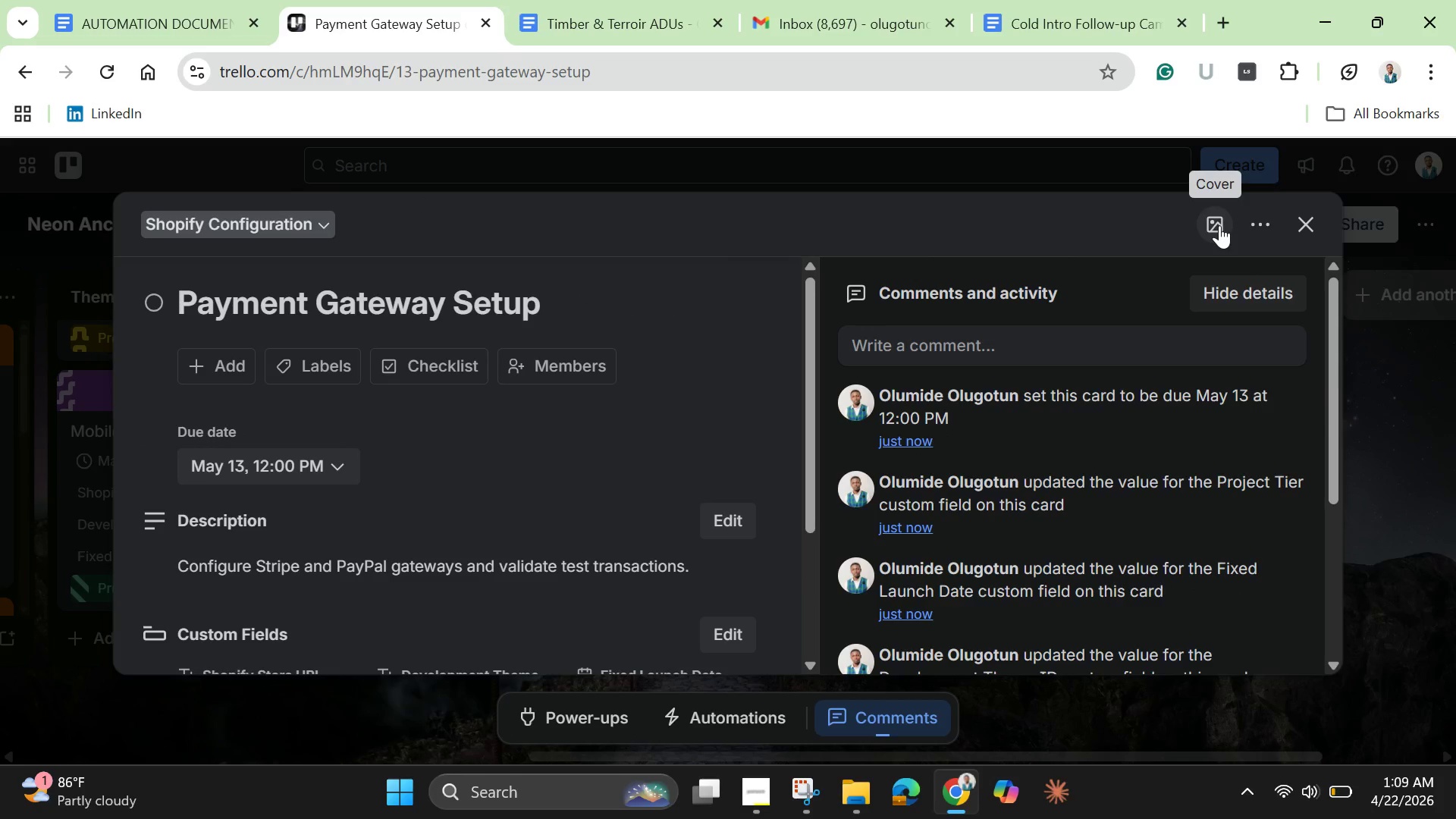 
left_click([1219, 225])
 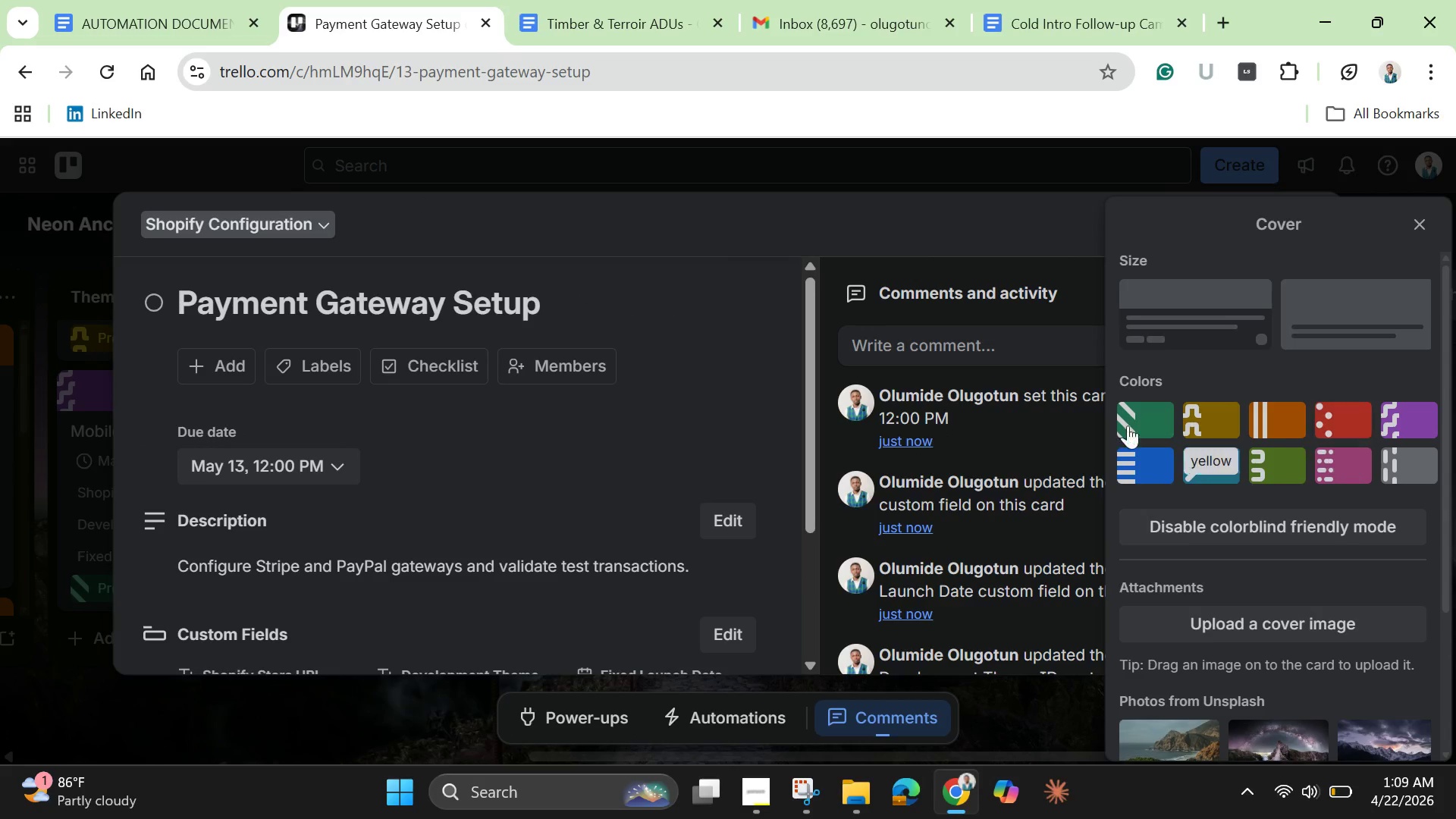 
wait(6.77)
 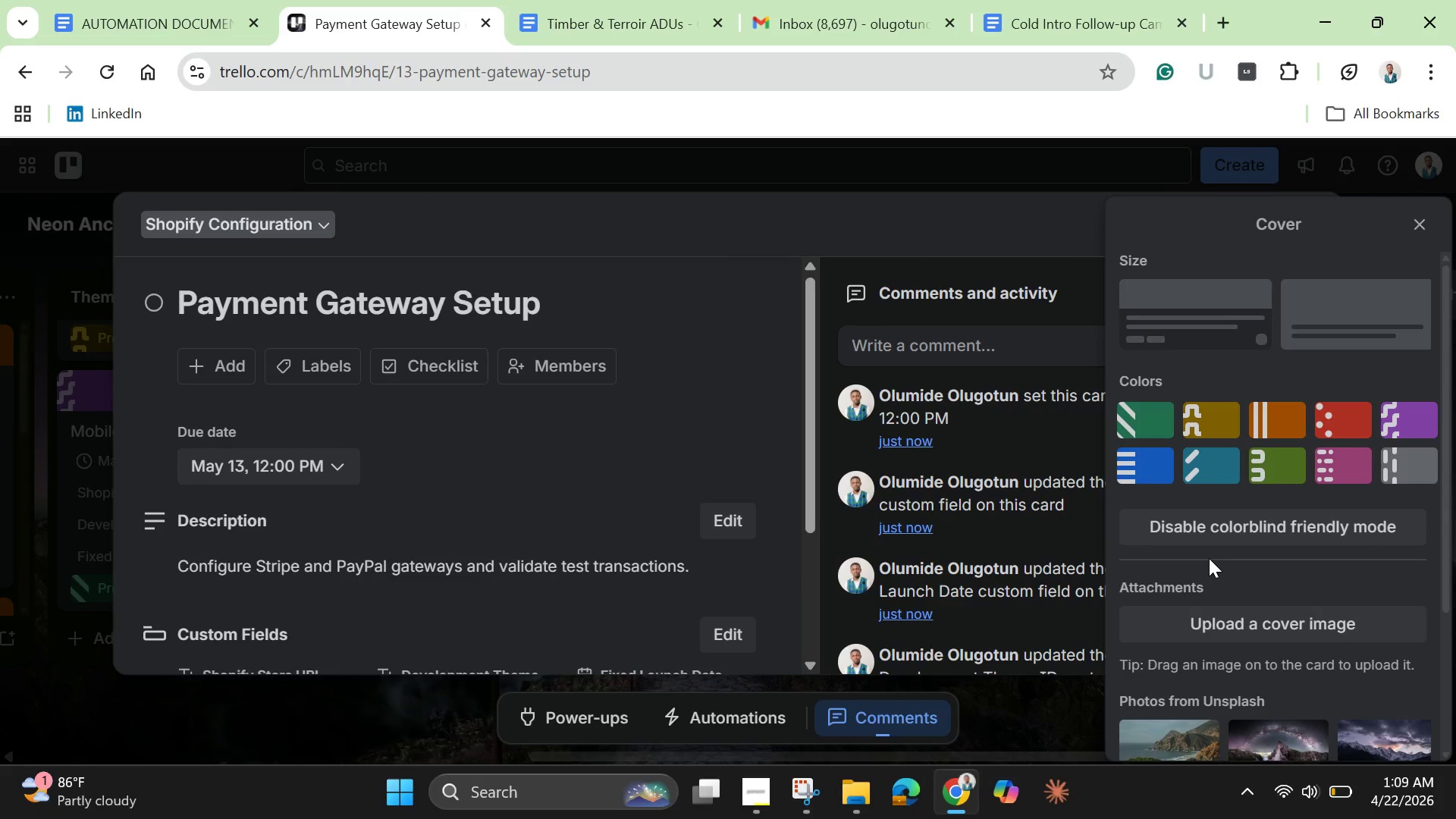 
left_click([1141, 476])
 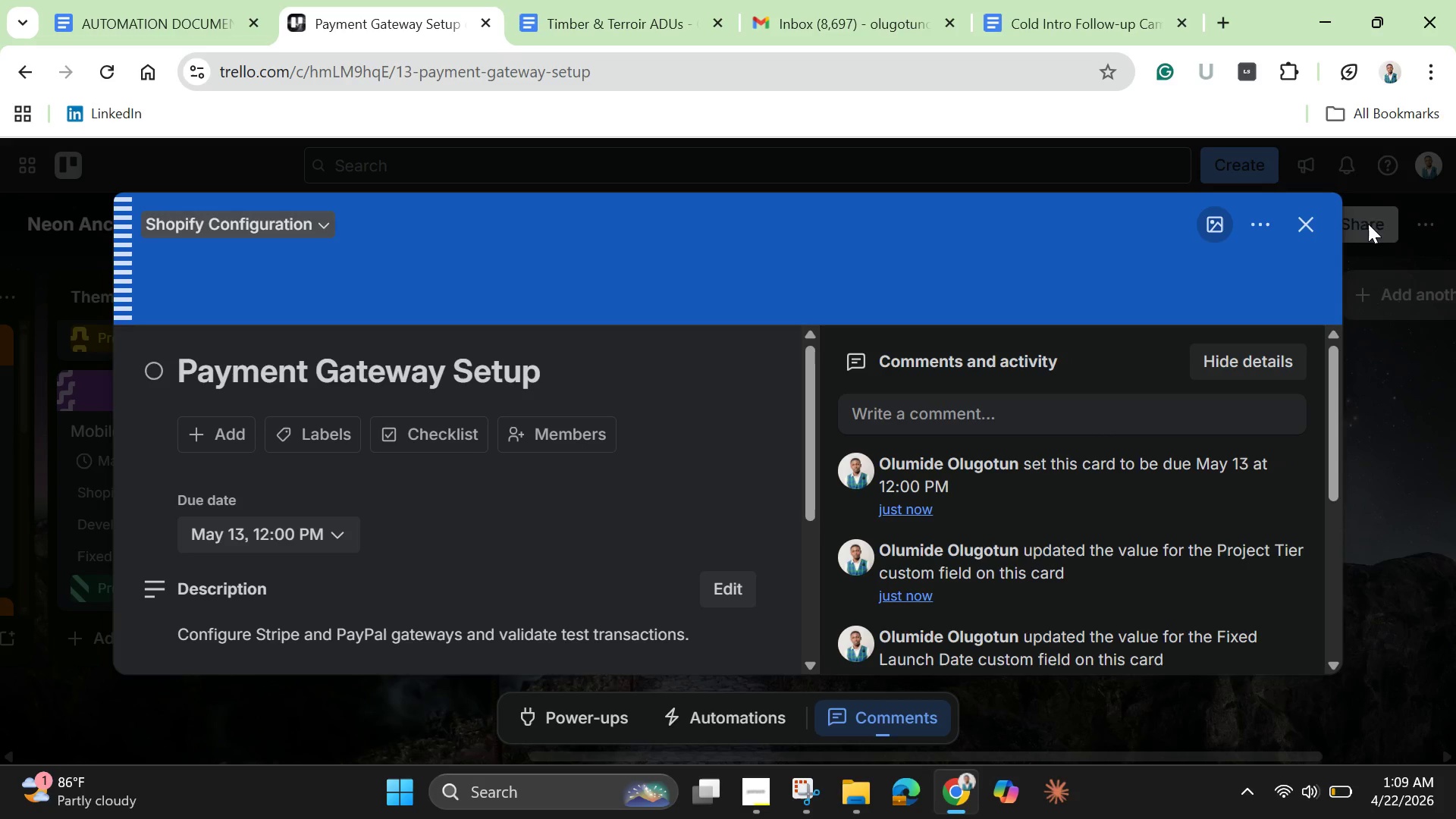 
left_click([1307, 221])
 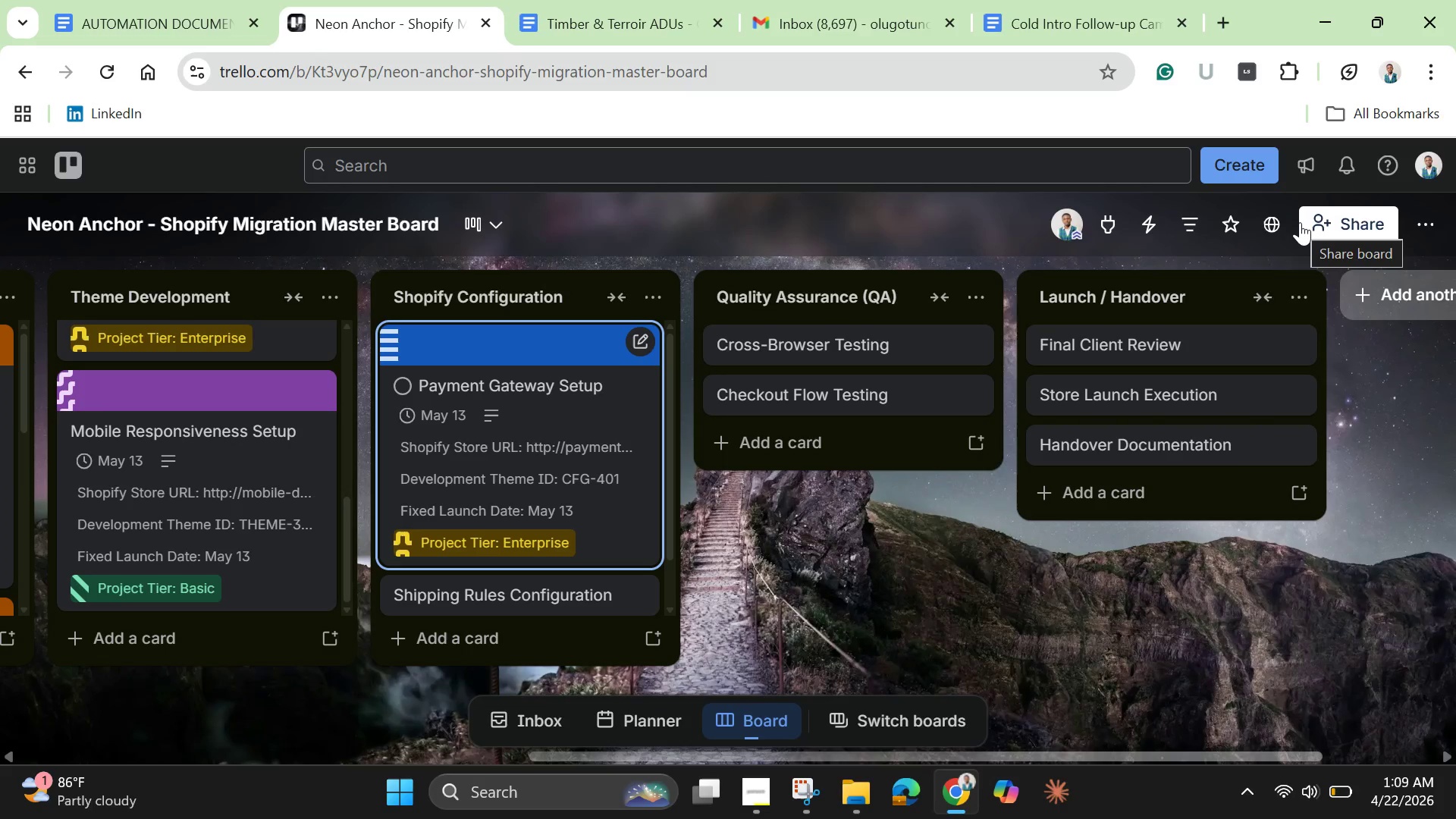 
wait(12.34)
 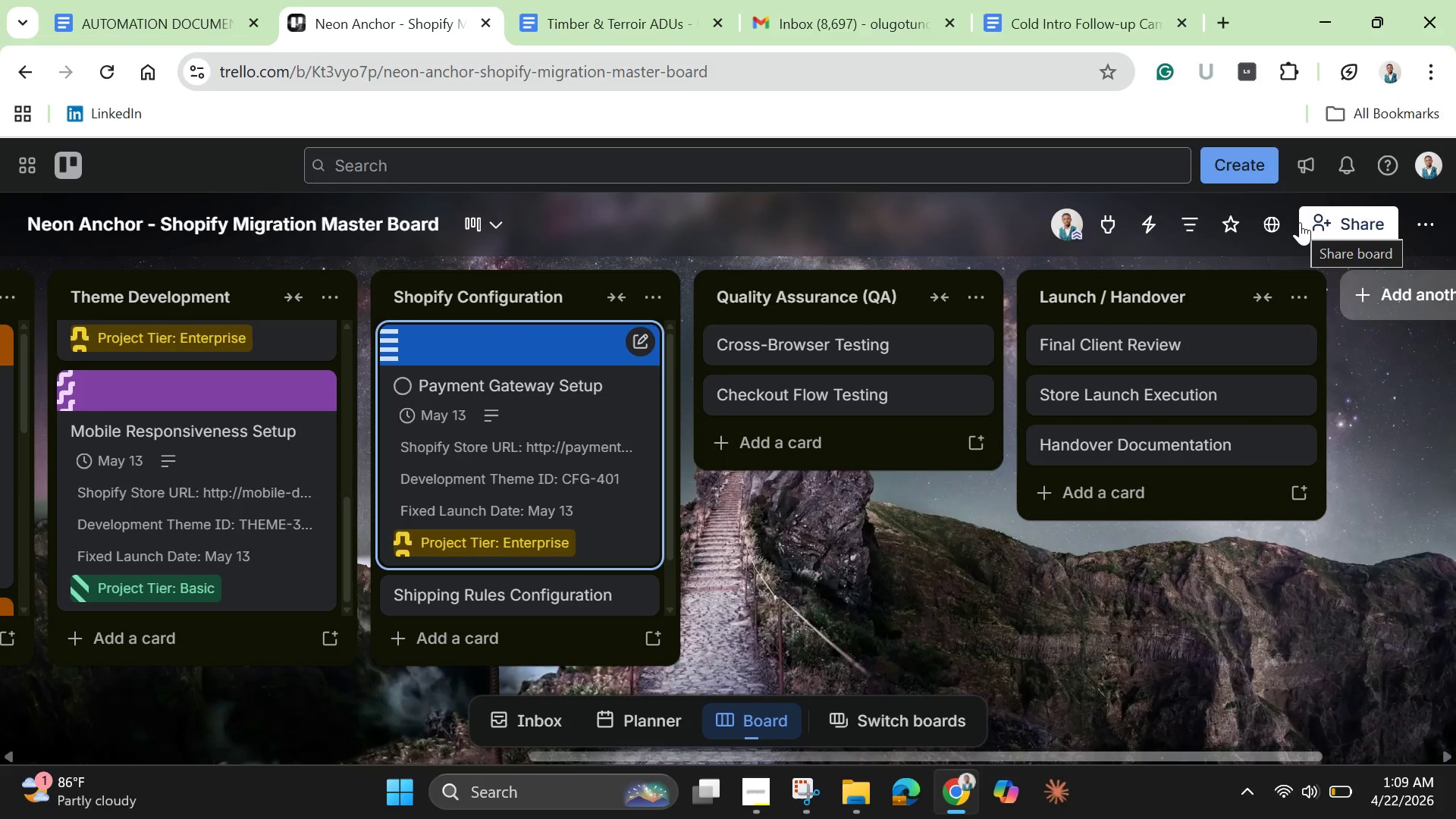 
scroll: coordinate [500, 448], scroll_direction: down, amount: 1.0
 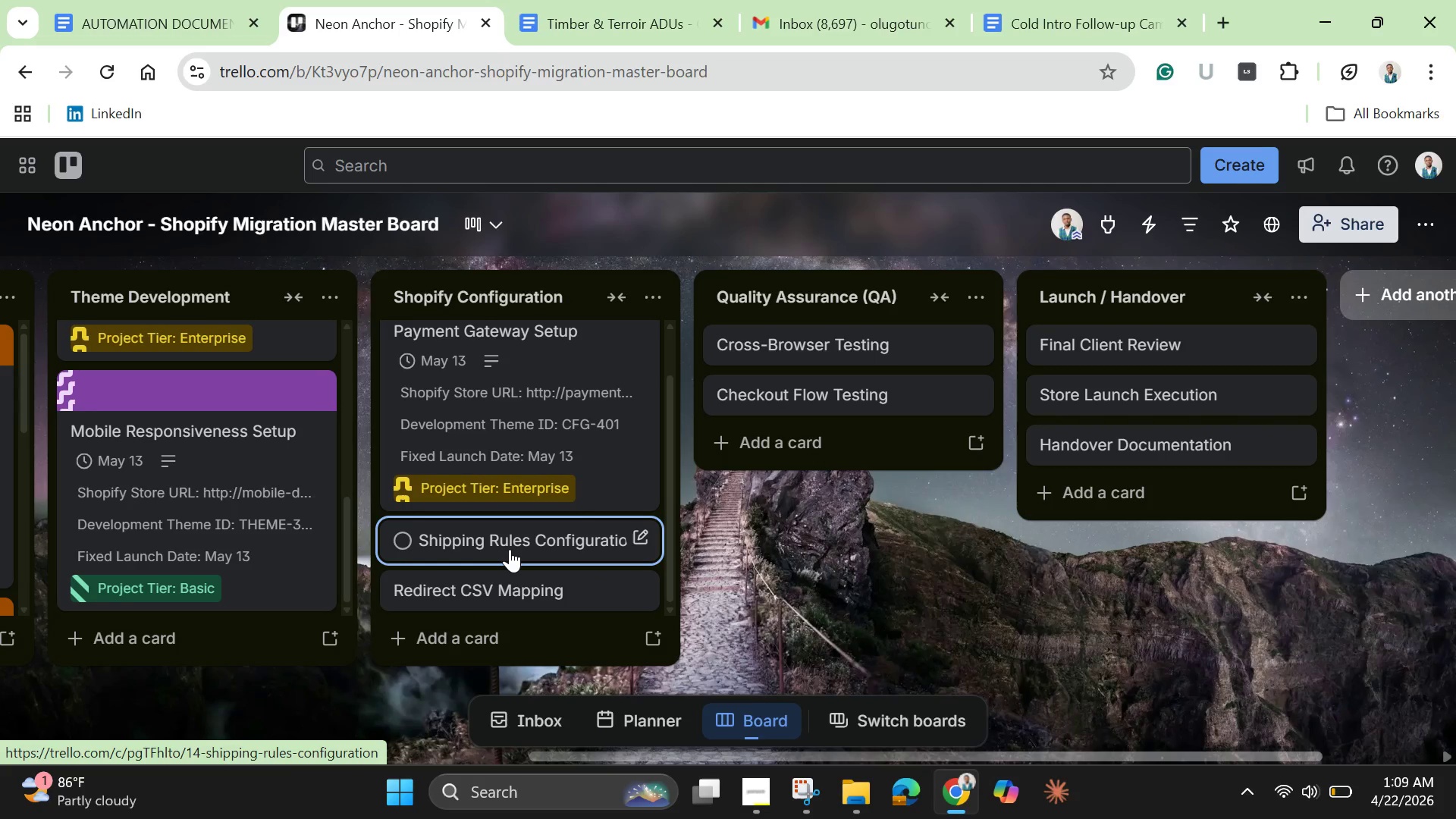 
left_click([510, 549])
 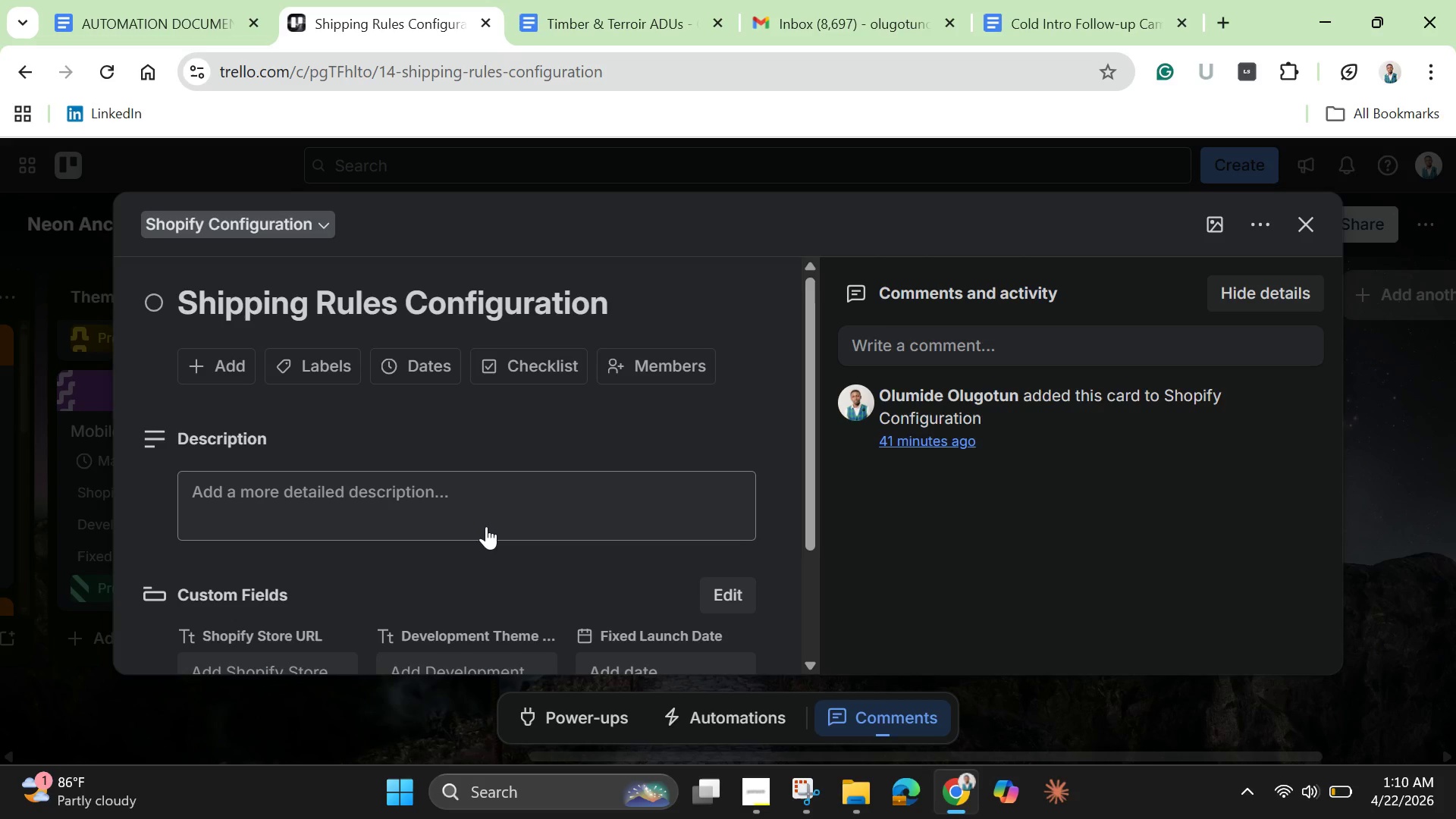 
wait(12.81)
 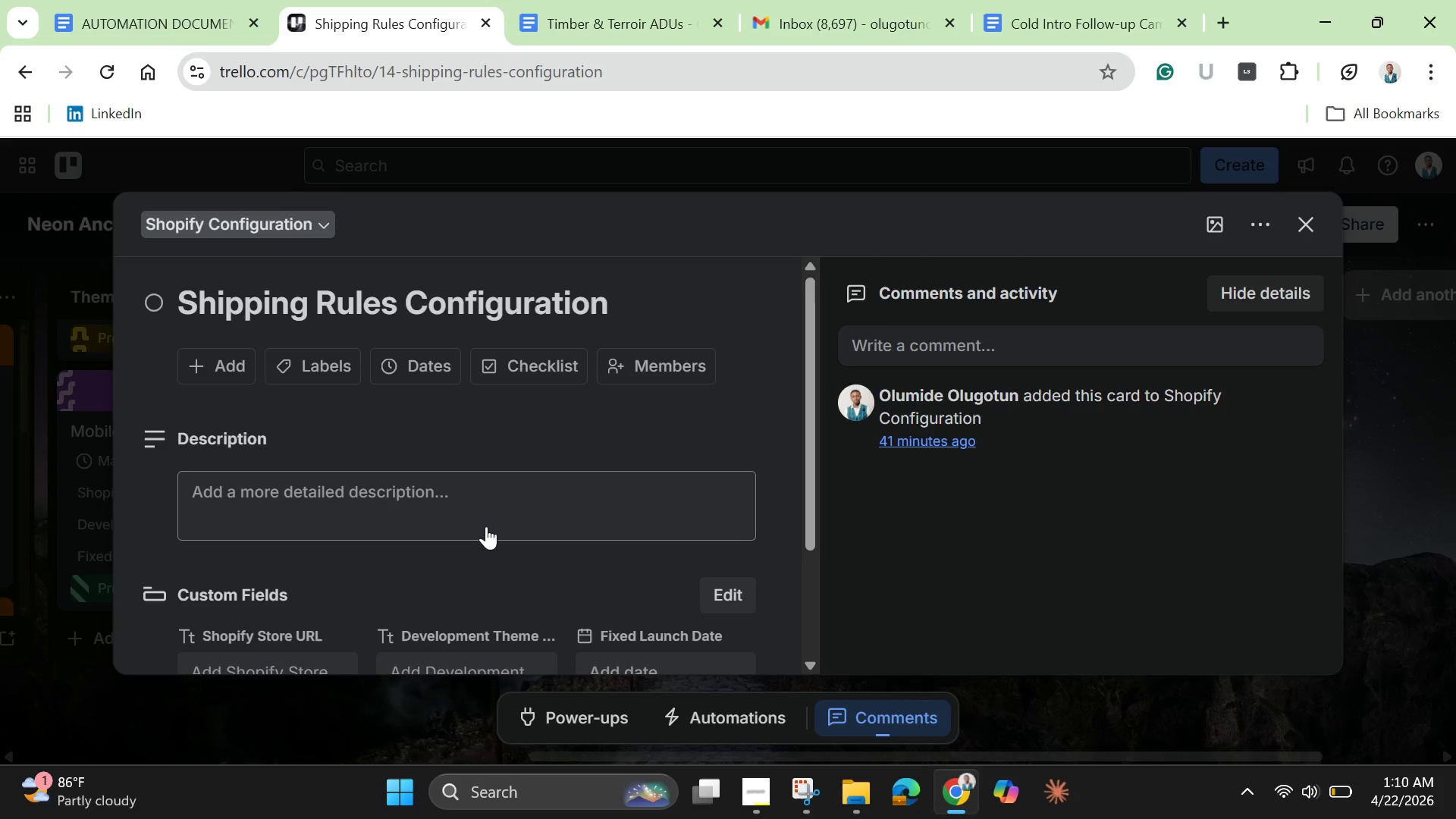 
scroll: coordinate [466, 491], scroll_direction: down, amount: 1.0
 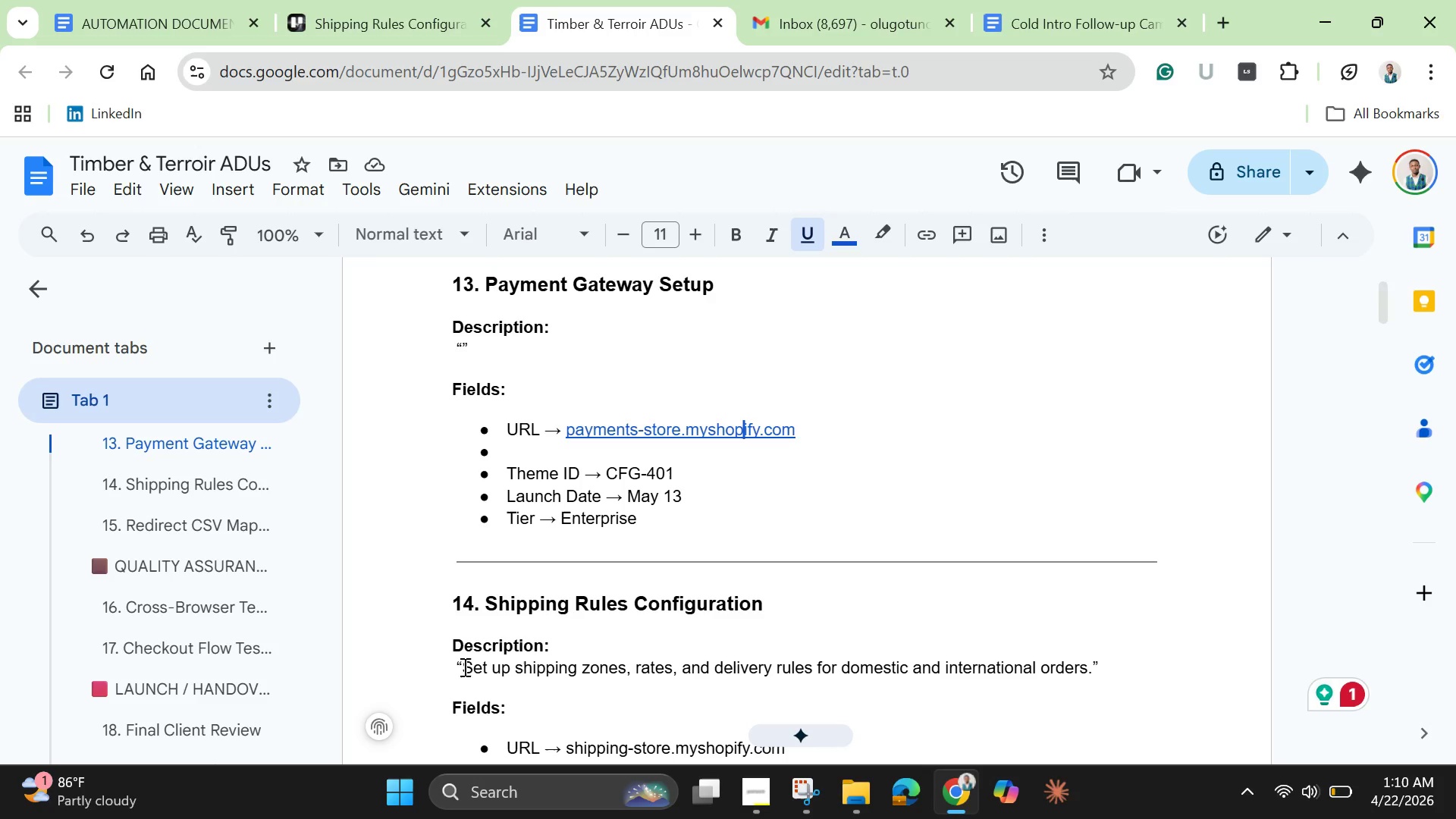 
wait(5.03)
 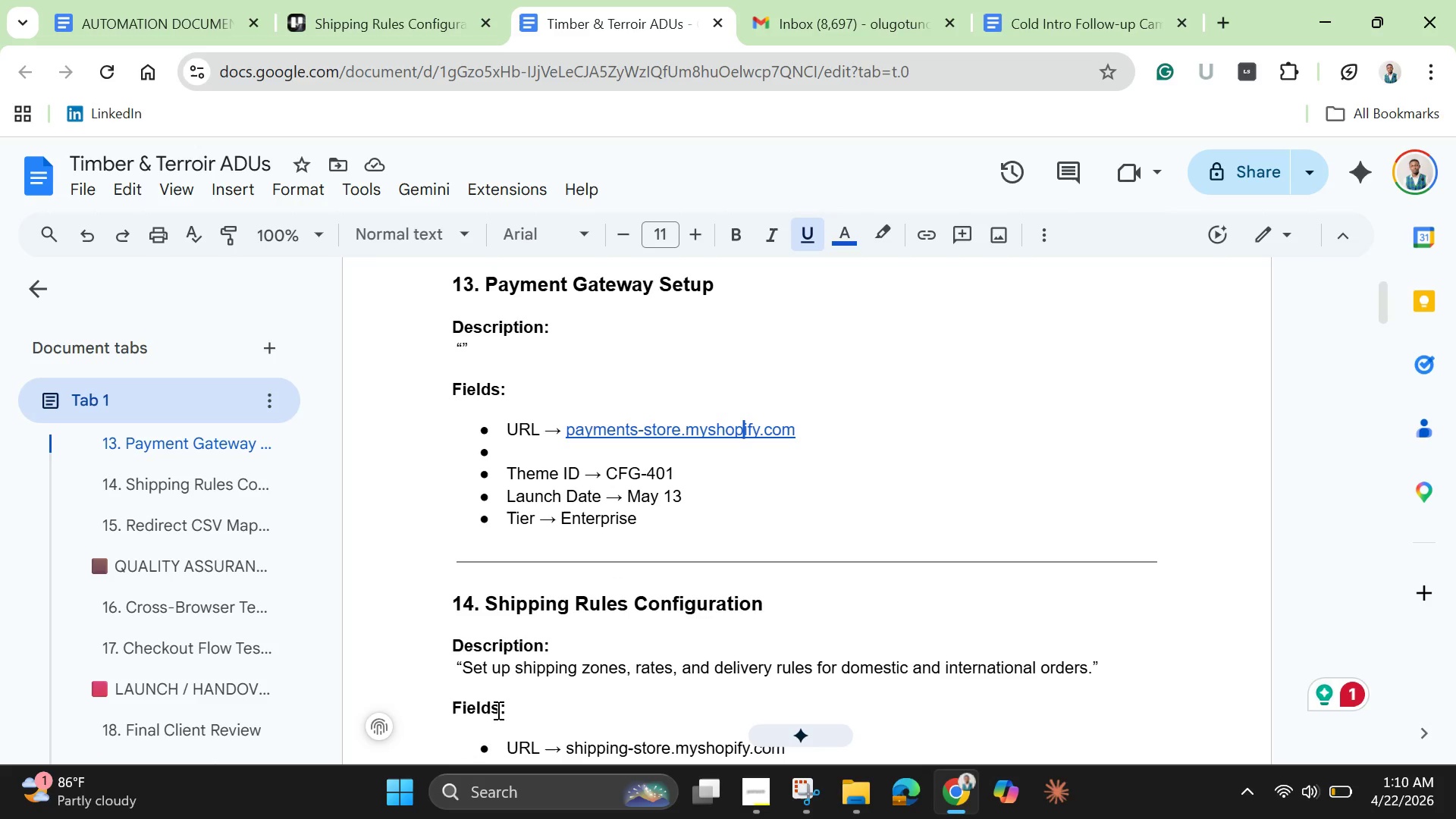 
left_click_drag(start_coordinate=[460, 664], to_coordinate=[1095, 671])
 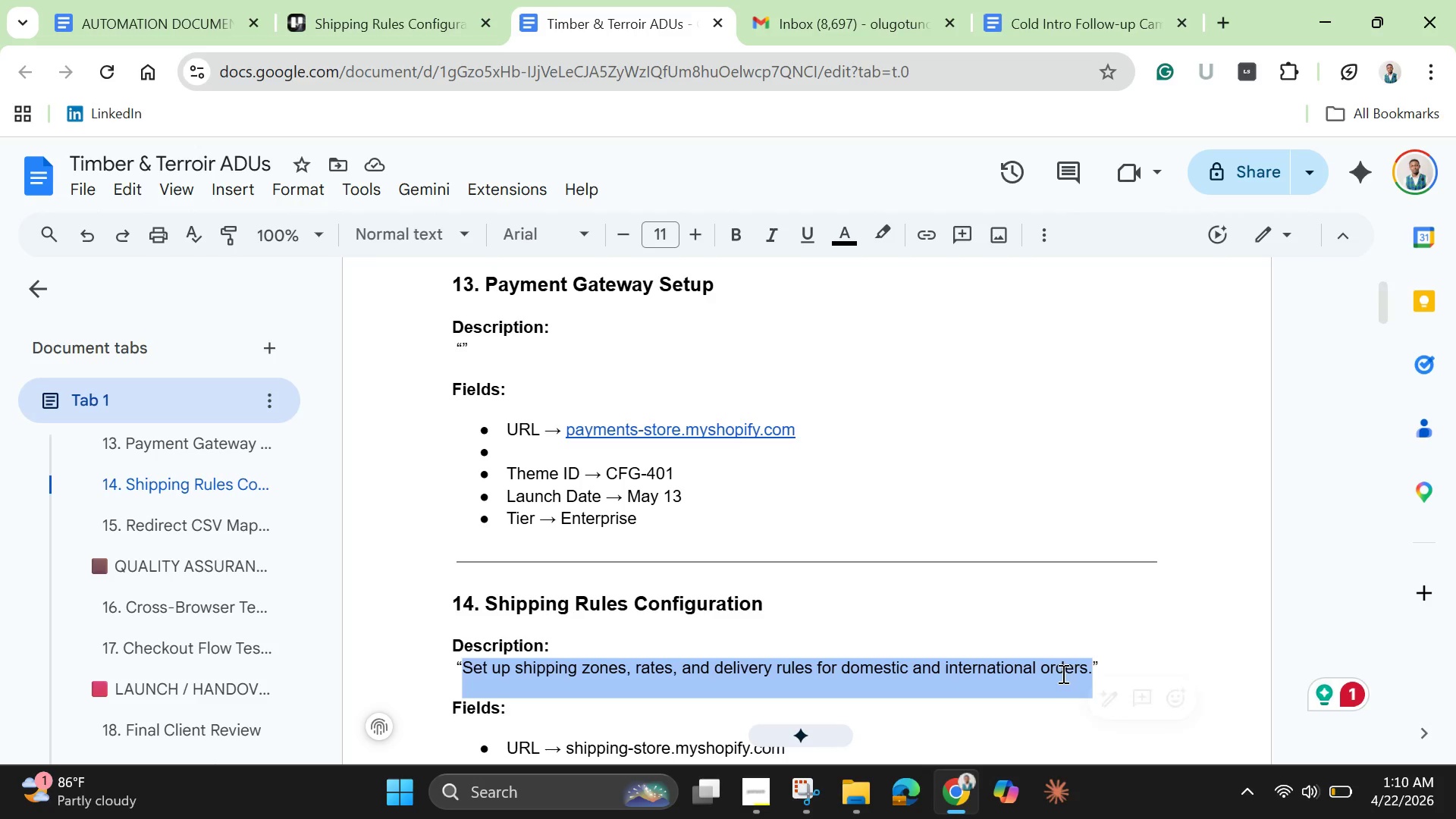 
mouse_move([1057, 657])
 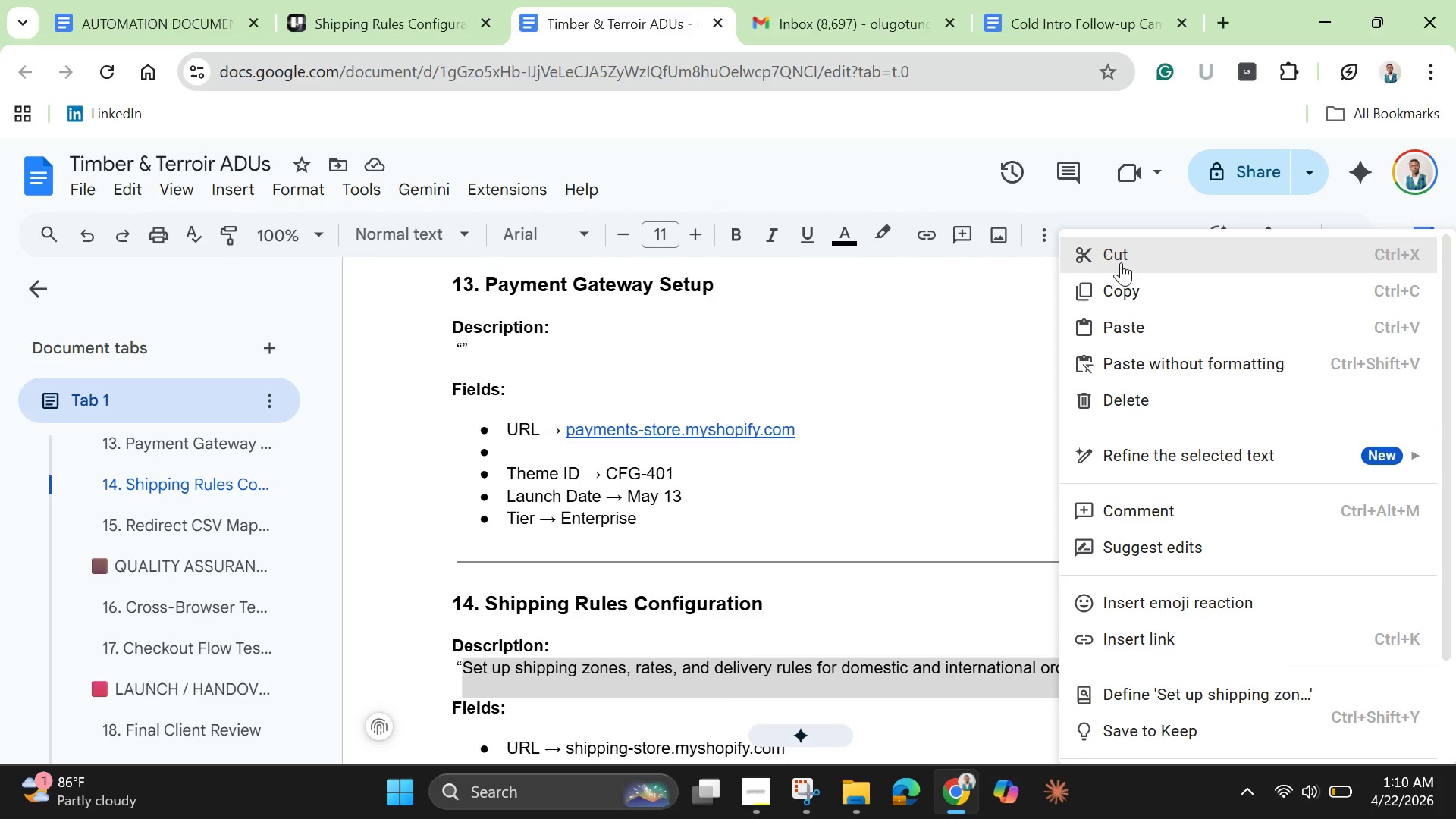 
left_click([1121, 262])
 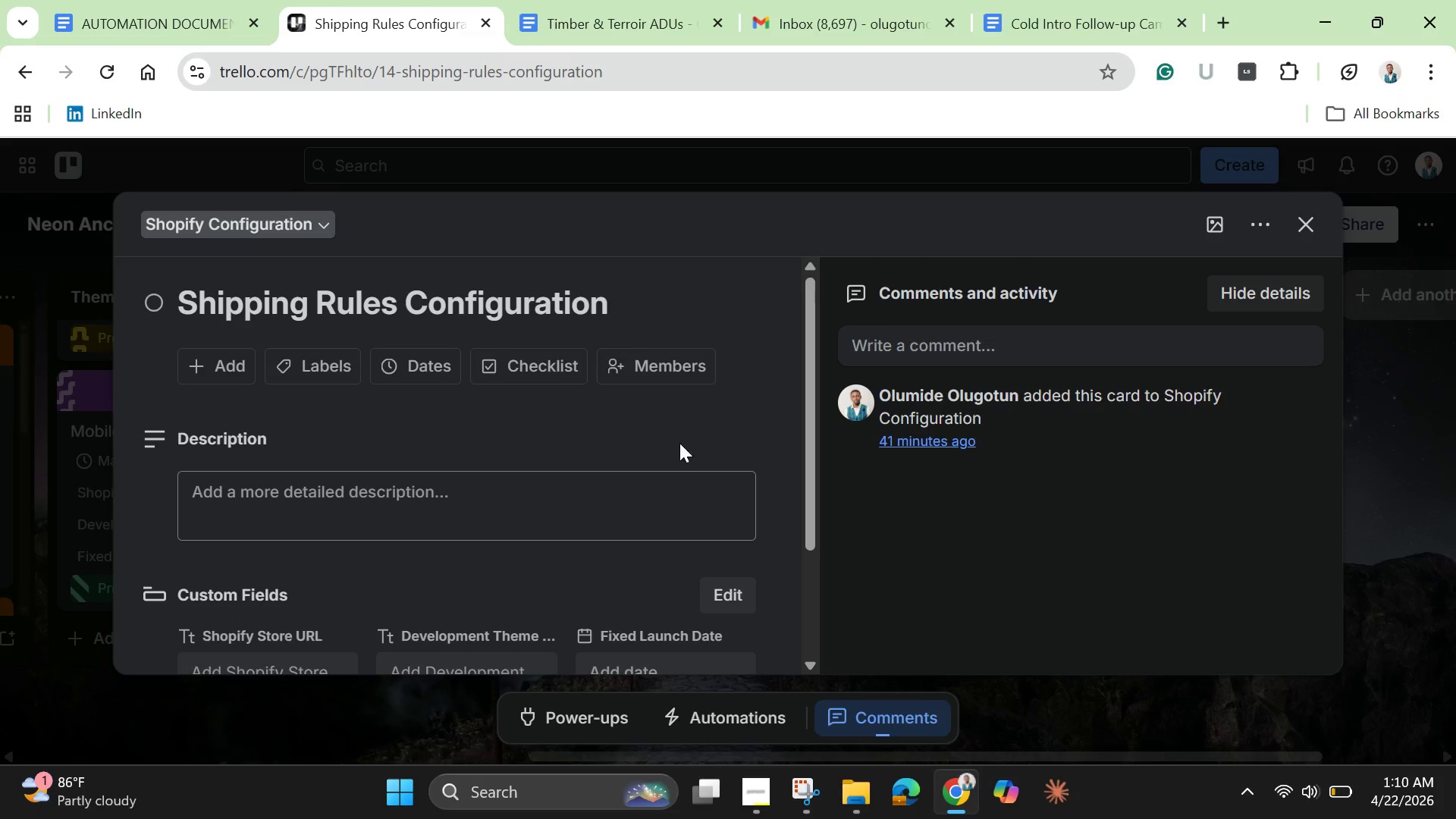 
left_click_drag(start_coordinate=[594, 509], to_coordinate=[588, 510])
 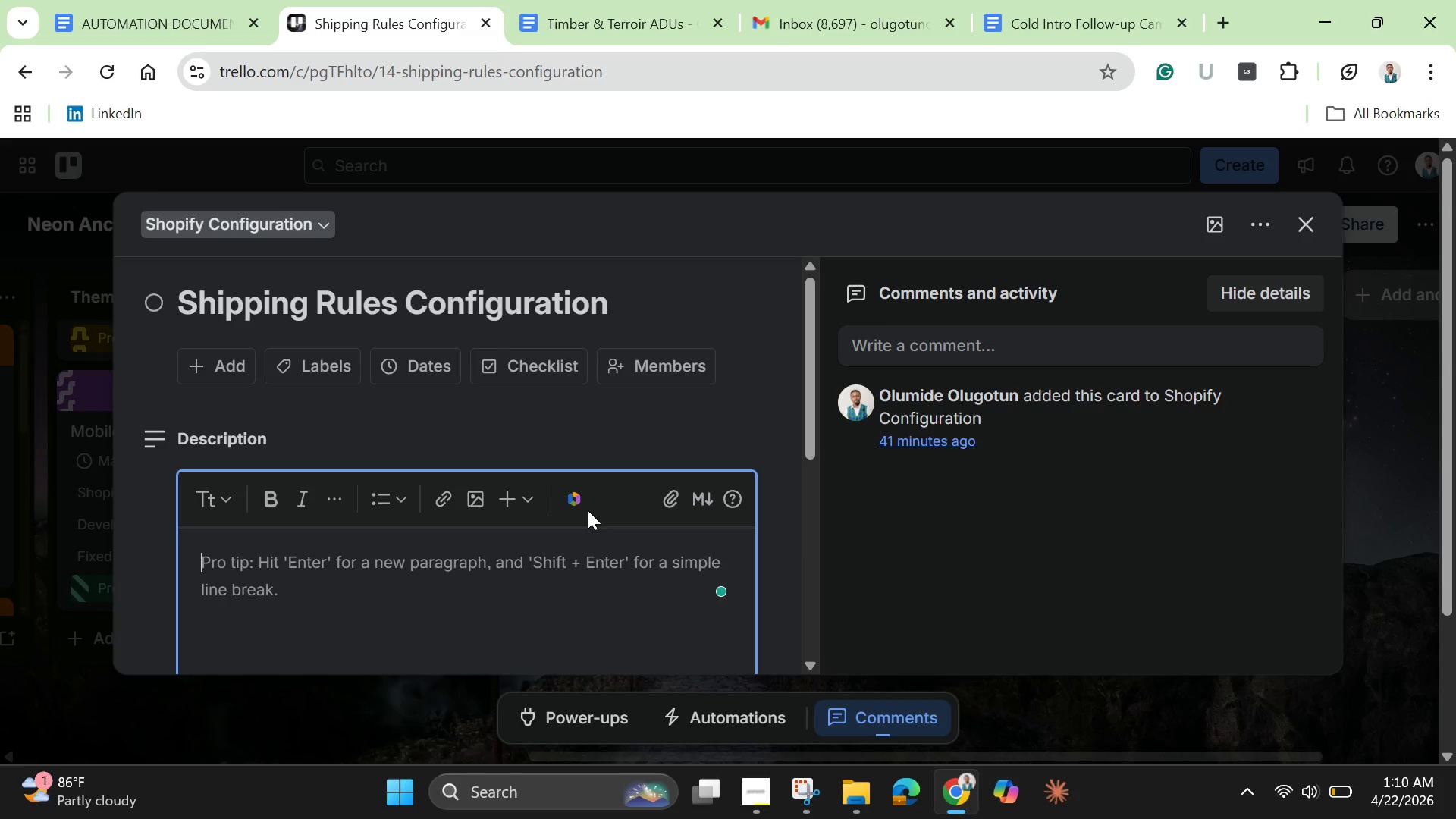 
key(Control+V)
 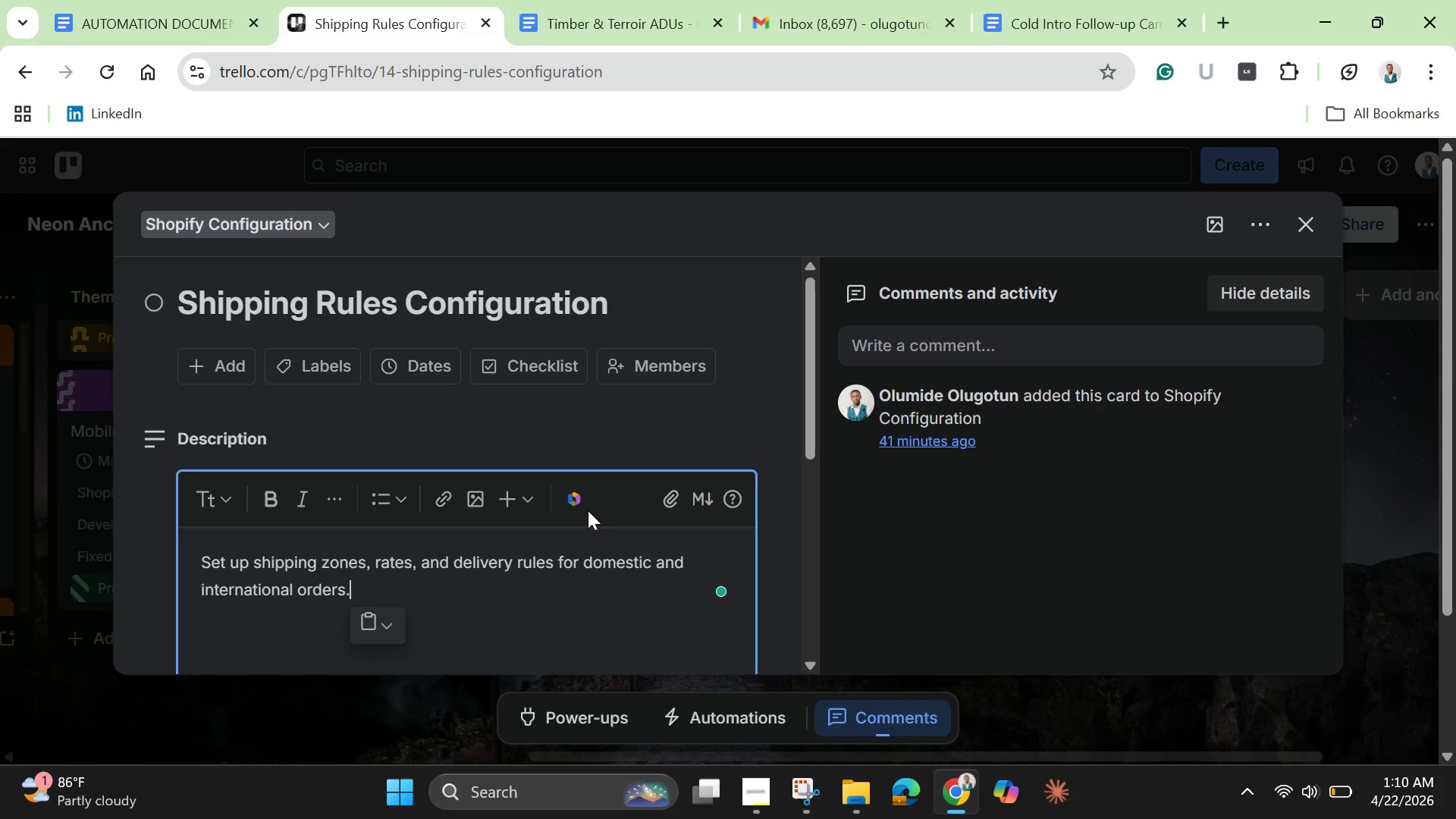 
scroll: coordinate [580, 500], scroll_direction: down, amount: 2.0
 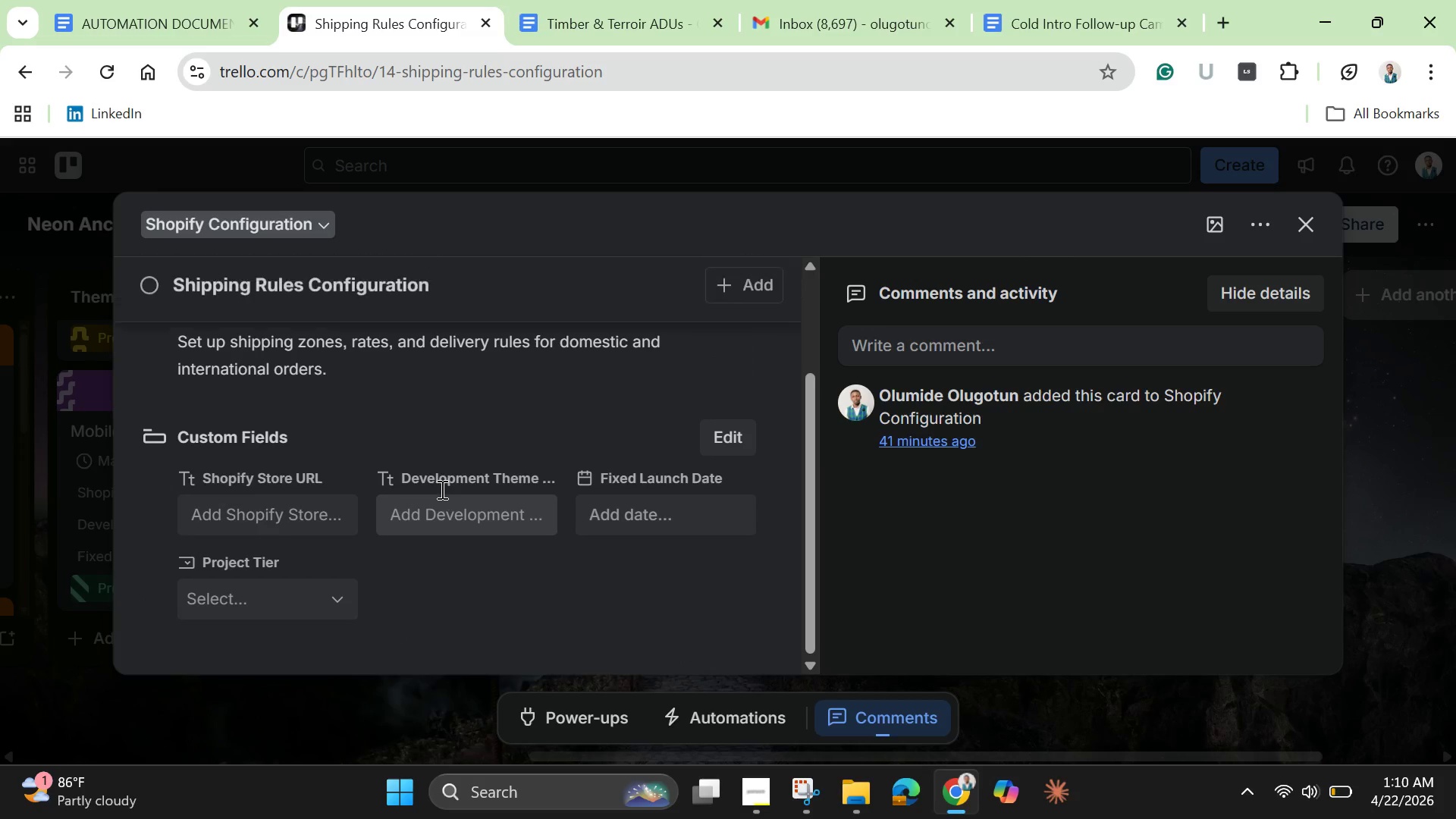 
scroll: coordinate [441, 489], scroll_direction: up, amount: 2.0
 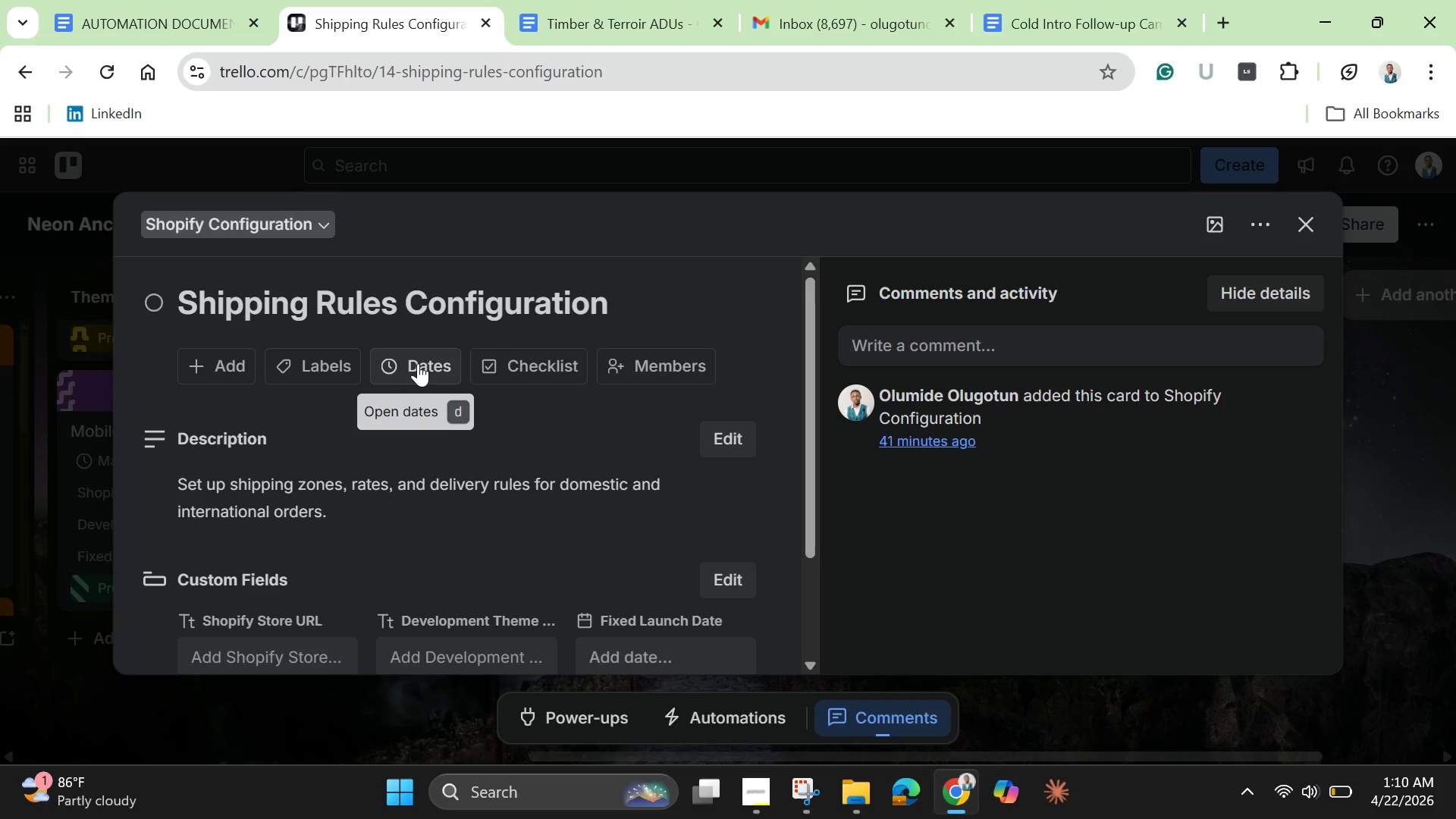 
wait(9.68)
 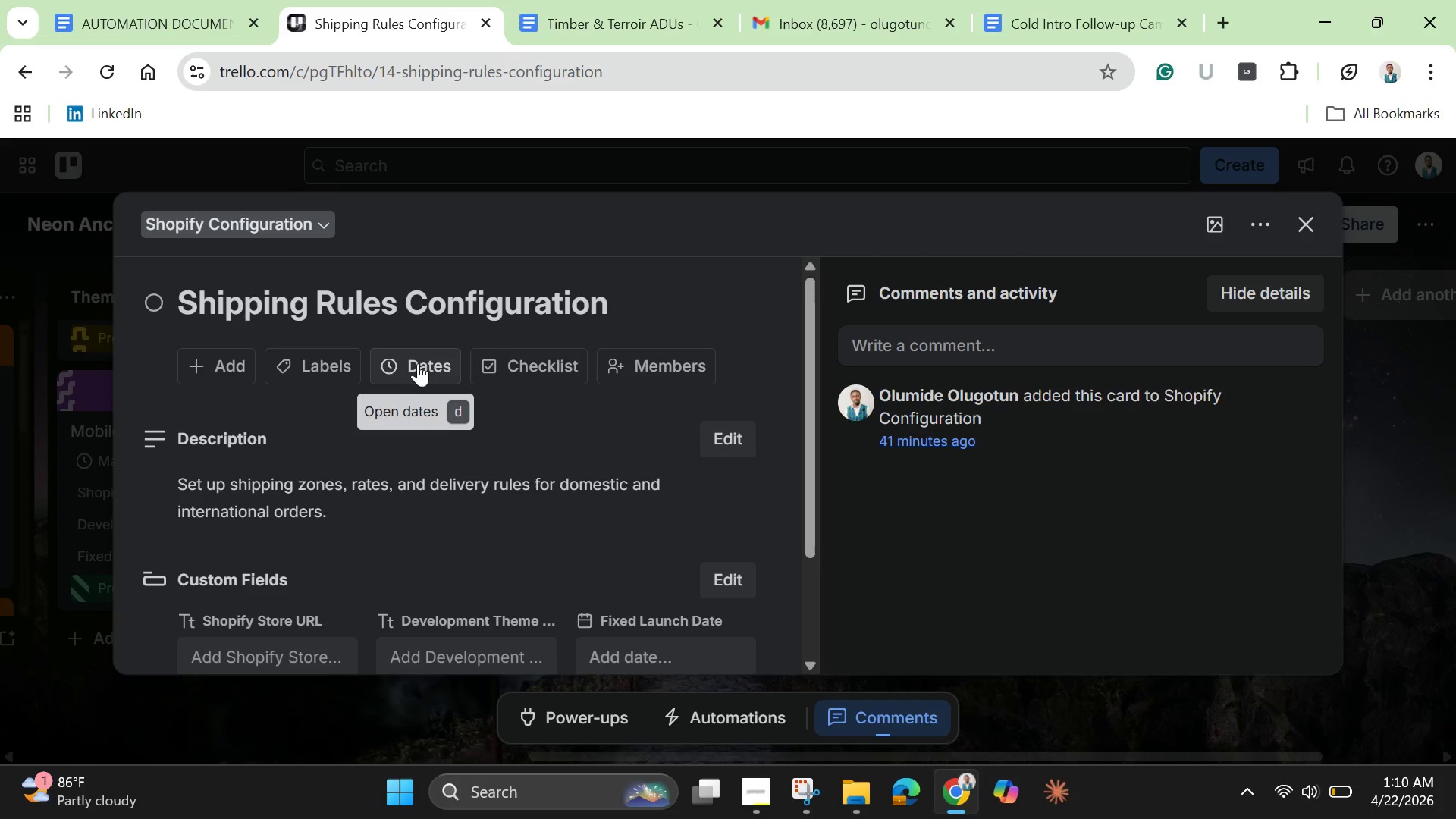 
left_click([416, 362])
 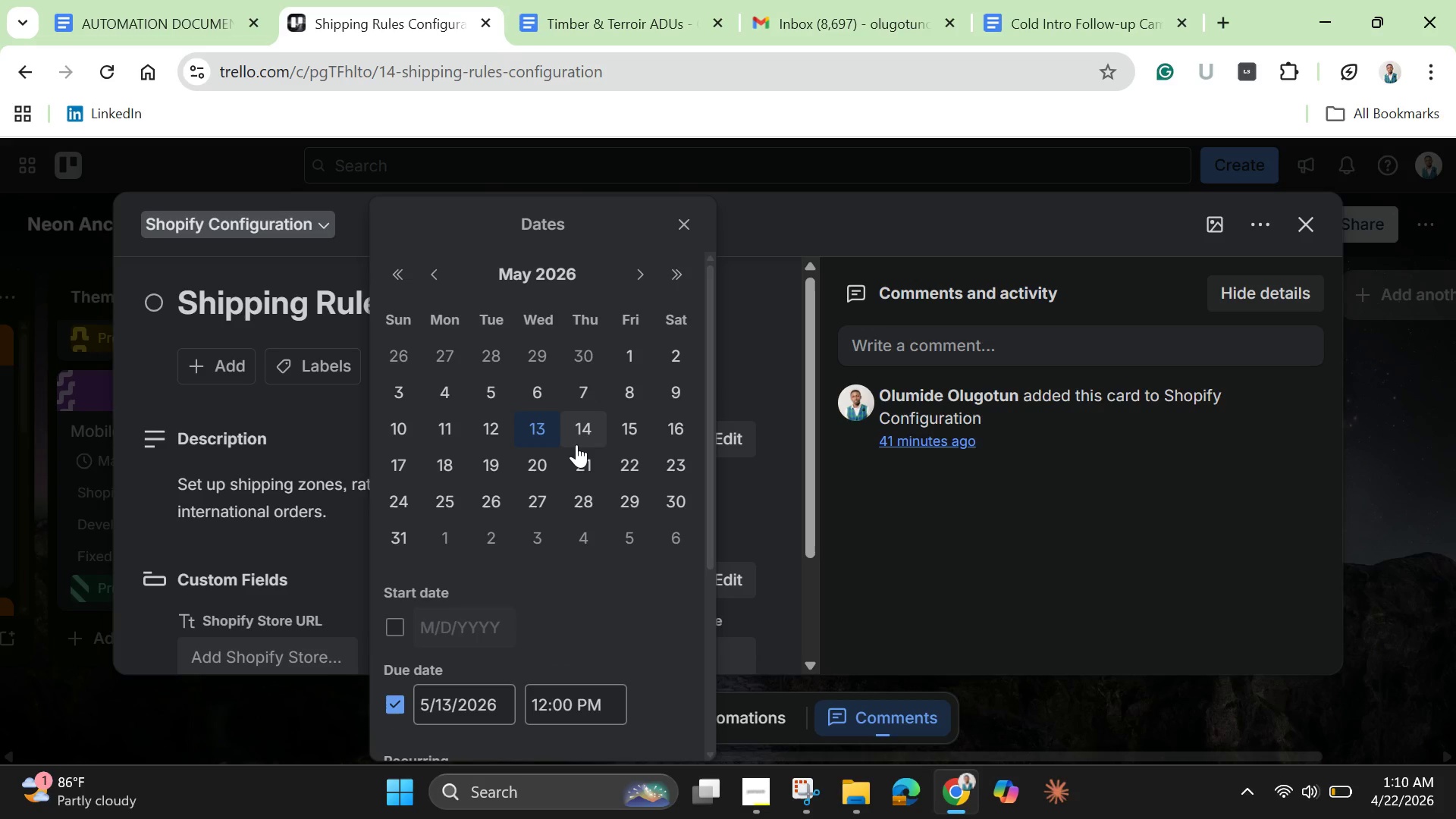 
left_click([587, 441])
 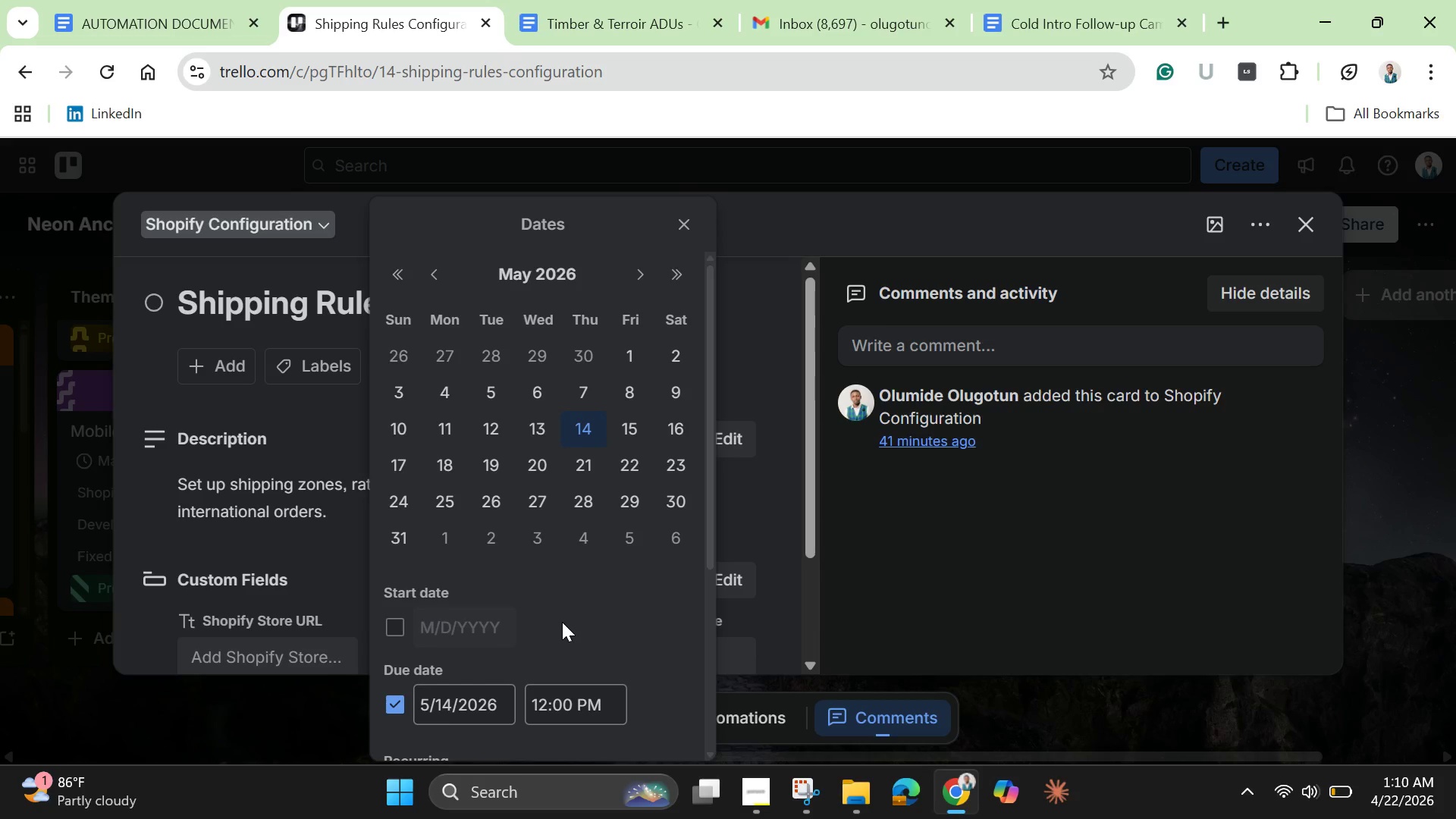 
scroll: coordinate [562, 625], scroll_direction: none, amount: 0.0
 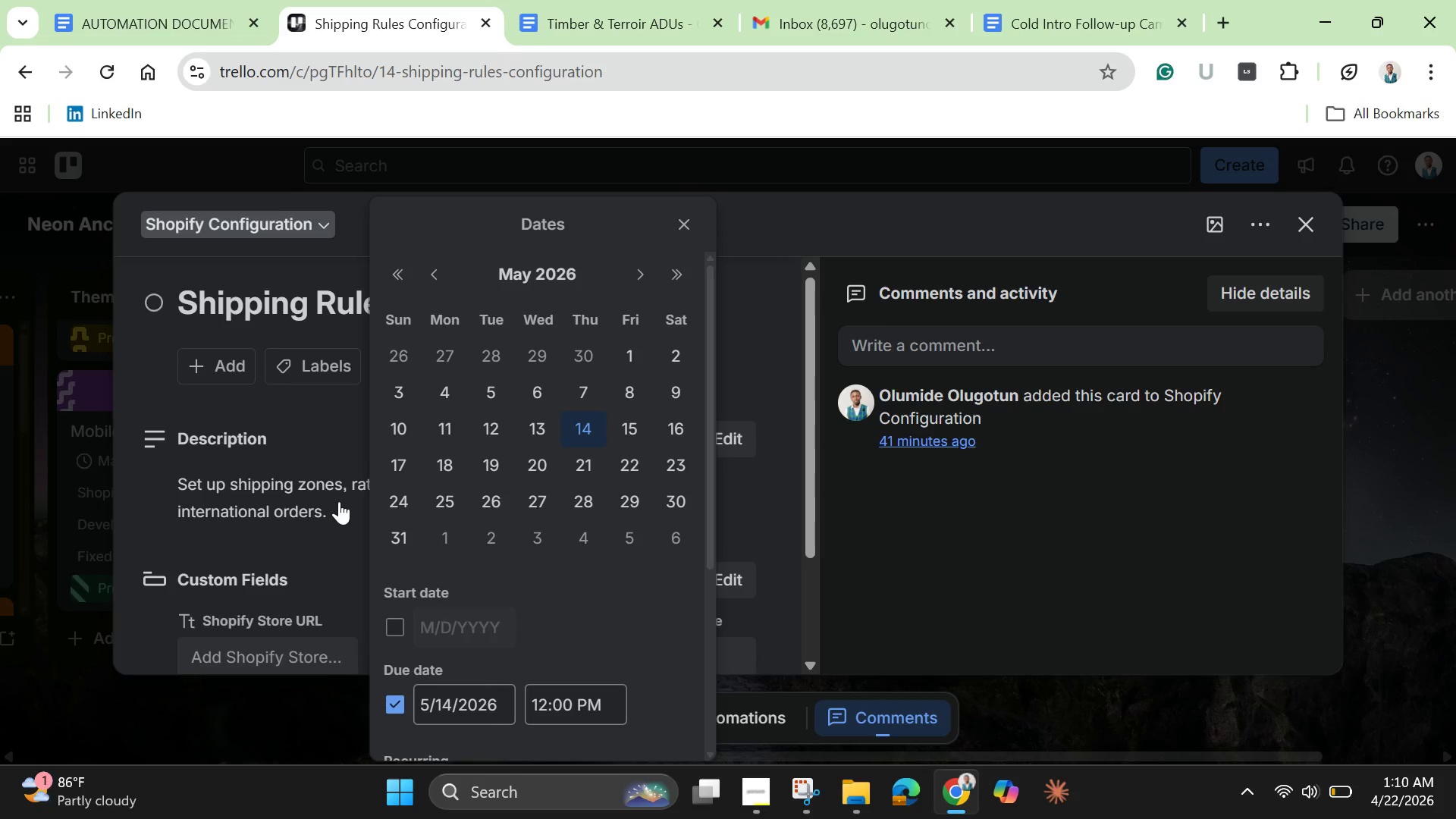 
scroll: coordinate [526, 620], scroll_direction: down, amount: 5.0
 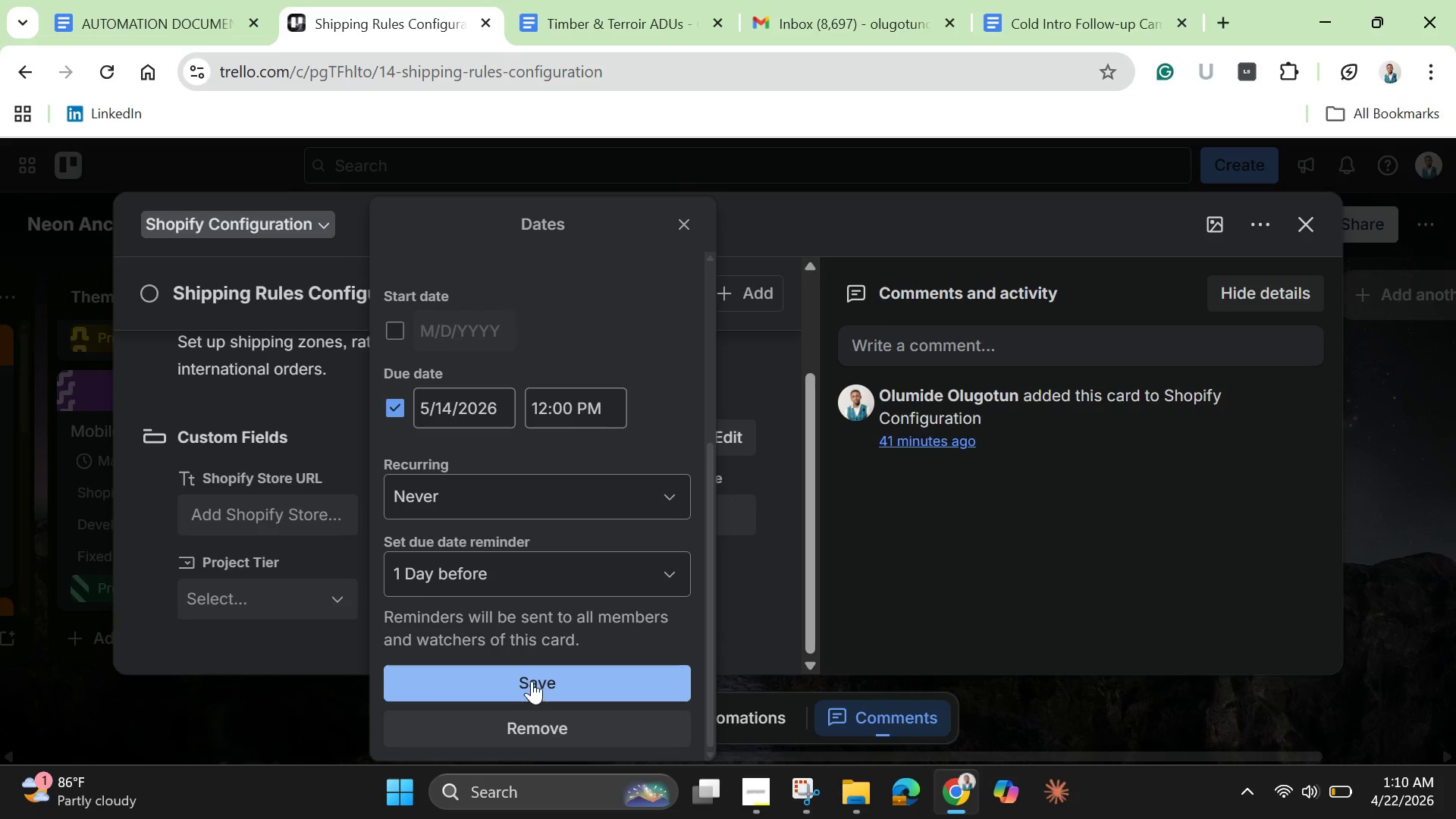 
left_click([532, 680])
 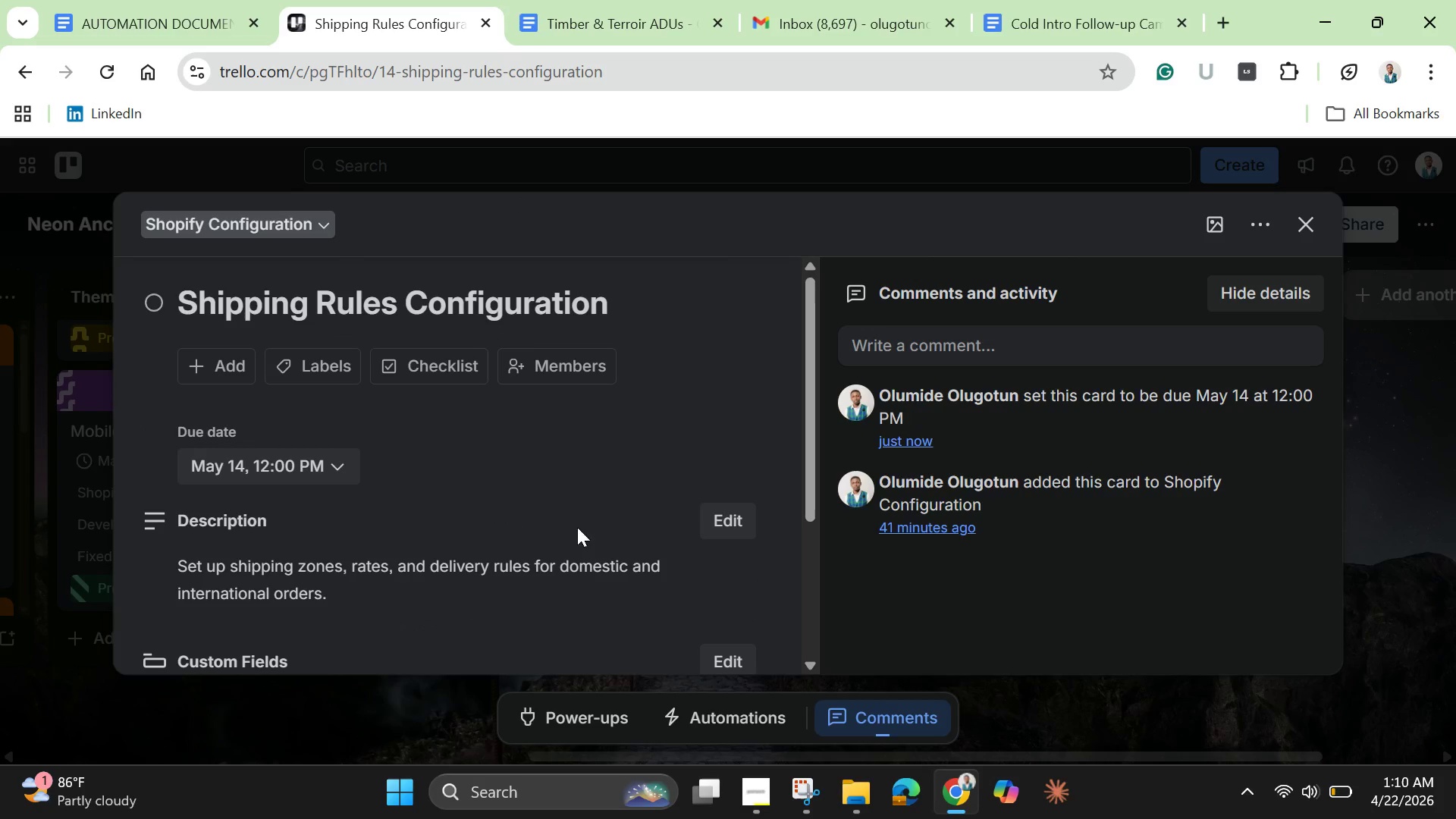 
scroll: coordinate [458, 459], scroll_direction: down, amount: 3.0
 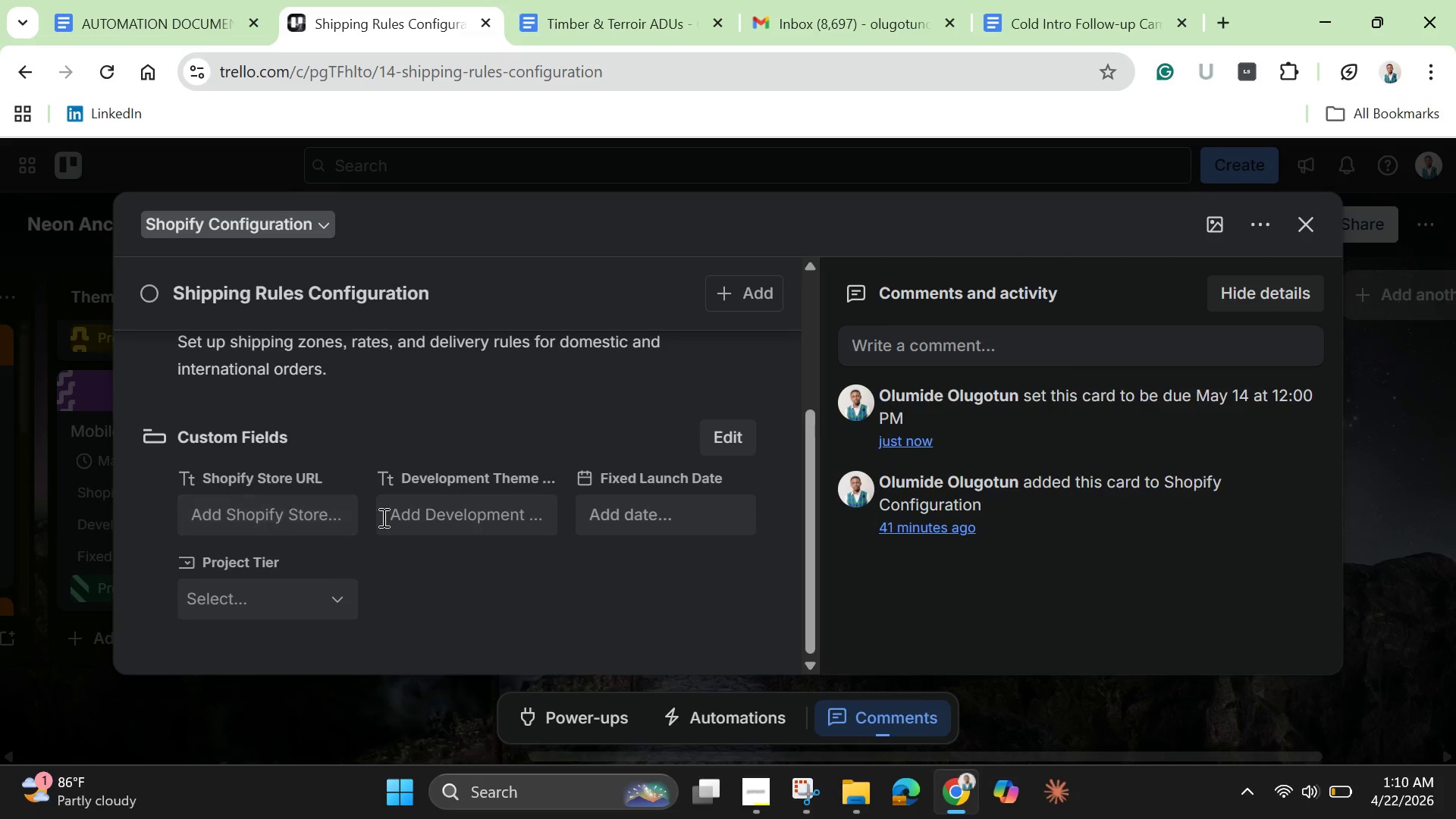 
left_click([441, 515])
 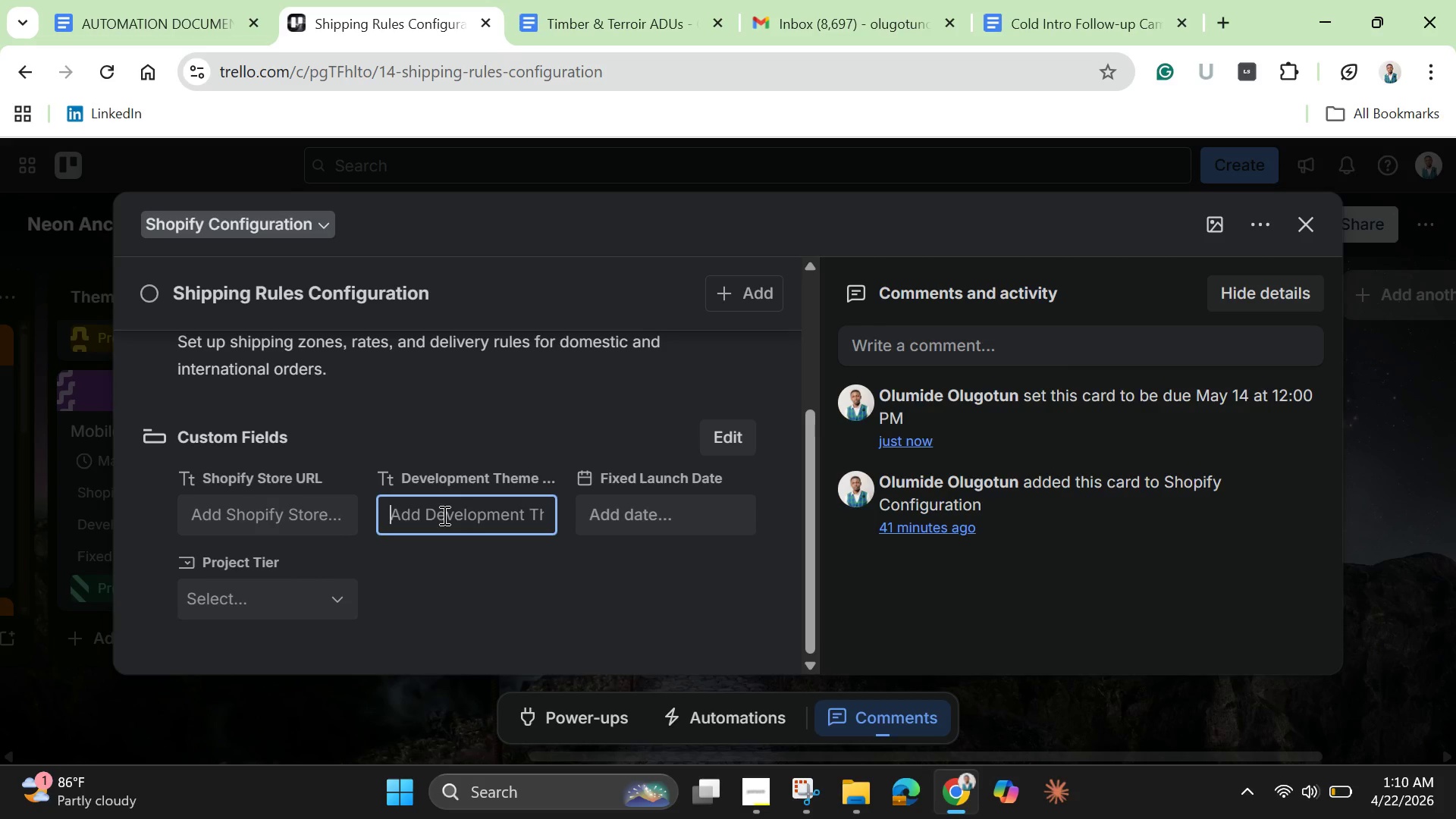 
type(cfg-)
key(Backspace)
key(Backspace)
key(Backspace)
key(Backspace)
type(CFG-)
 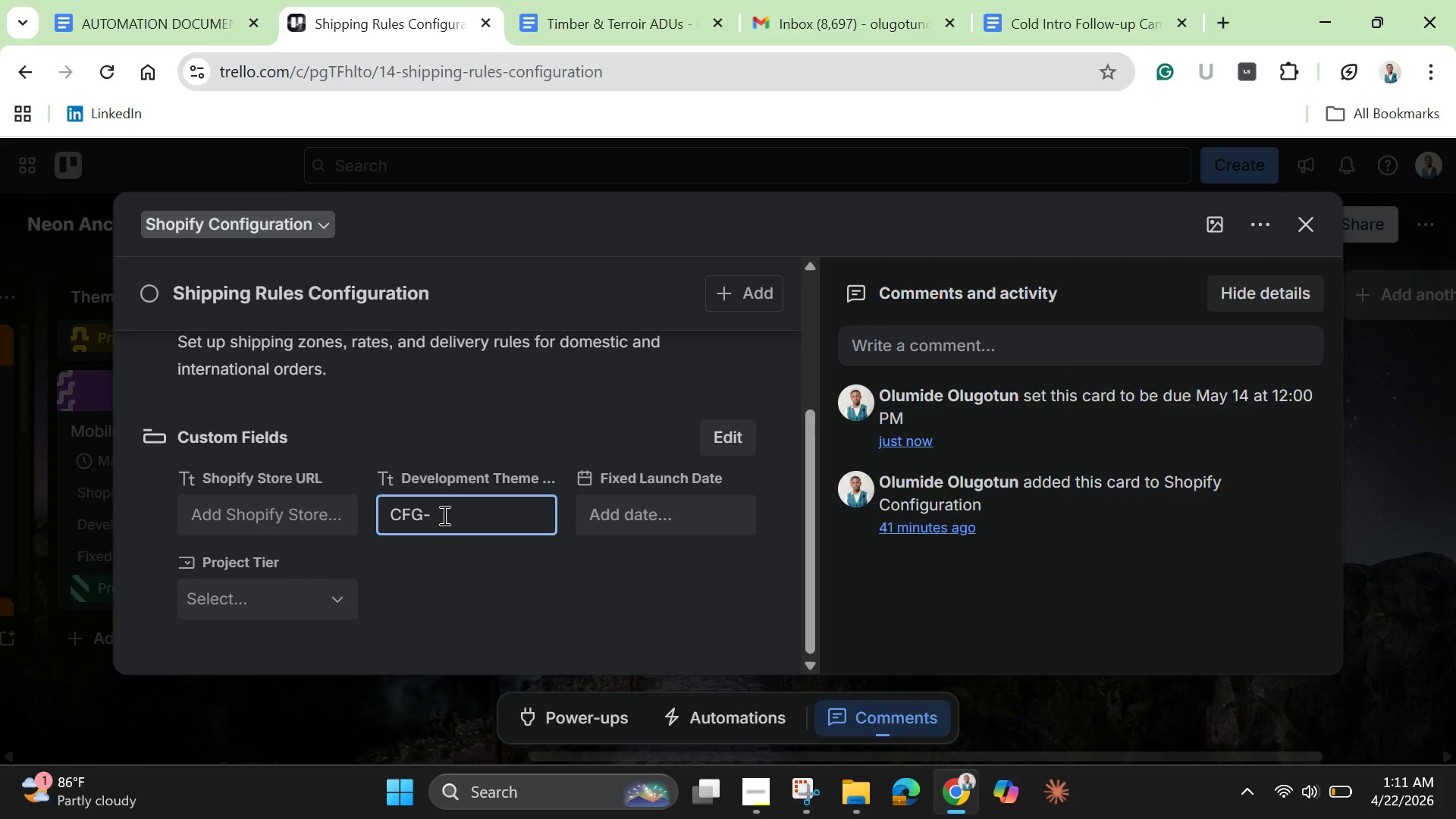 
type(402)
 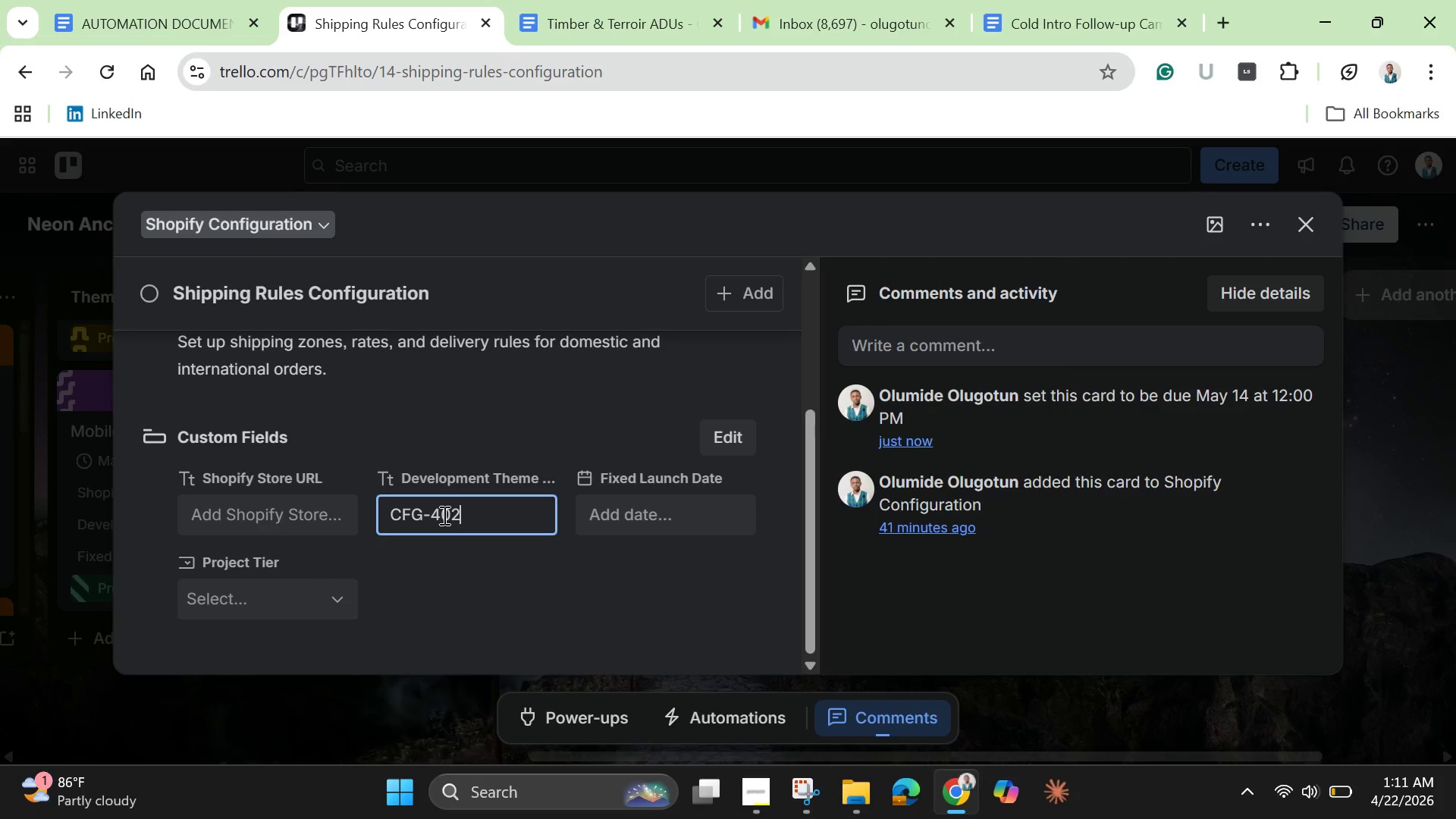 
key(Enter)
 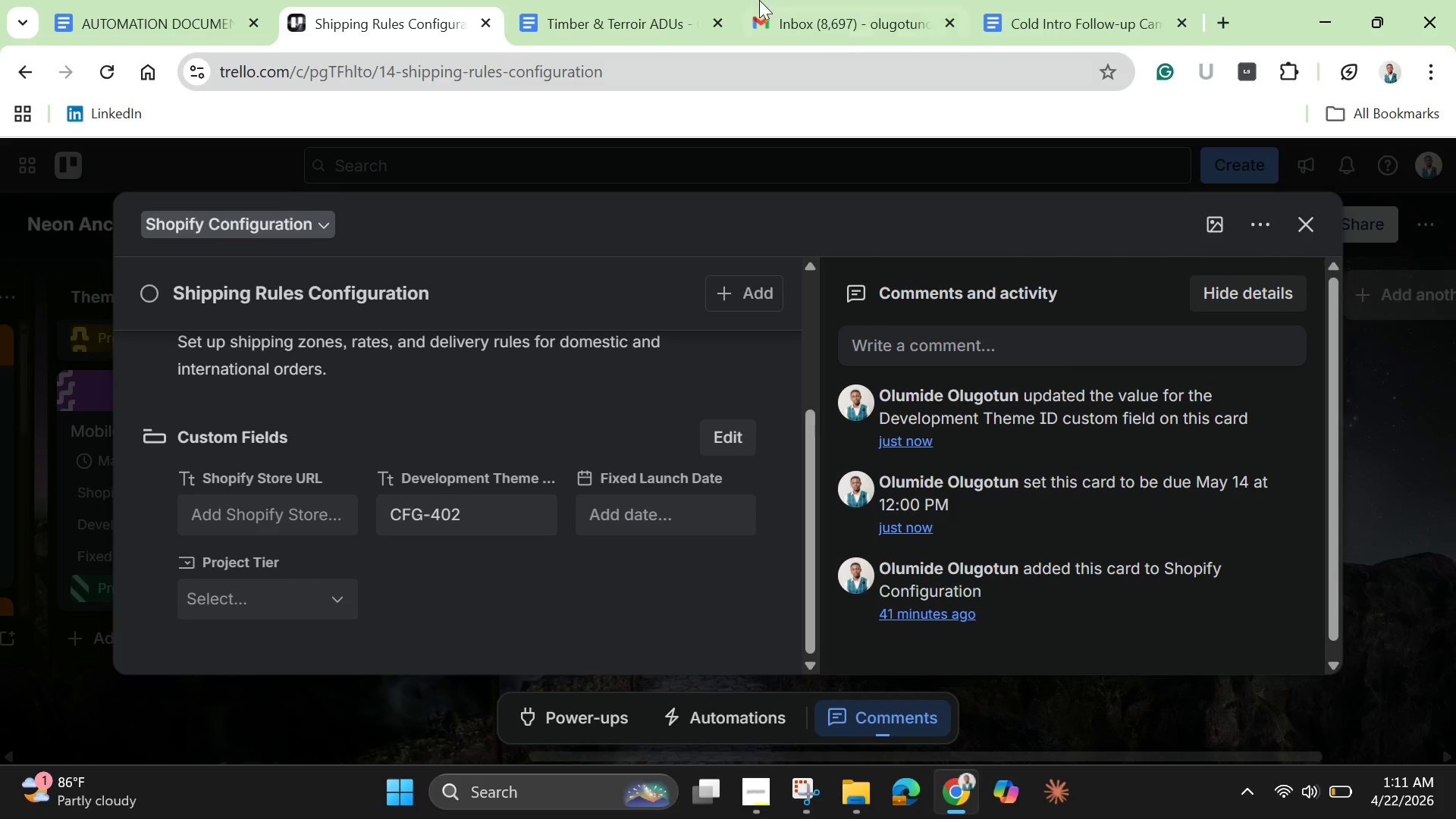 
left_click([604, 18])
 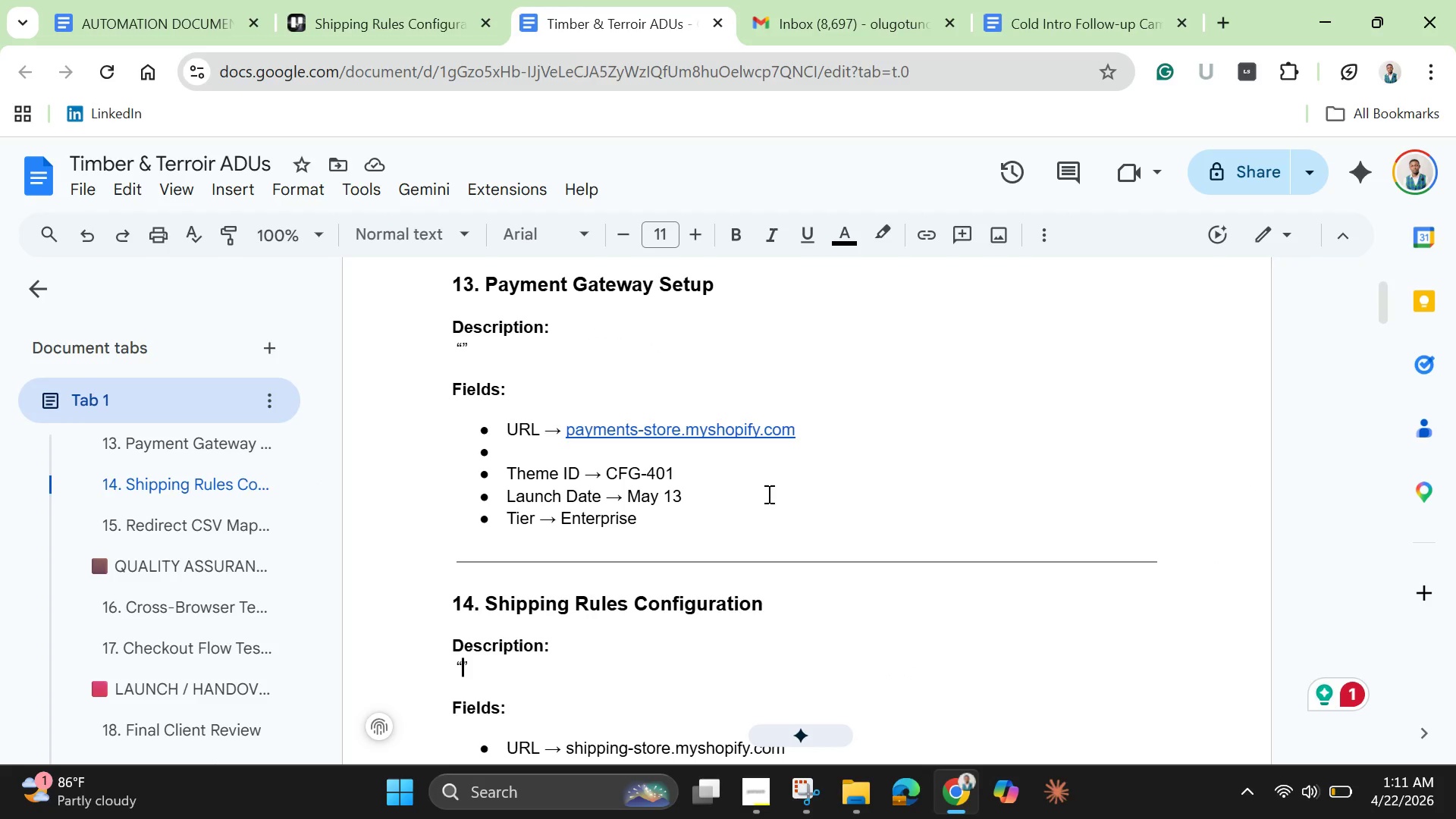 
scroll: coordinate [767, 494], scroll_direction: down, amount: 2.0
 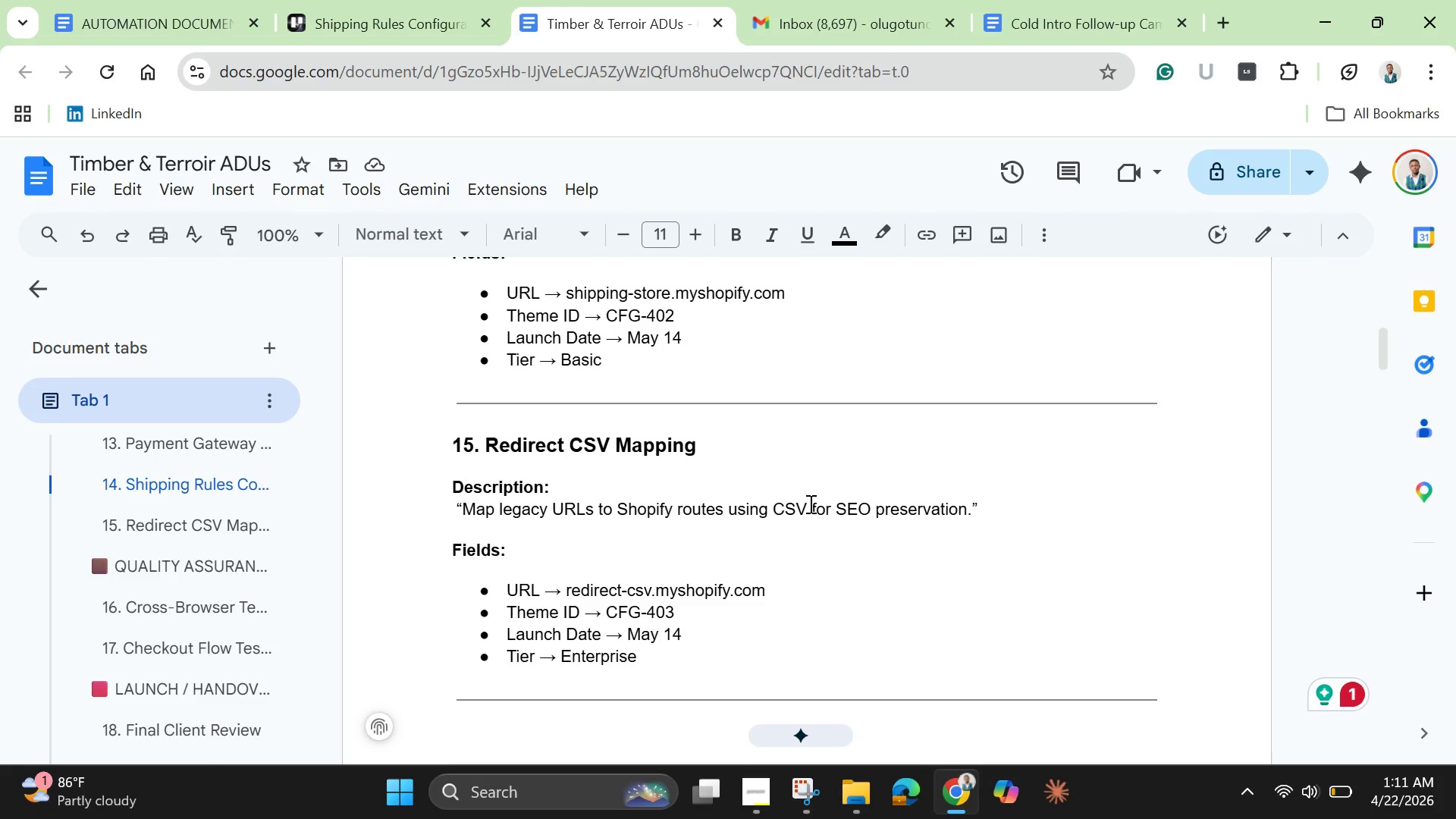 
wait(9.94)
 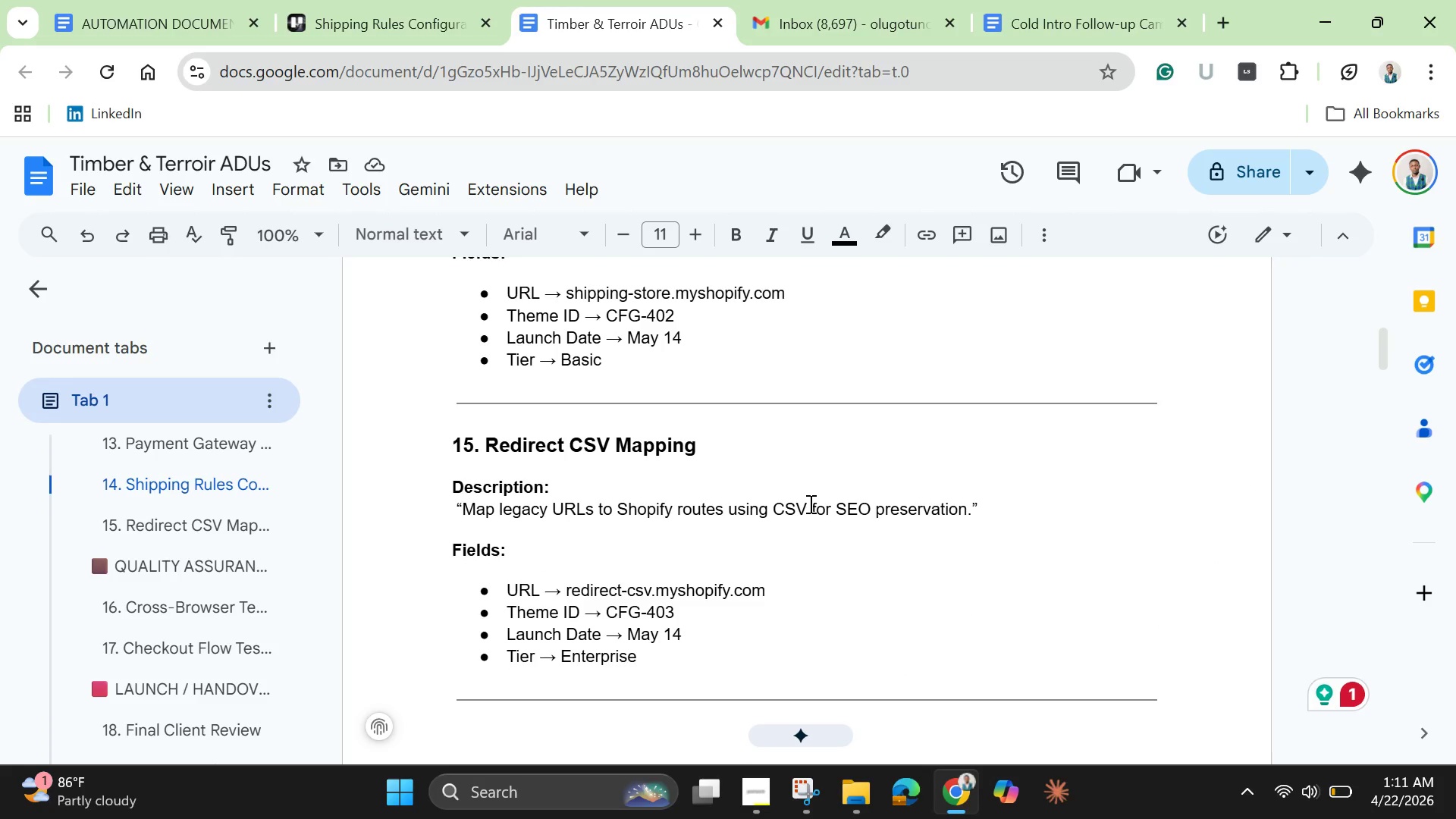 
scroll: coordinate [802, 491], scroll_direction: up, amount: 4.0
 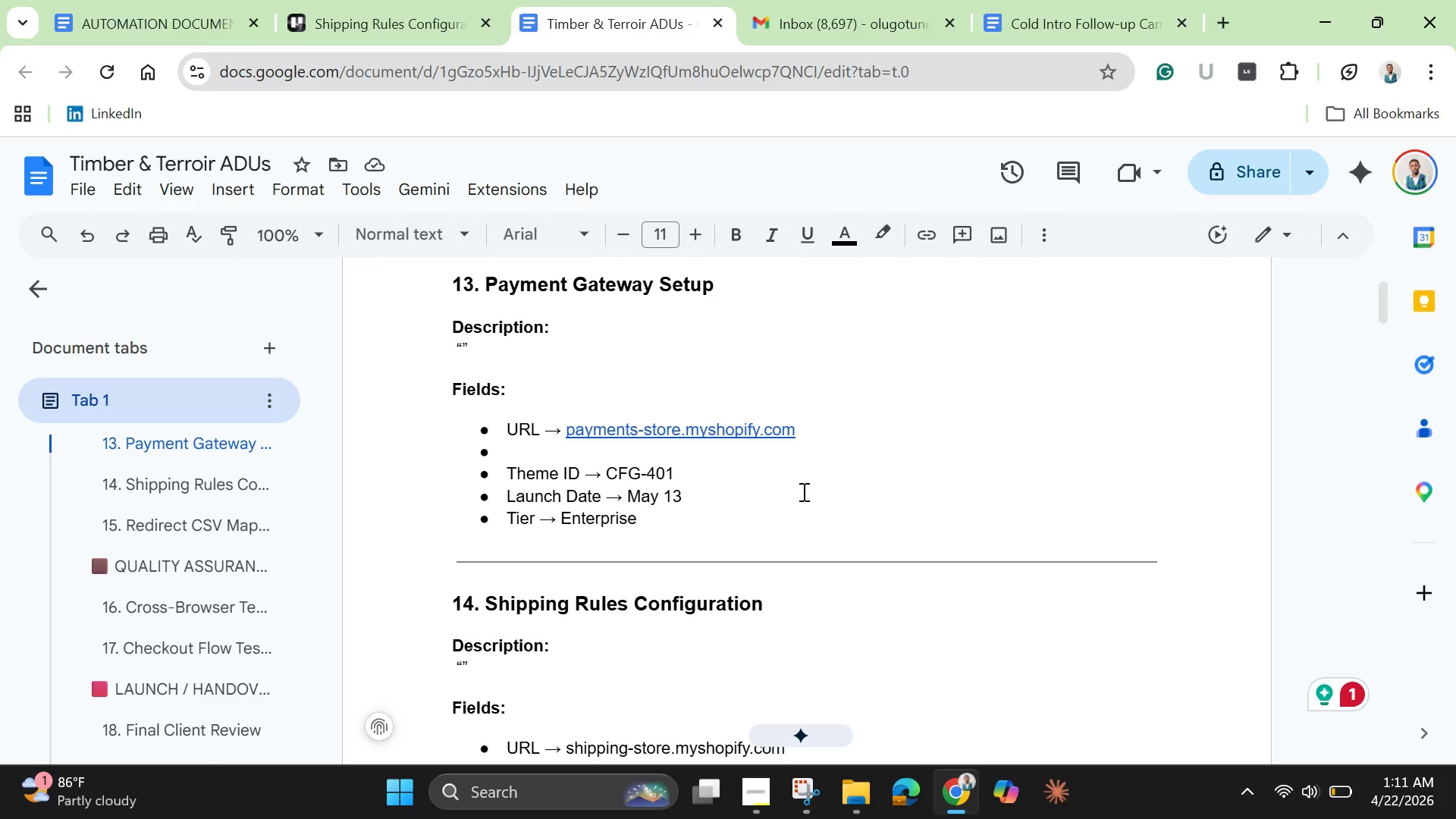 
wait(8.02)
 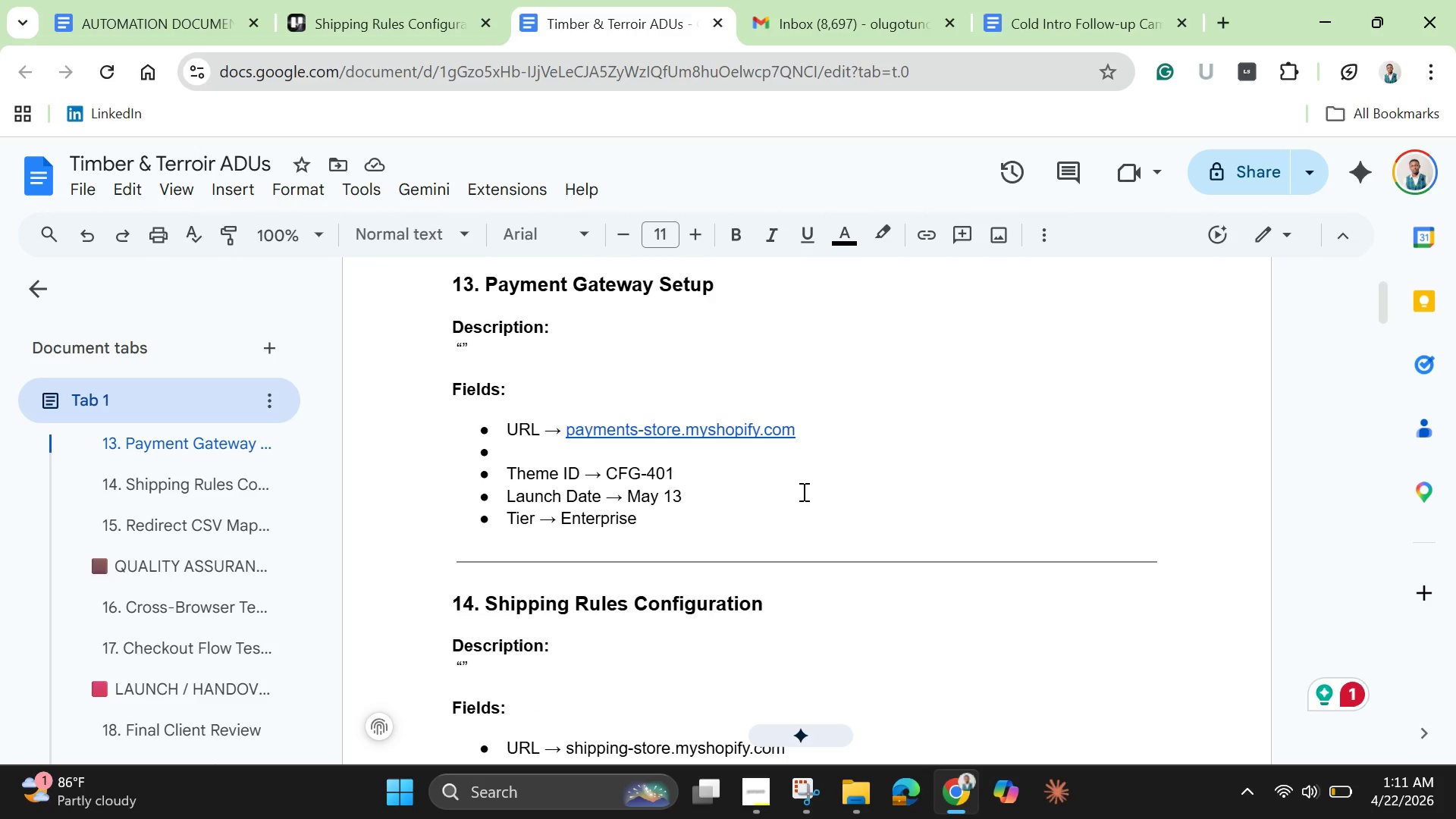 
left_click([94, 237])
 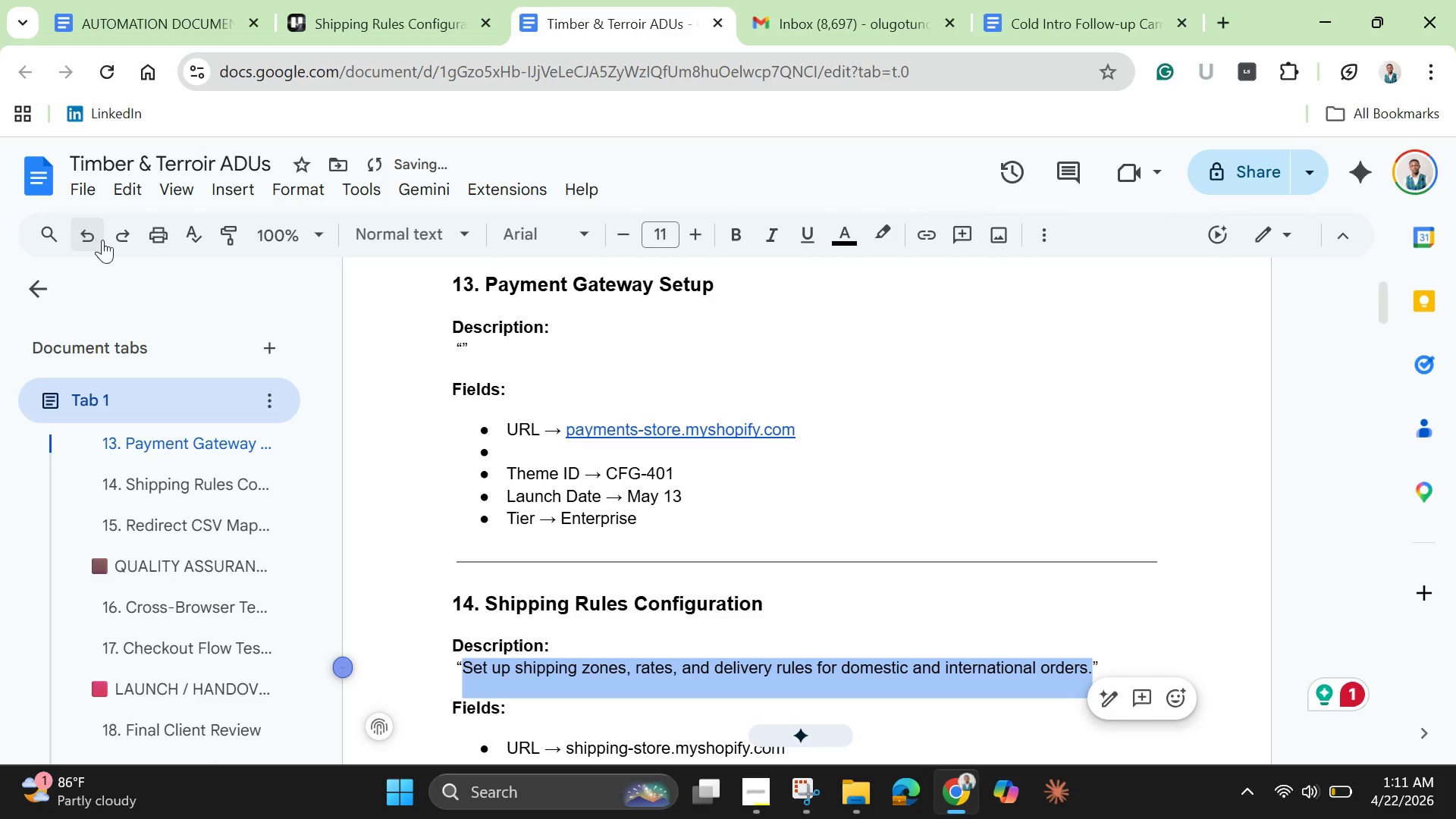 
mouse_move([130, 255])
 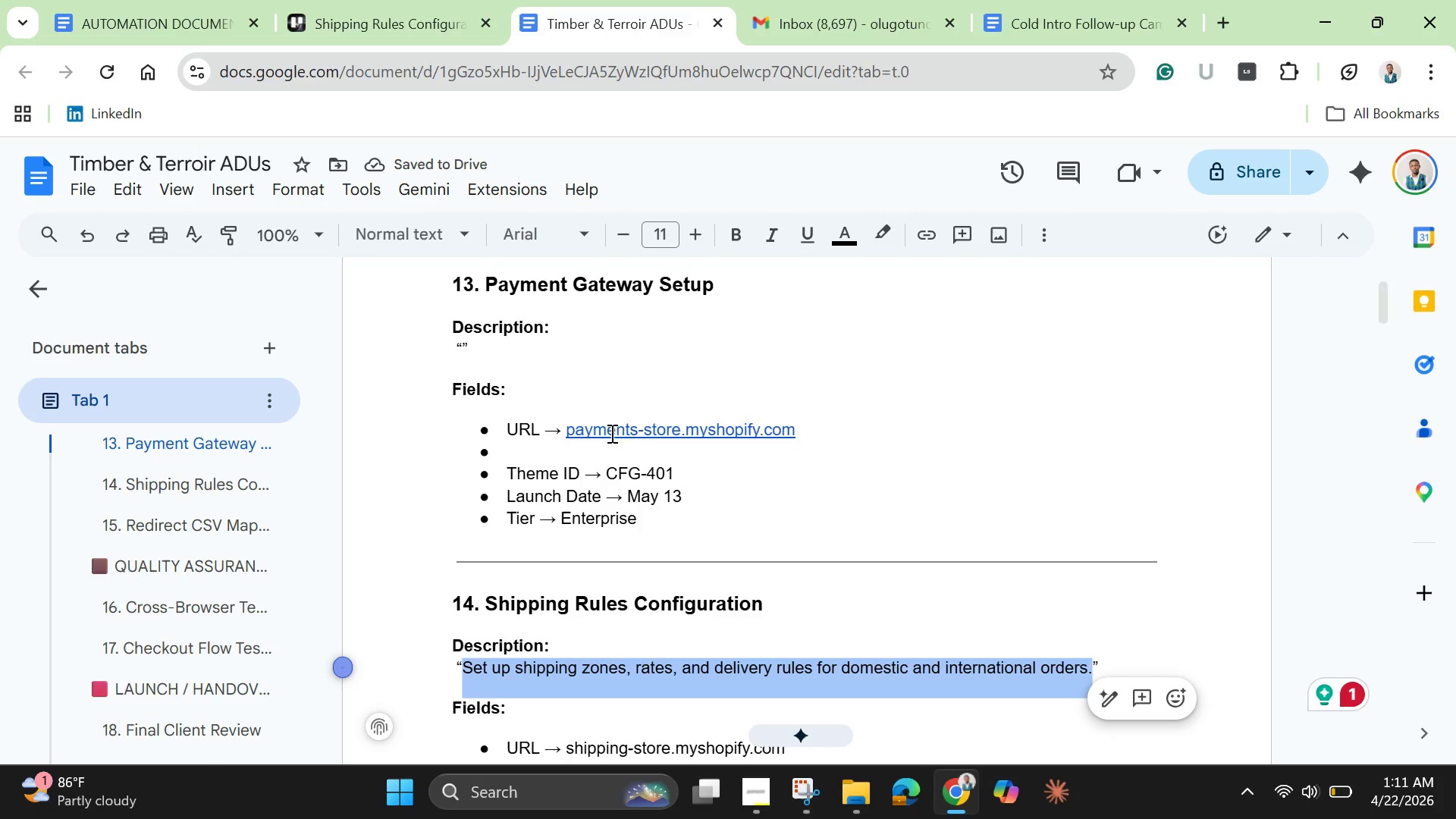 
scroll: coordinate [628, 459], scroll_direction: down, amount: 2.0
 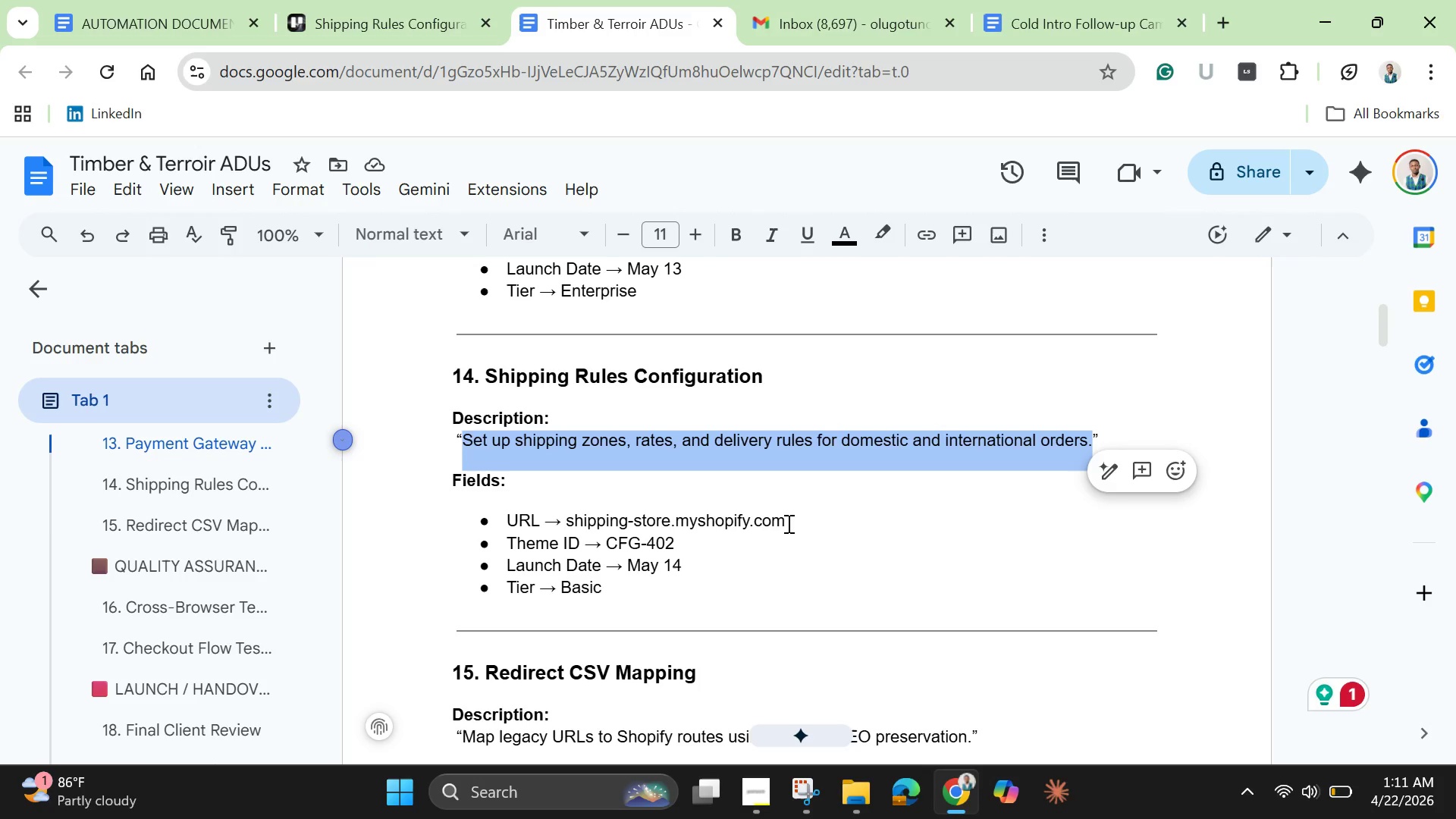 
left_click([787, 523])
 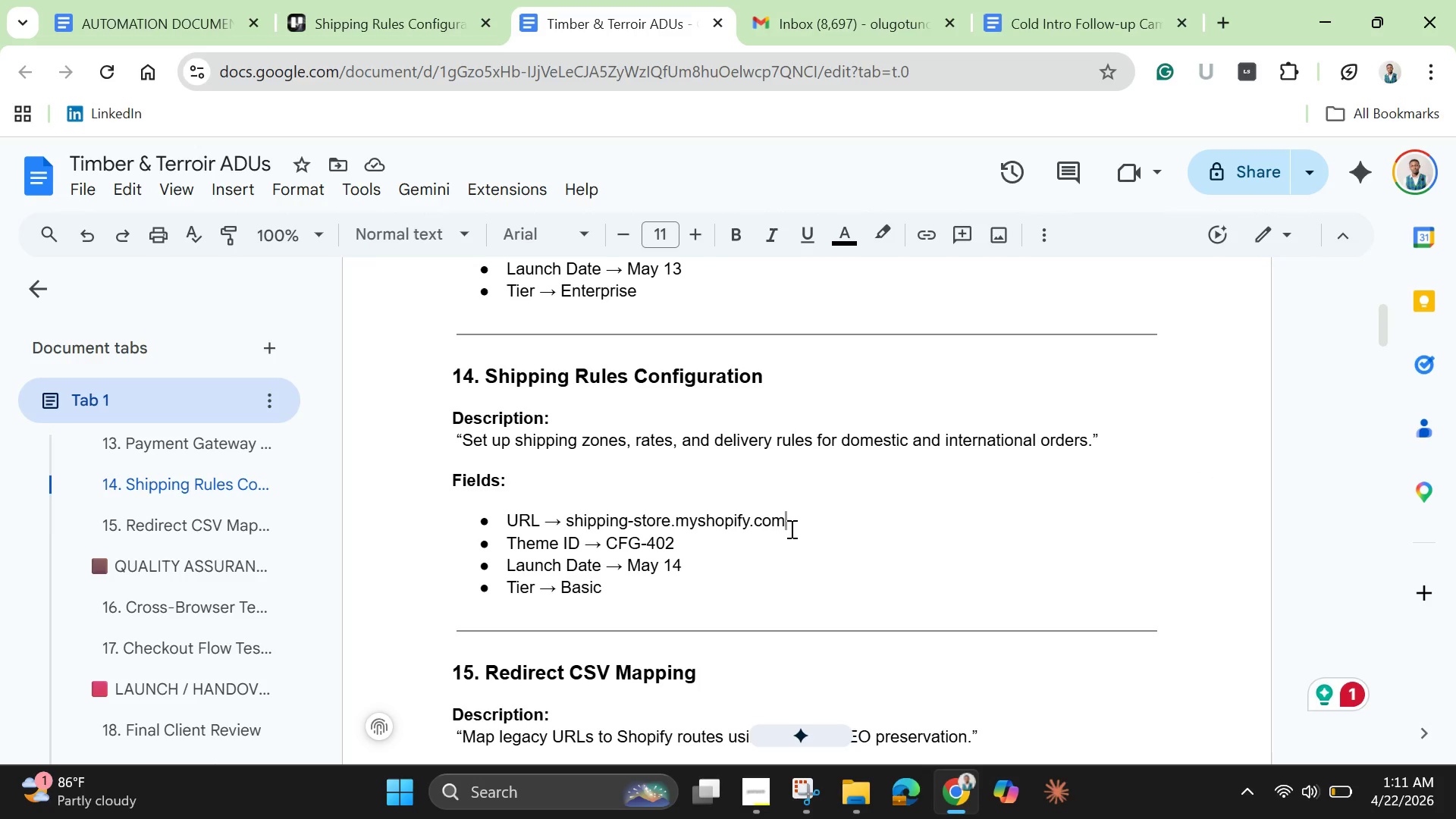 
key(Enter)
 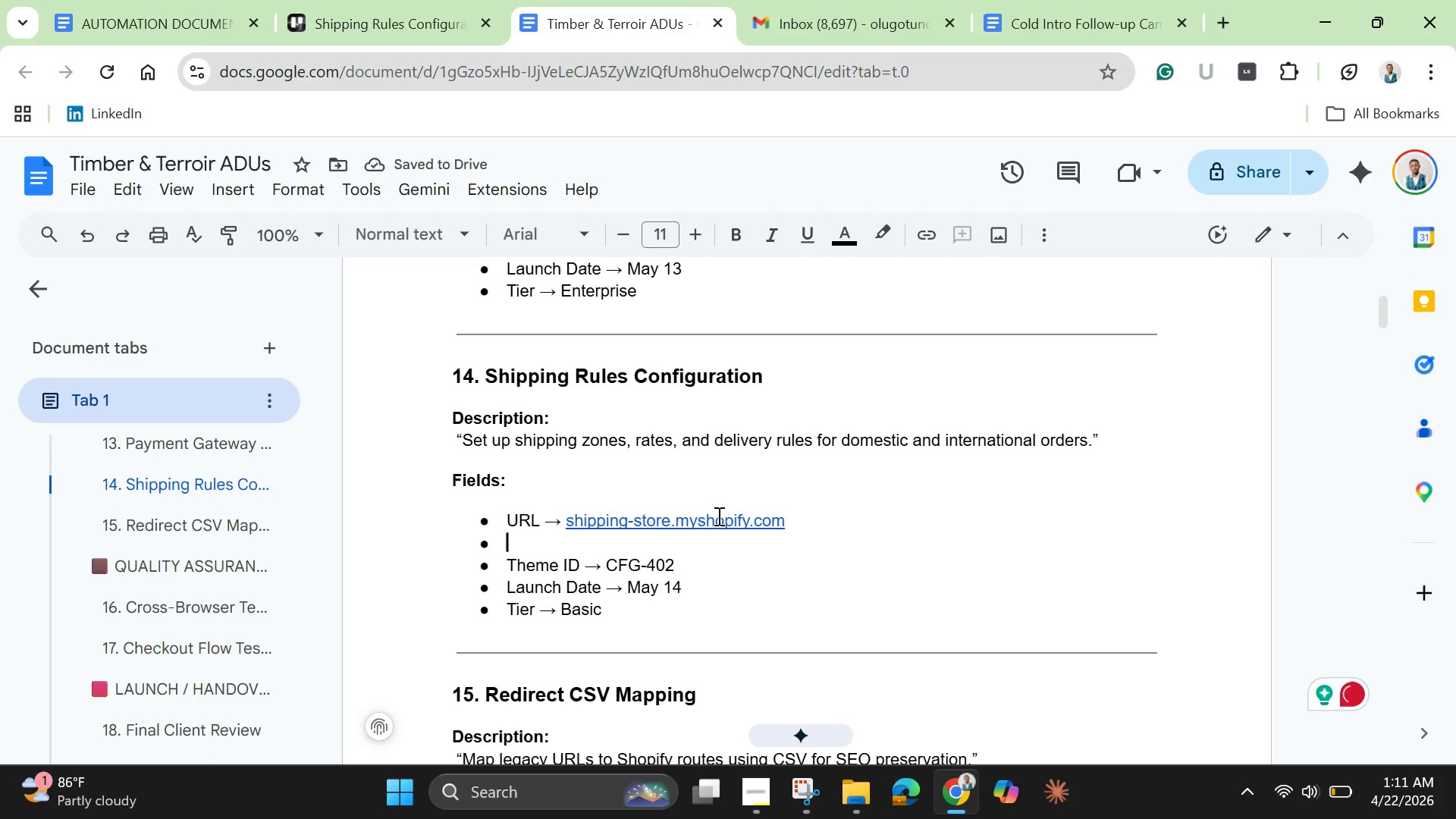 
left_click([726, 521])
 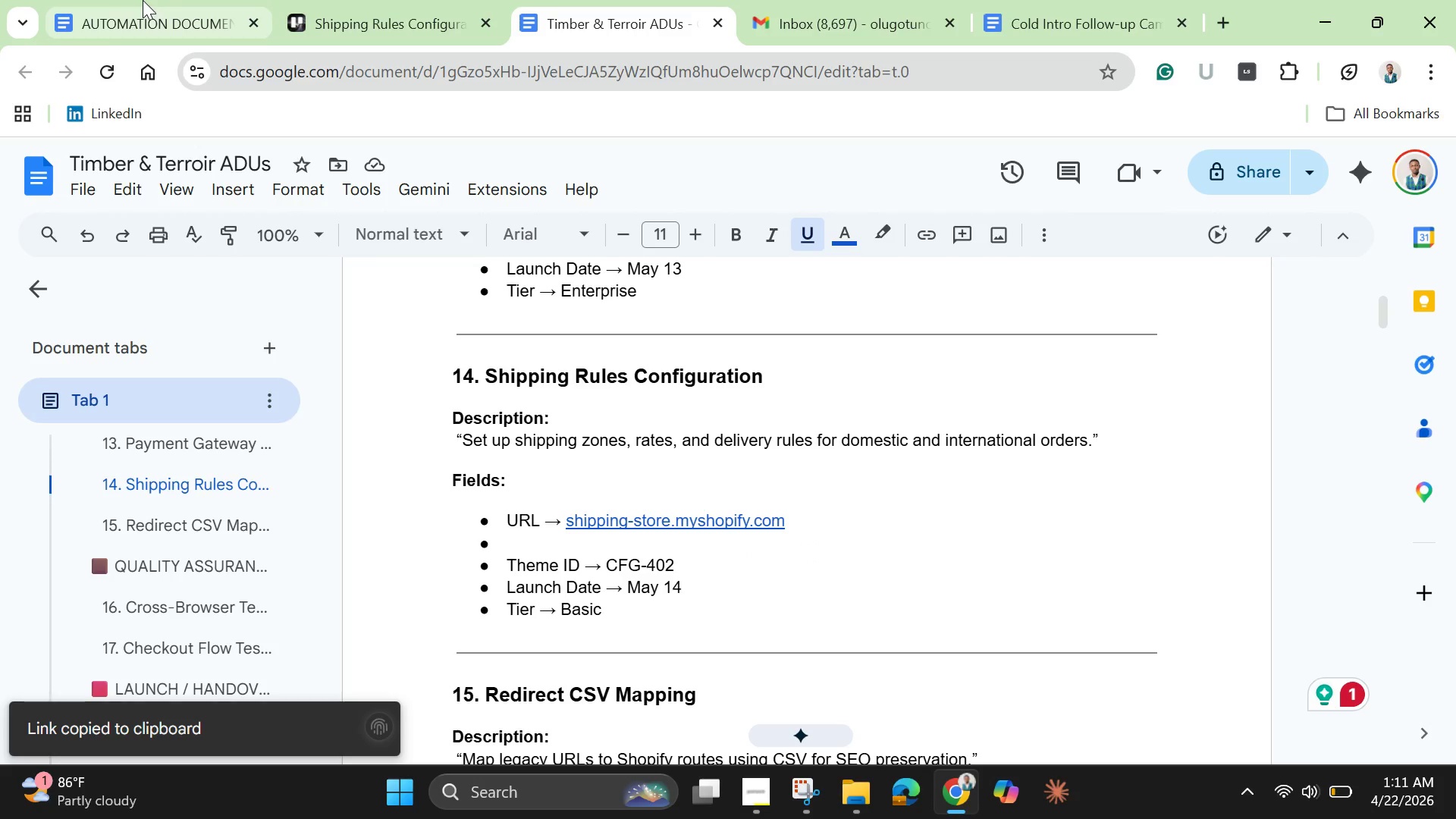 
left_click([327, 14])
 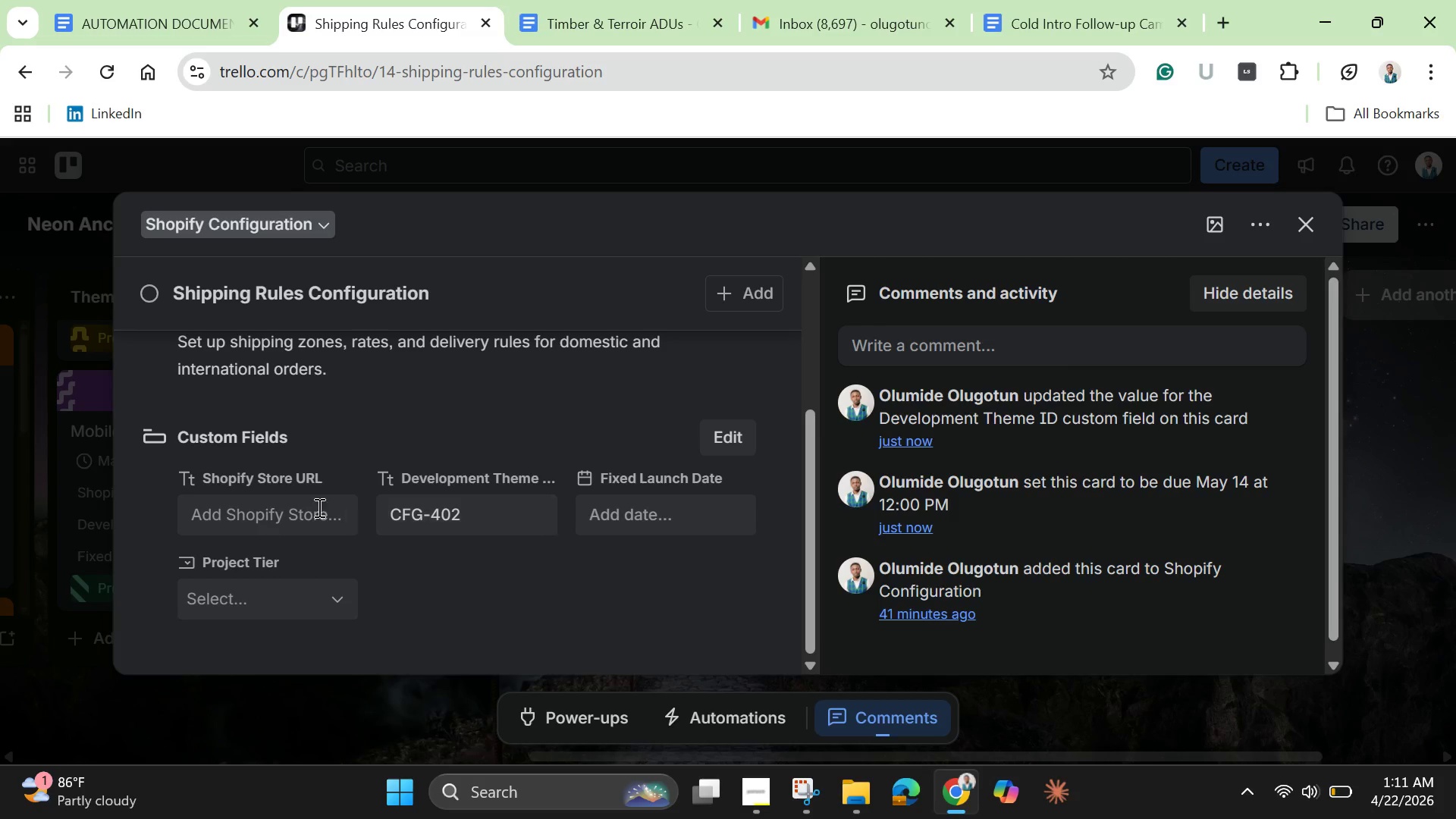 
left_click([315, 510])
 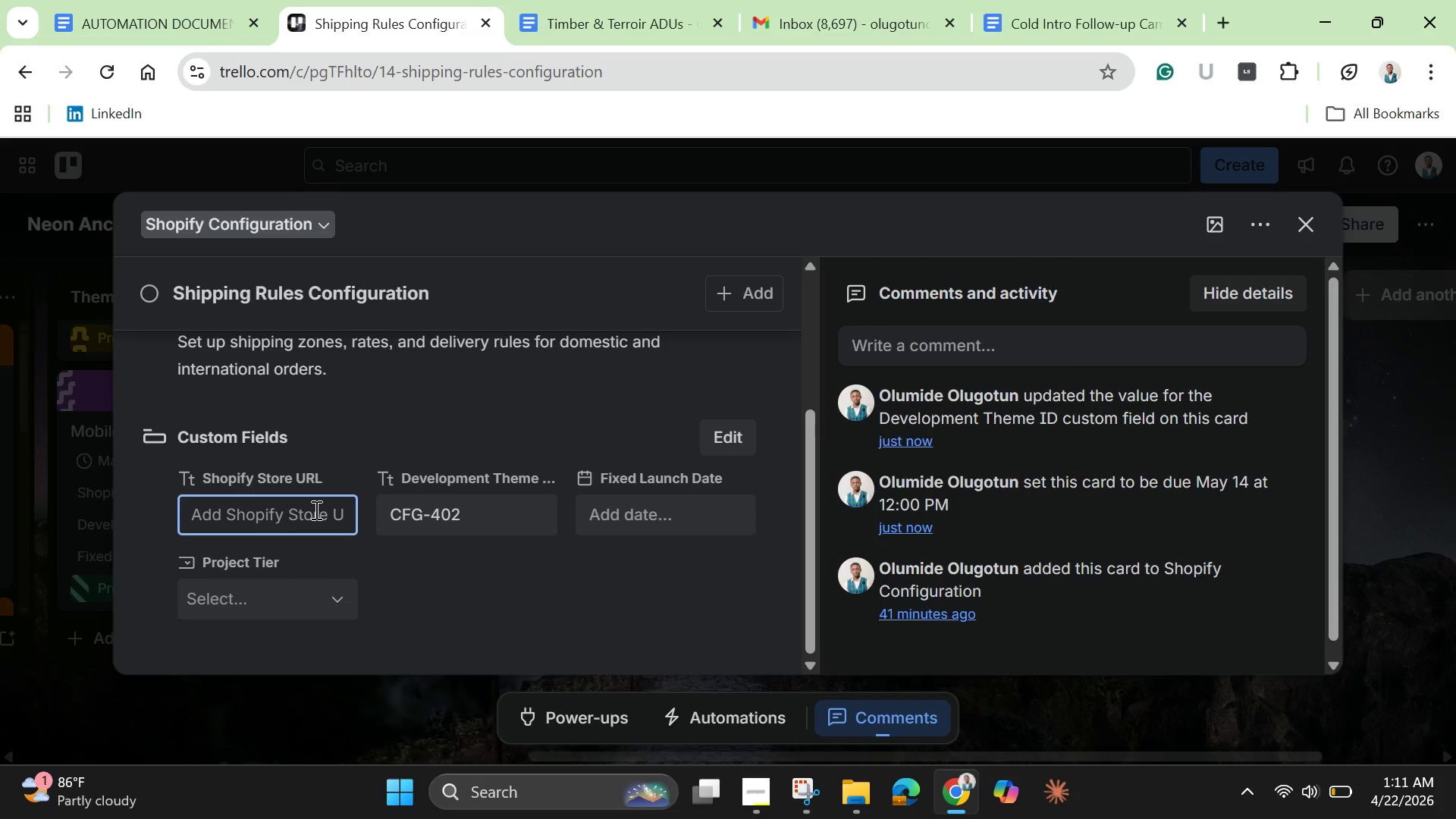 
key(Control+V)
 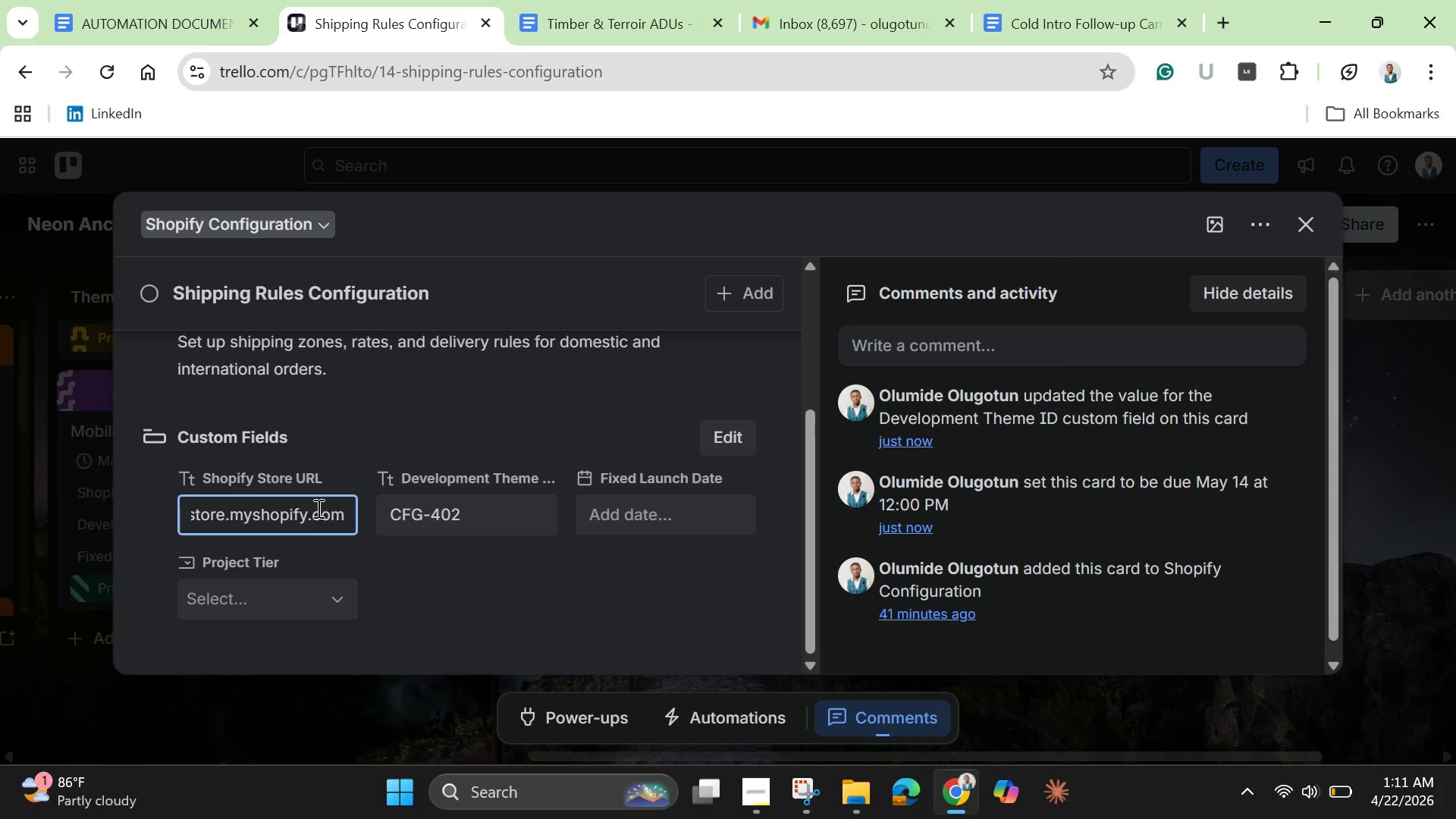 
wait(5.22)
 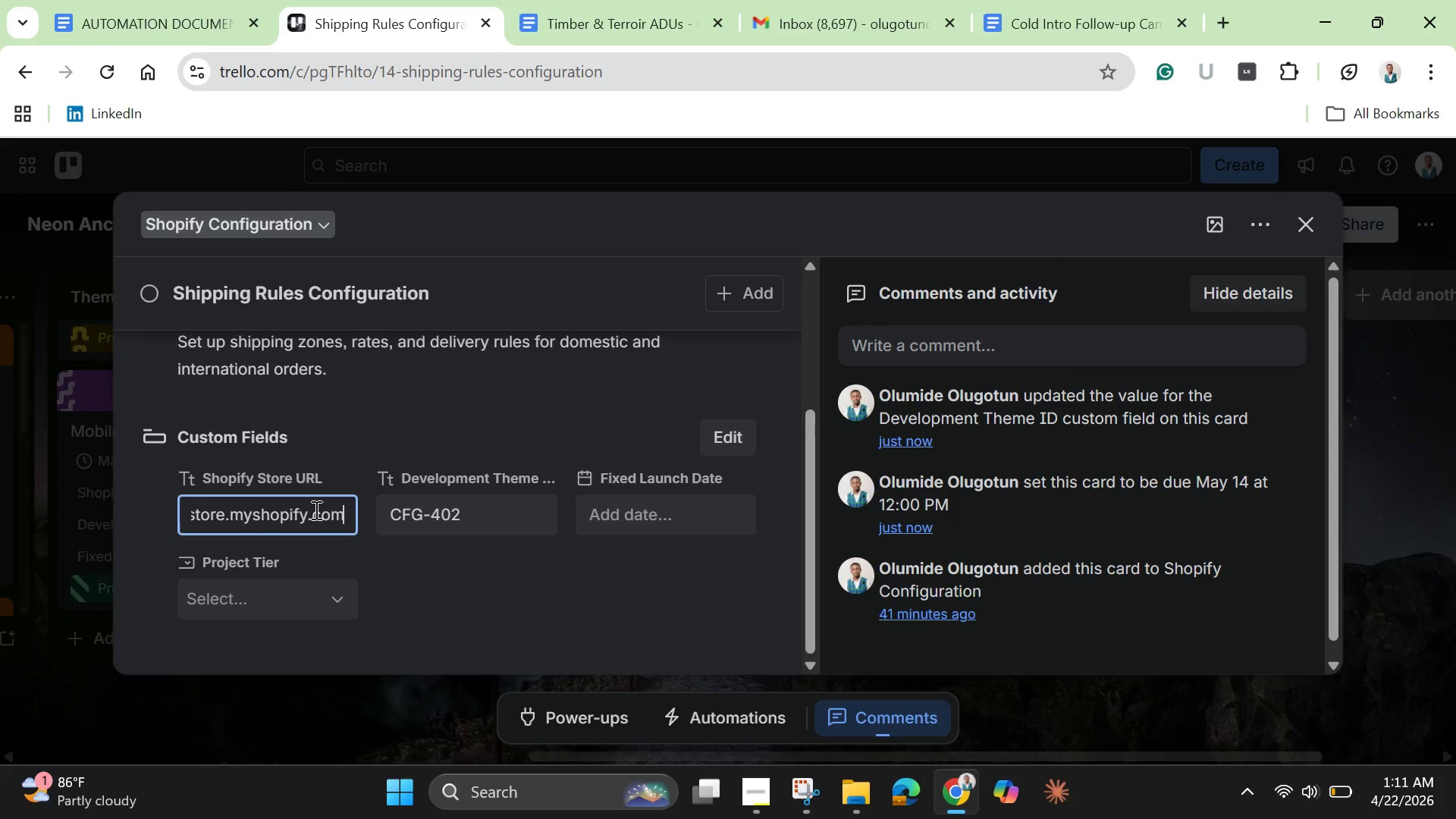 
left_click([644, 513])
 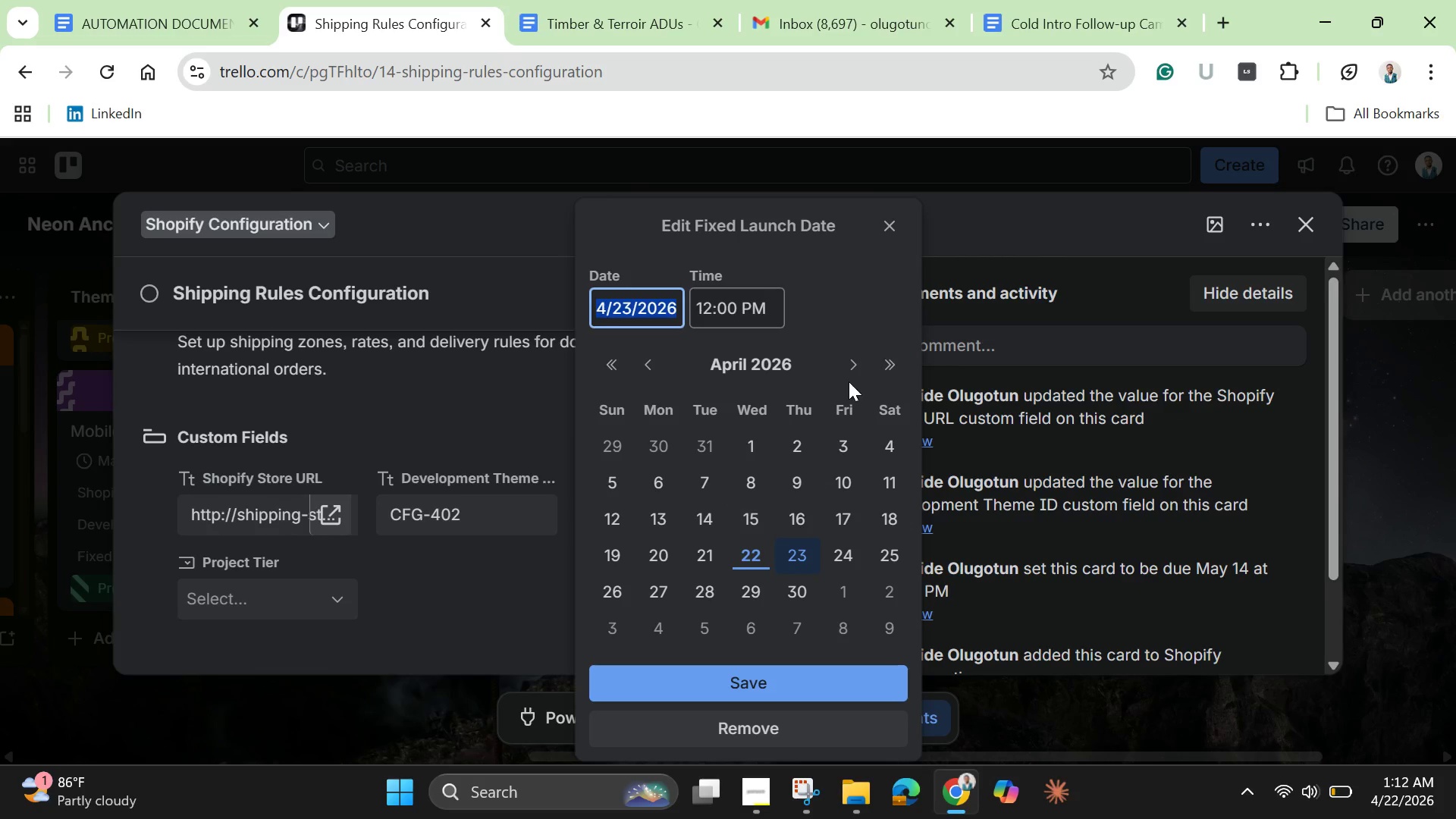 
left_click([852, 371])
 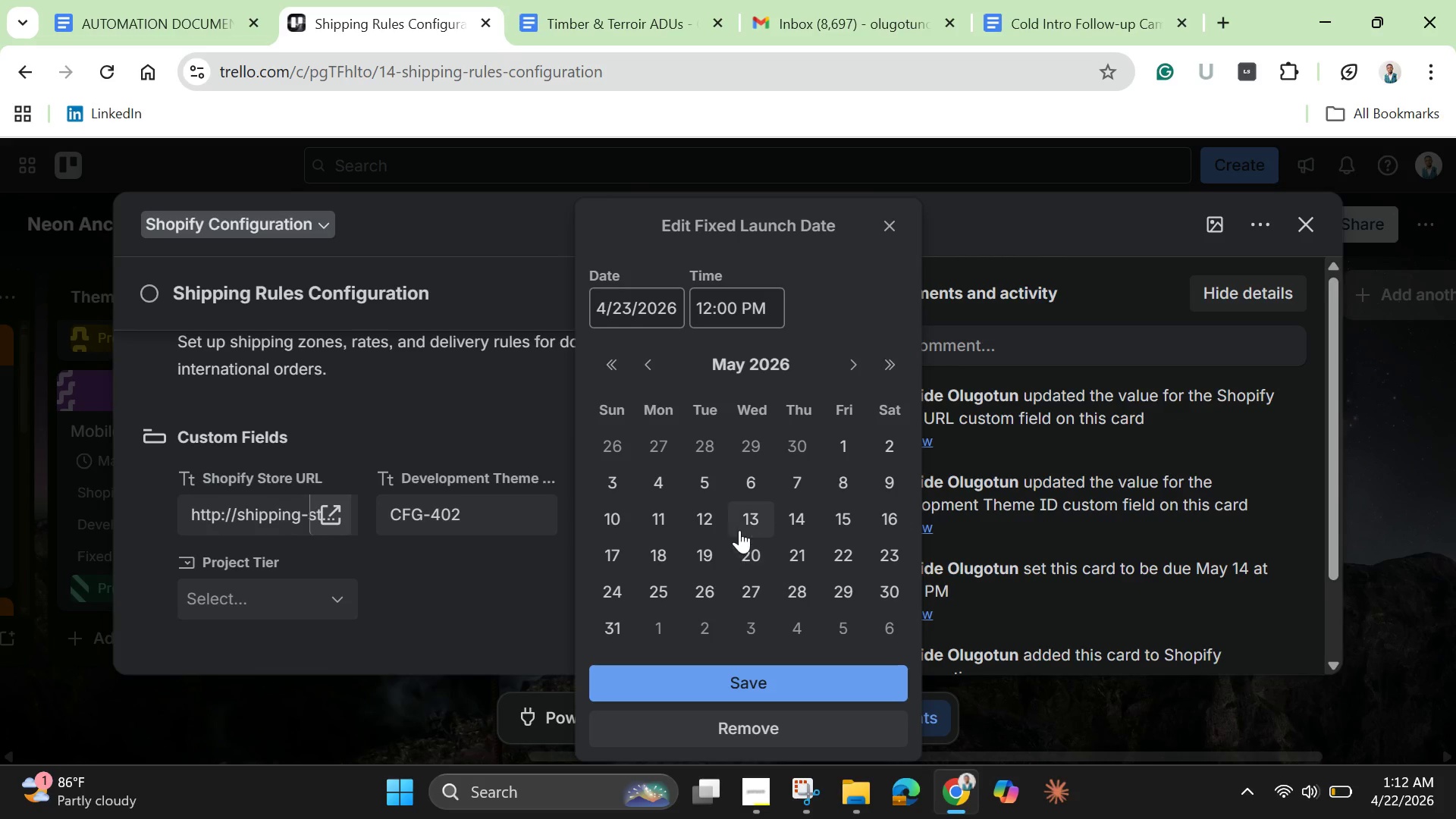 
left_click([752, 523])
 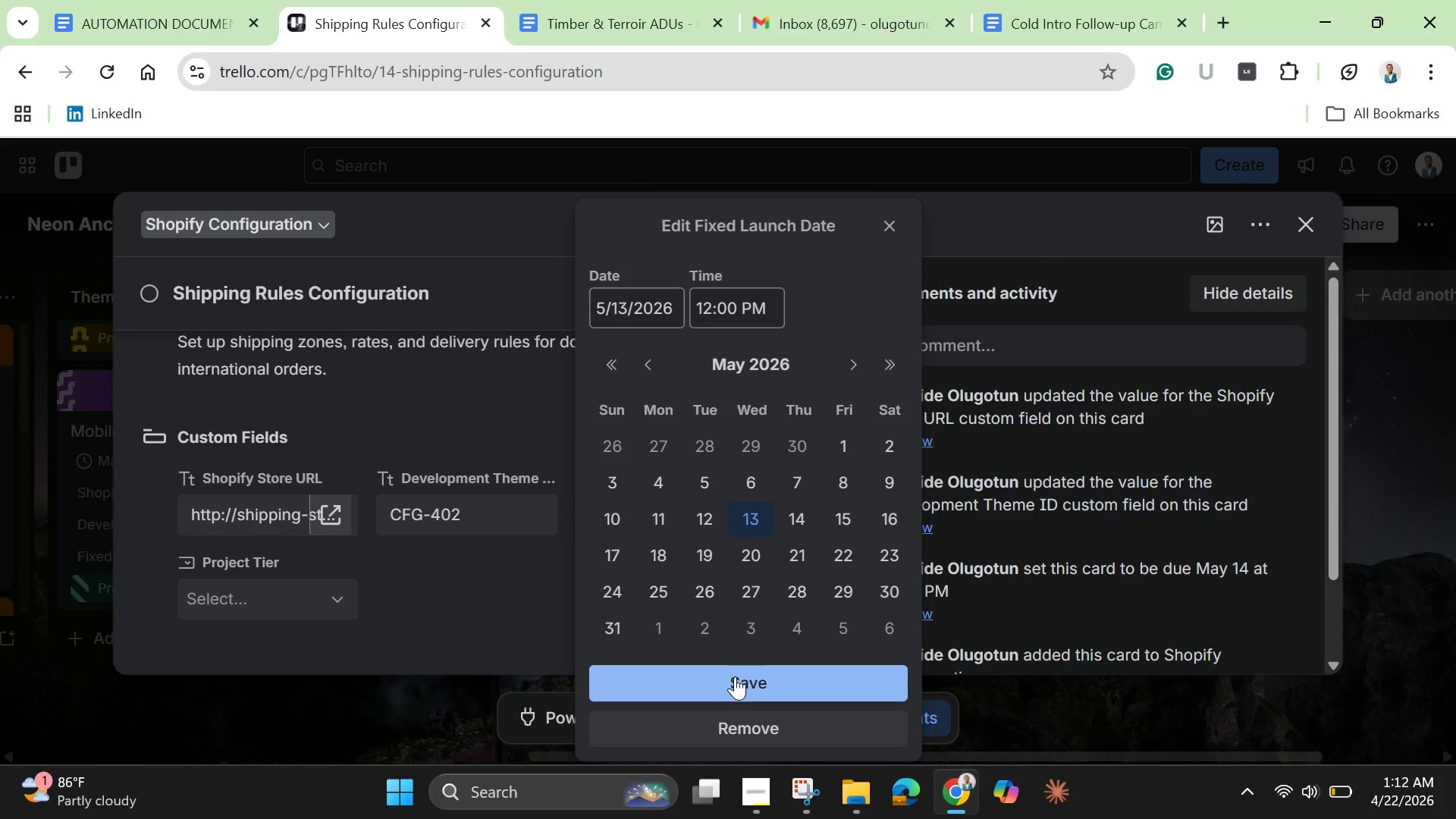 
left_click([735, 676])
 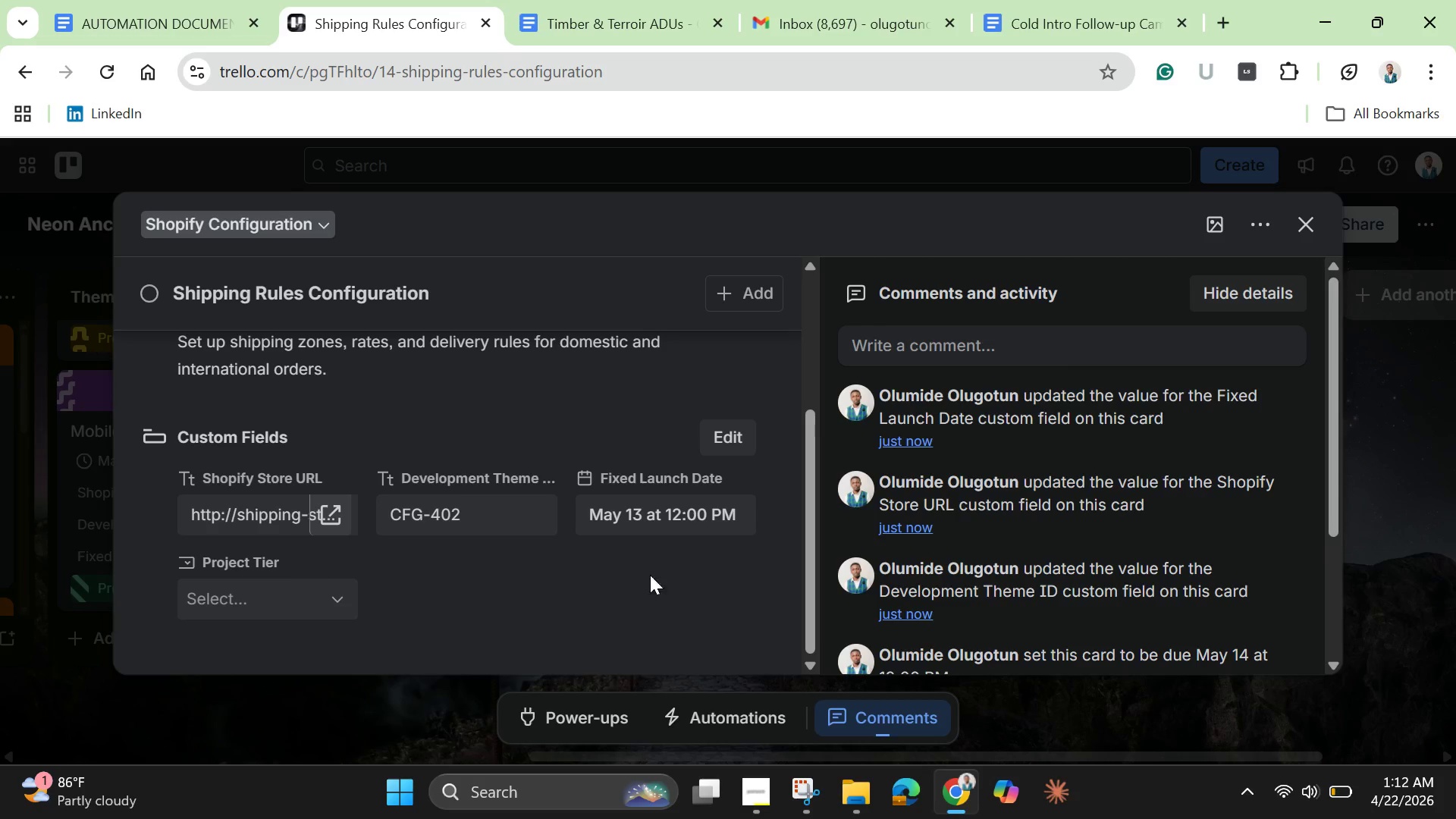 
wait(5.64)
 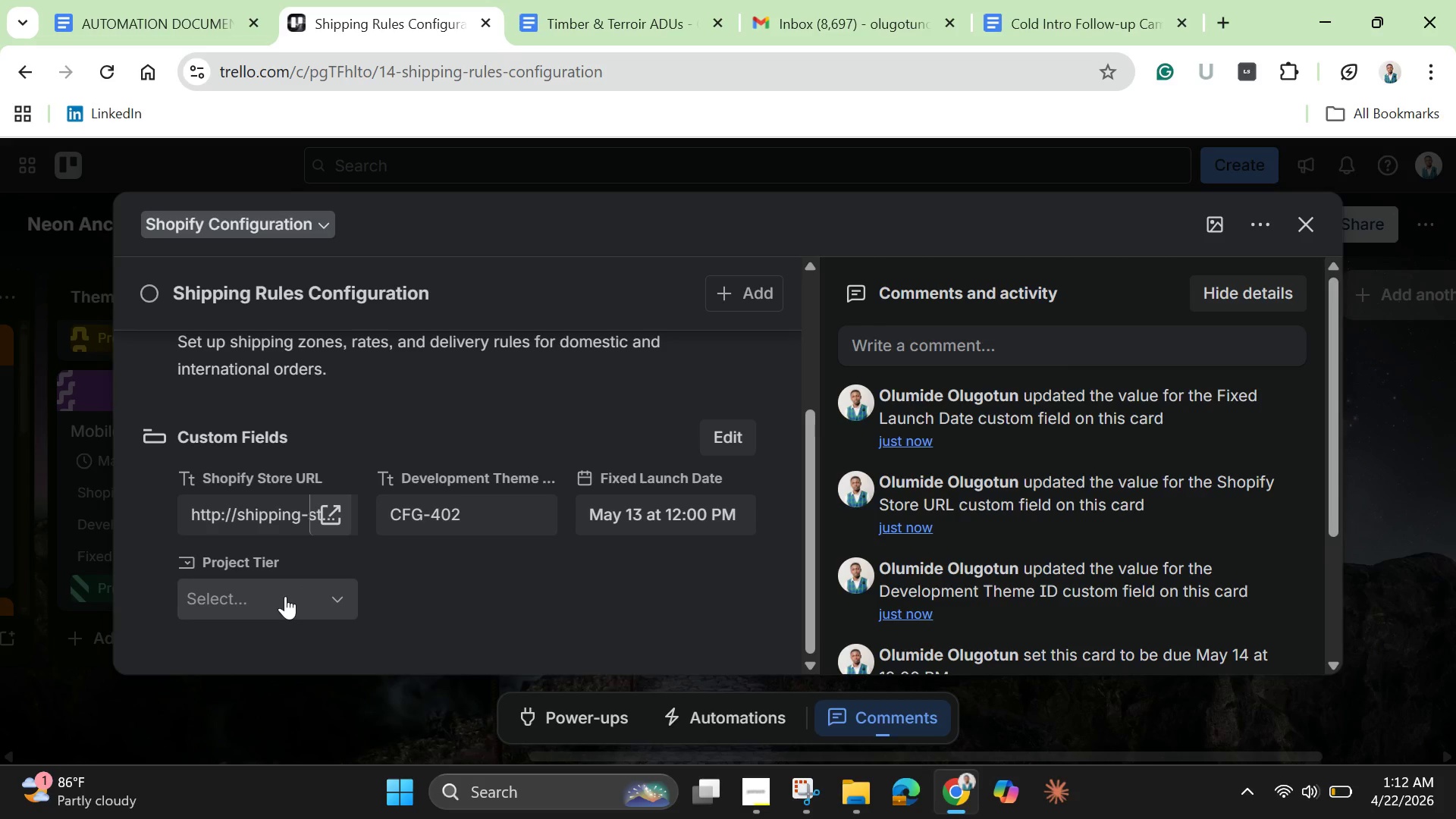 
left_click([694, 516])
 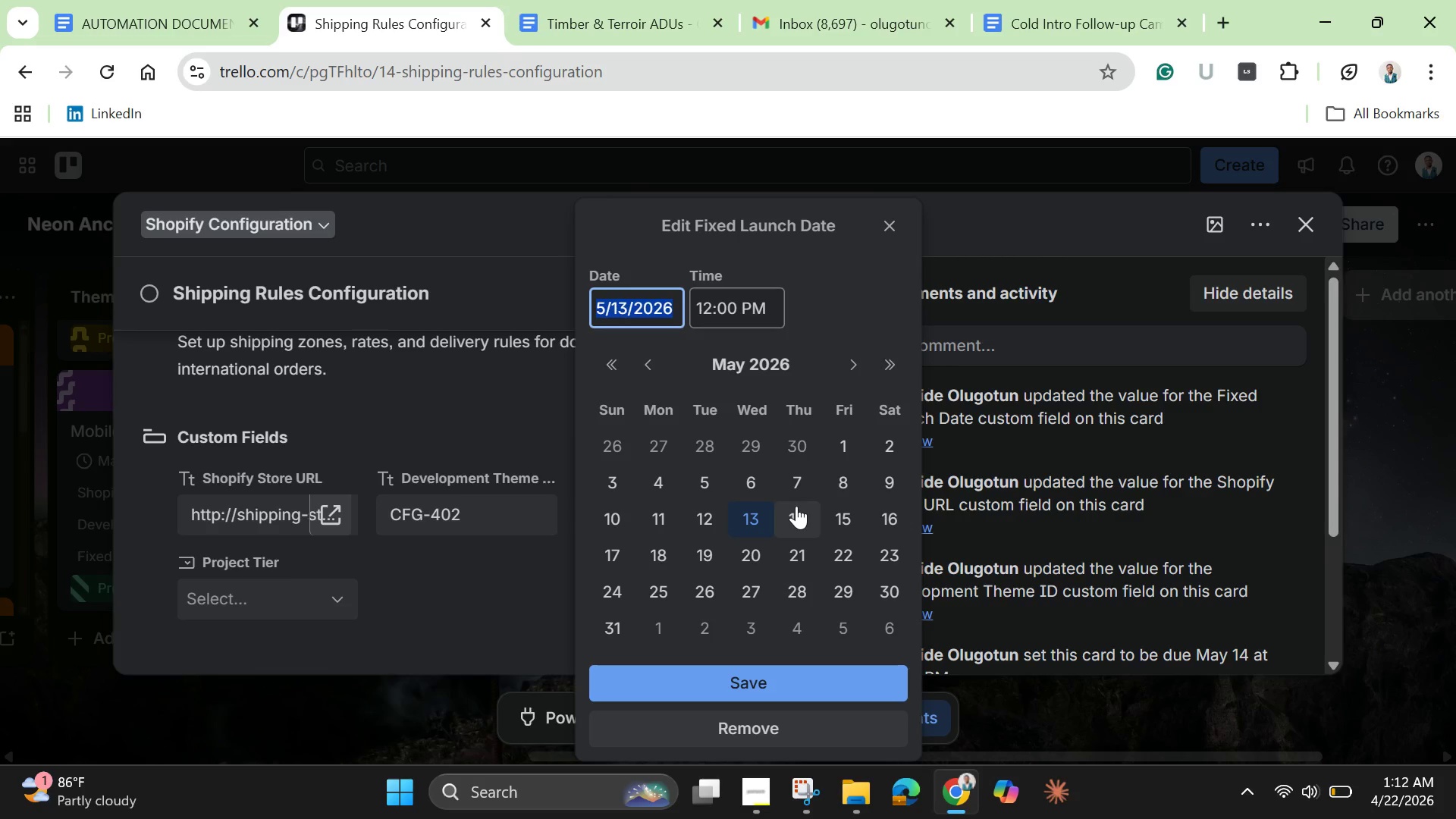 
left_click([796, 506])
 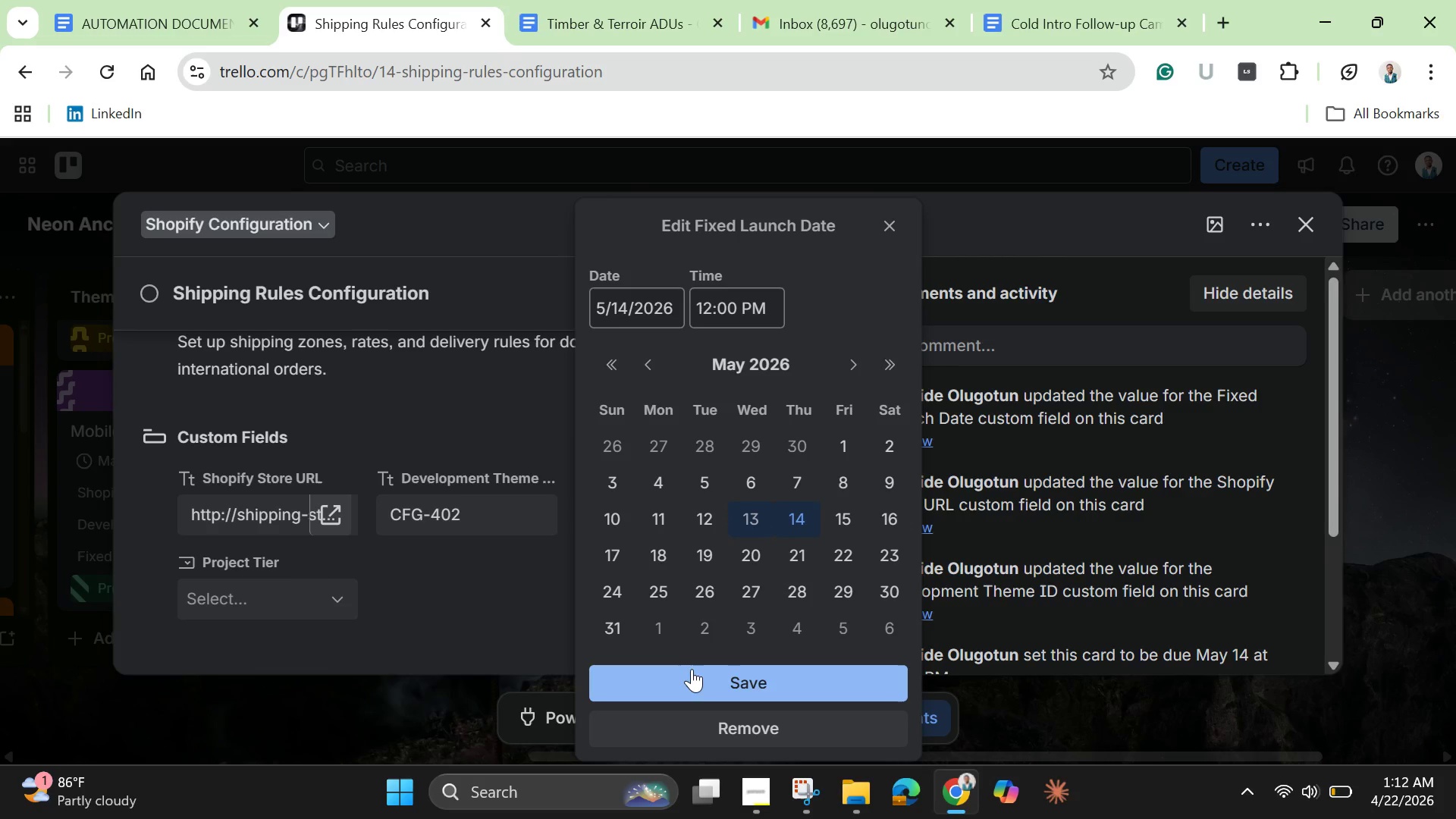 
left_click([693, 670])
 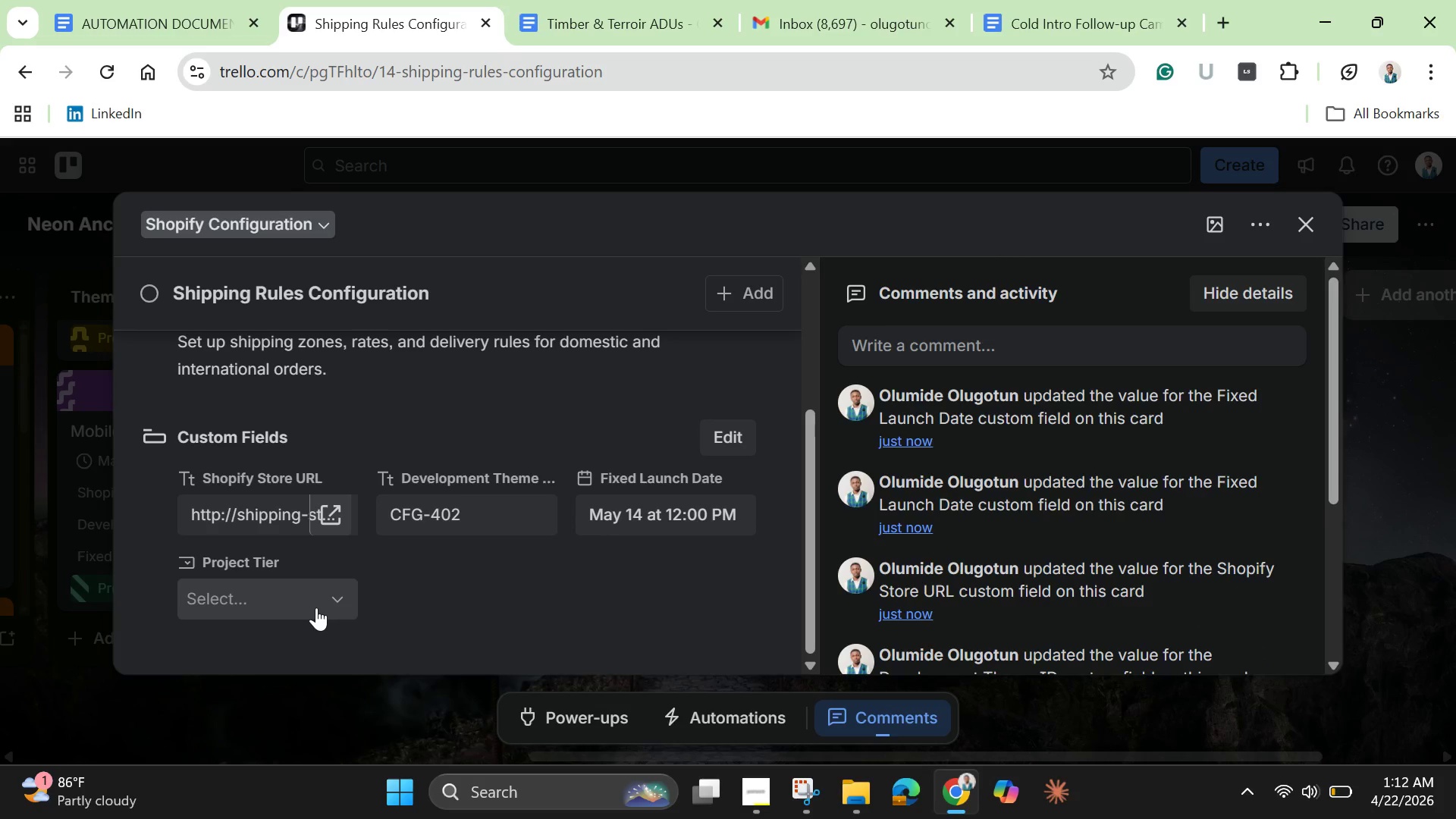 
left_click([316, 607])
 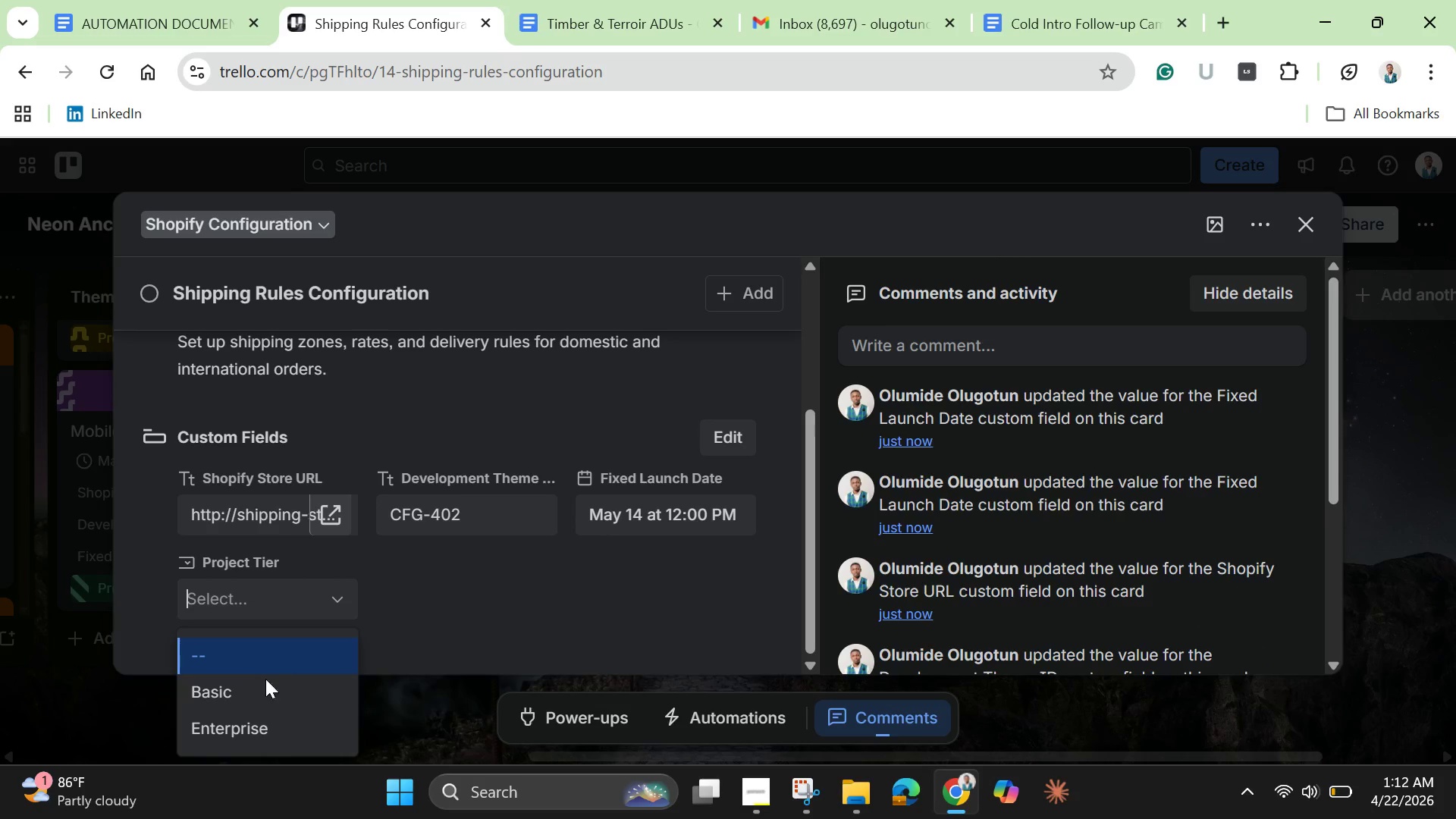 
left_click([260, 687])
 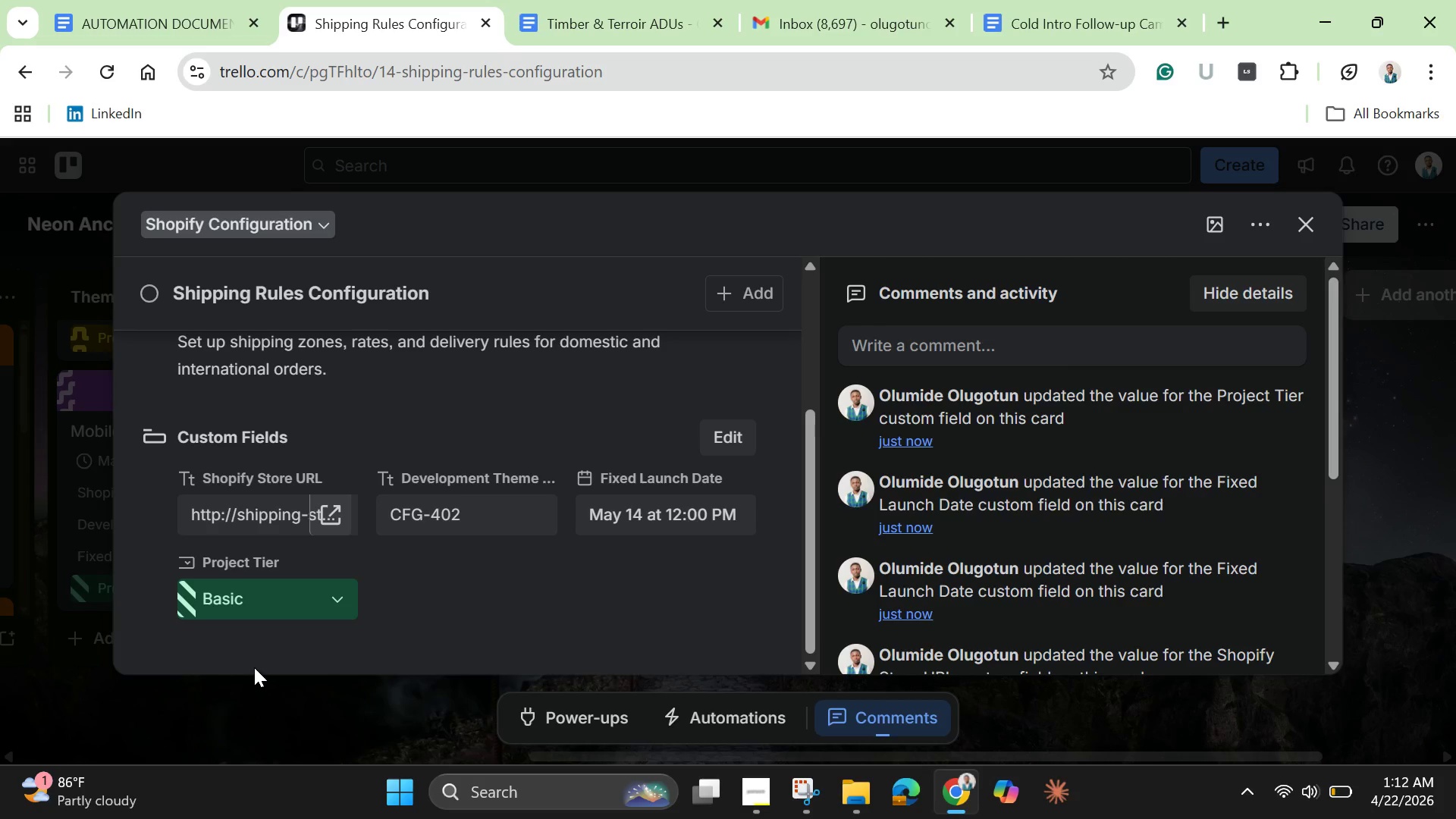 
wait(7.44)
 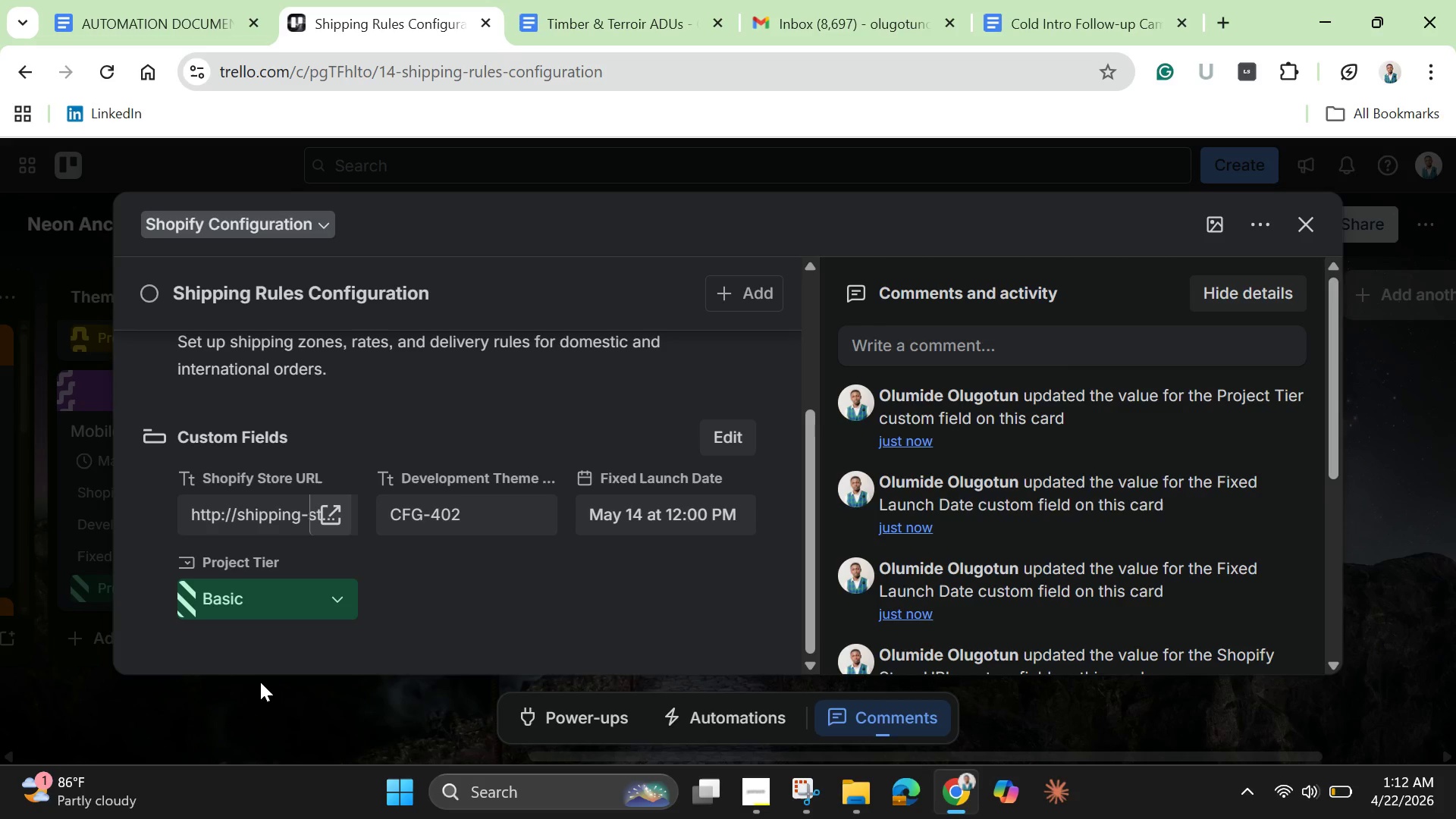 
left_click([453, 606])
 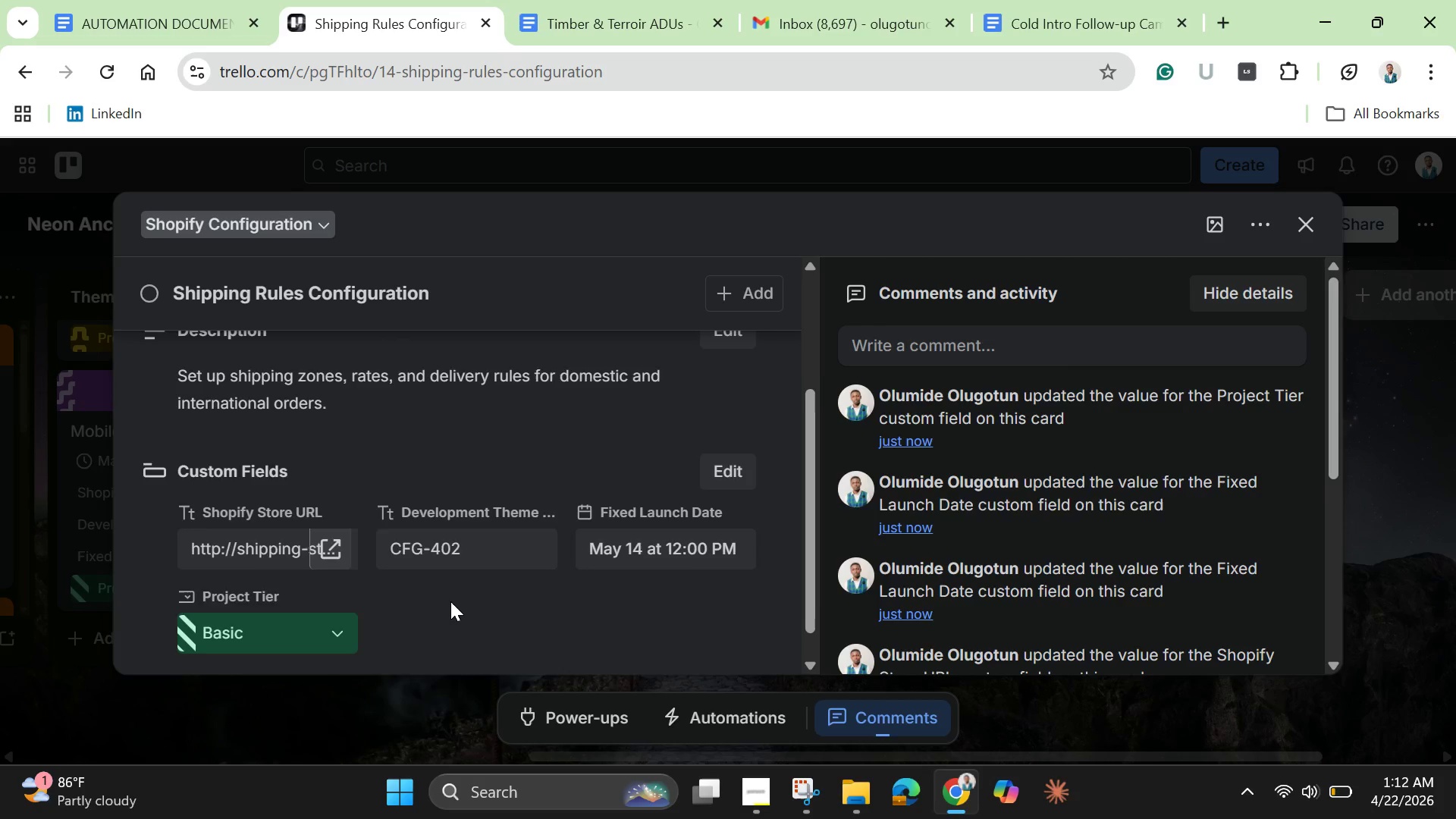 
scroll: coordinate [450, 601], scroll_direction: up, amount: 2.0
 